 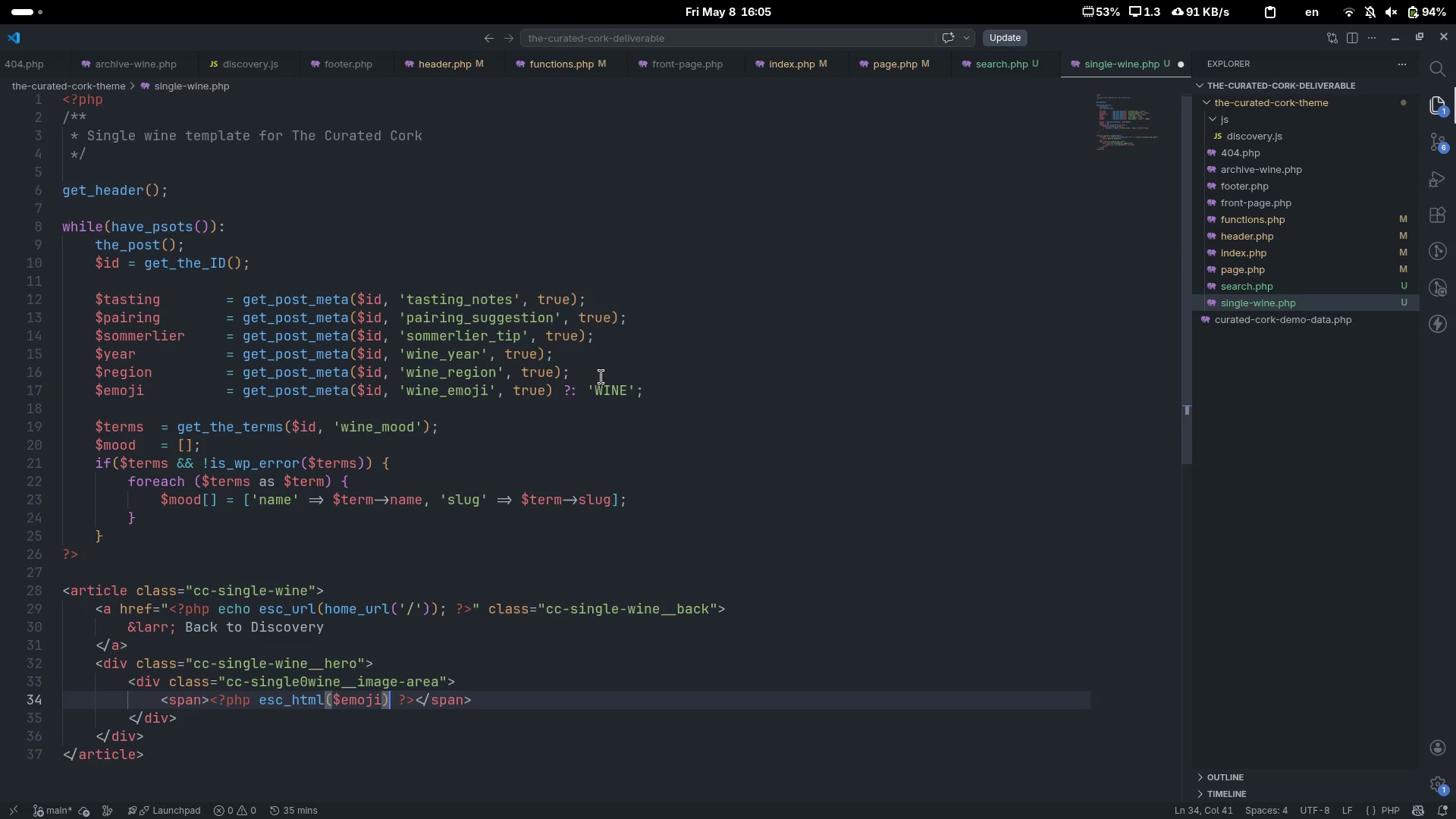 
key(ArrowLeft)
 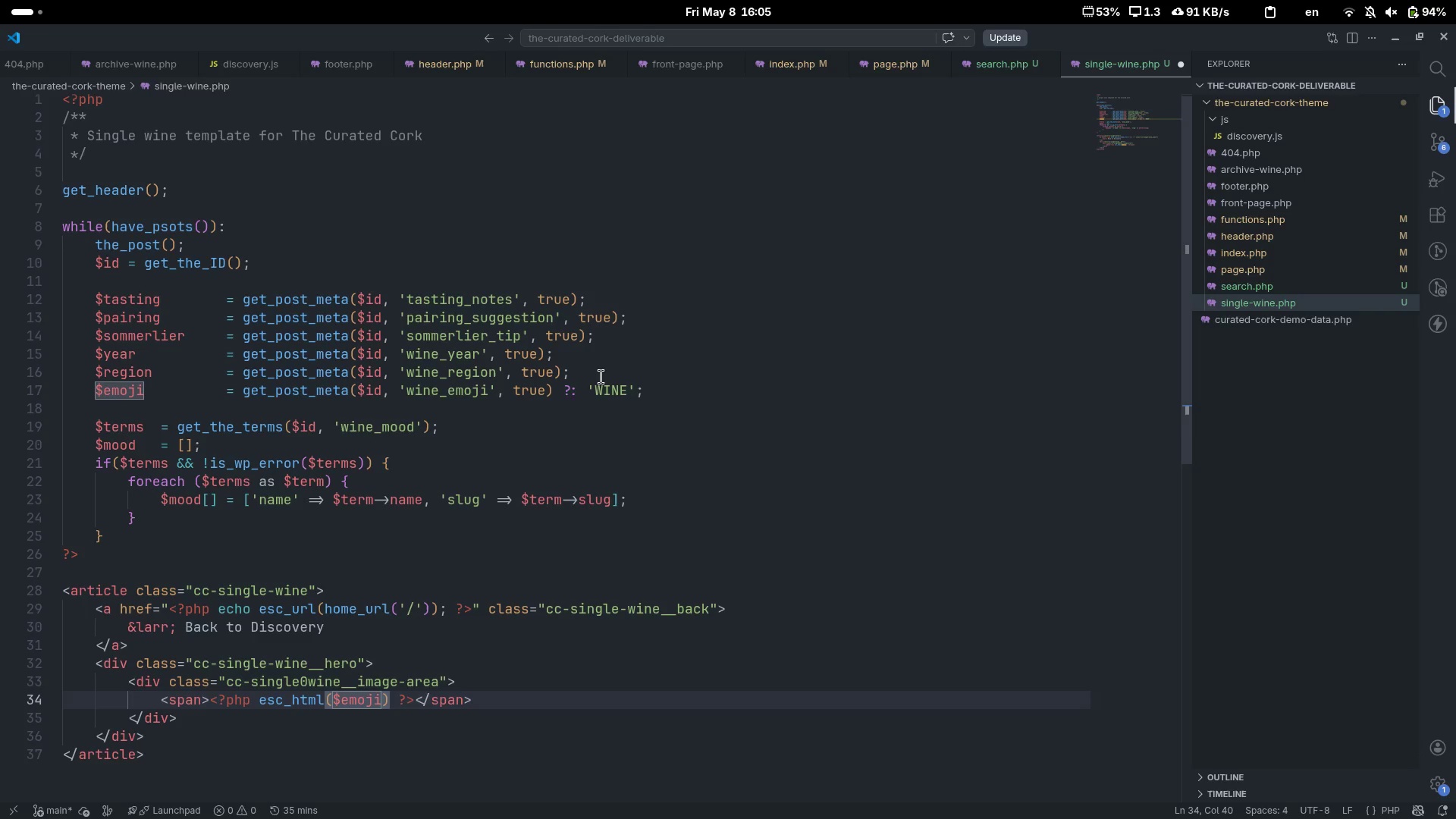 
key(ArrowRight)
 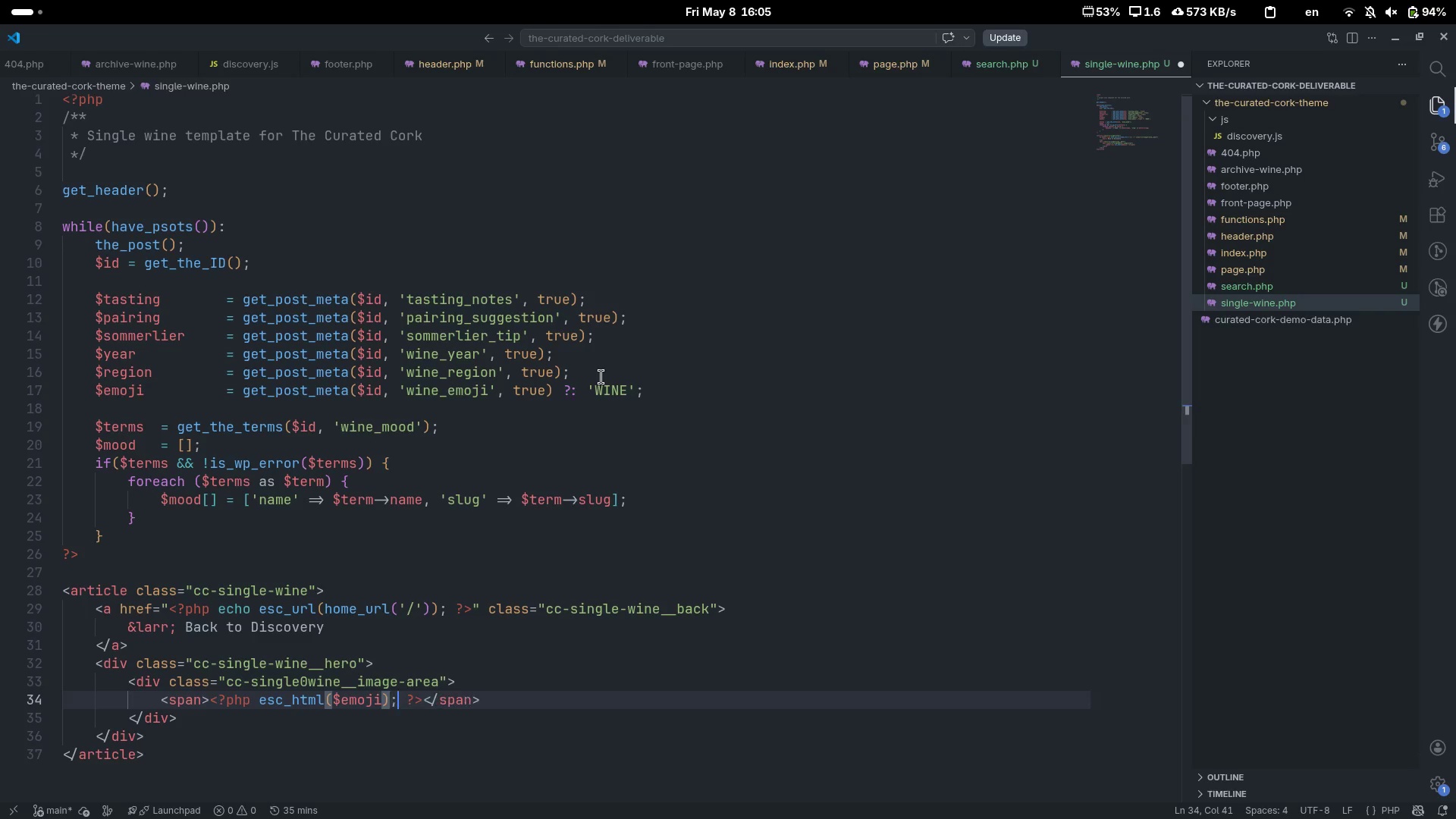 
key(Semicolon)
 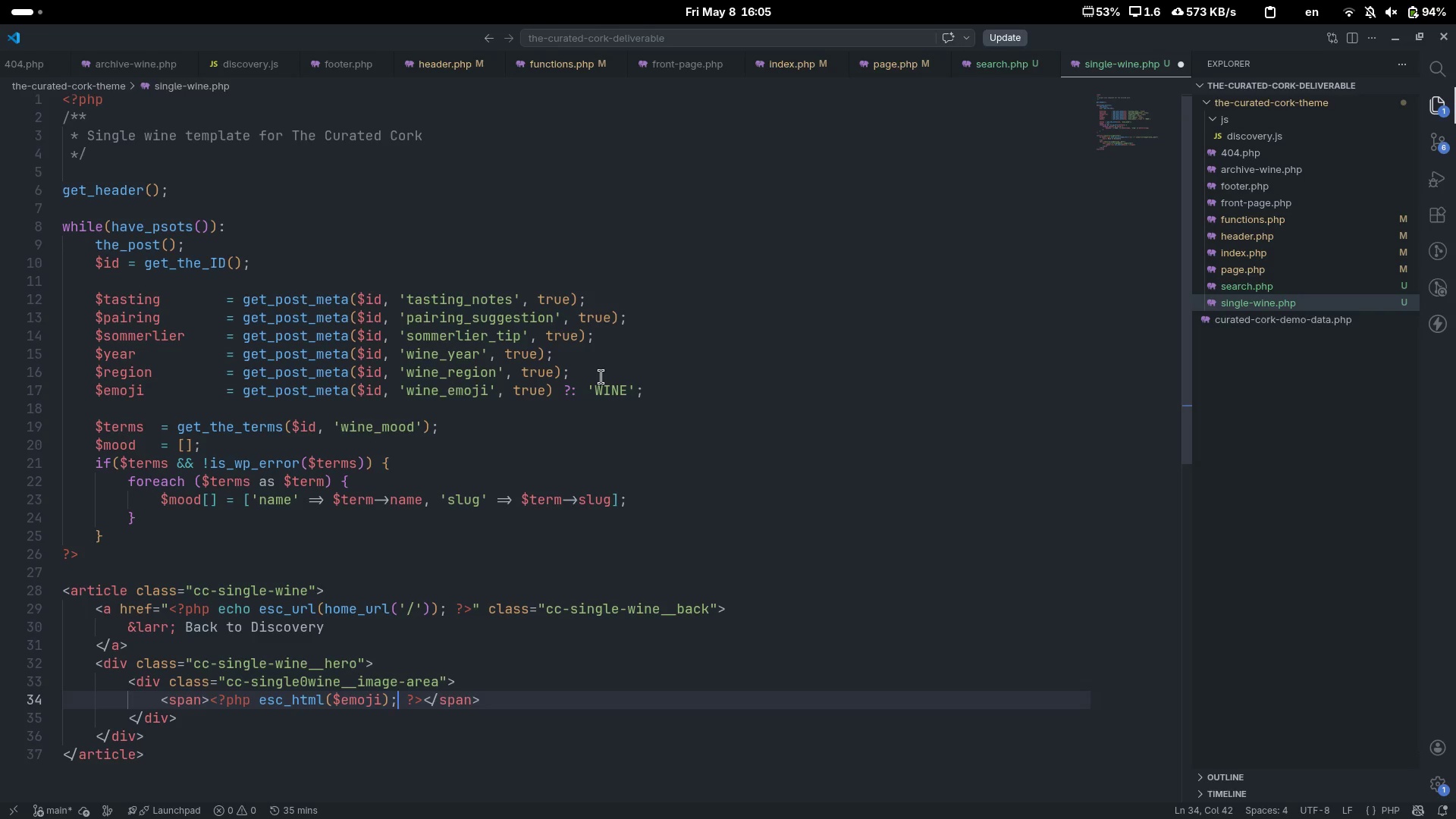 
key(ArrowDown)
 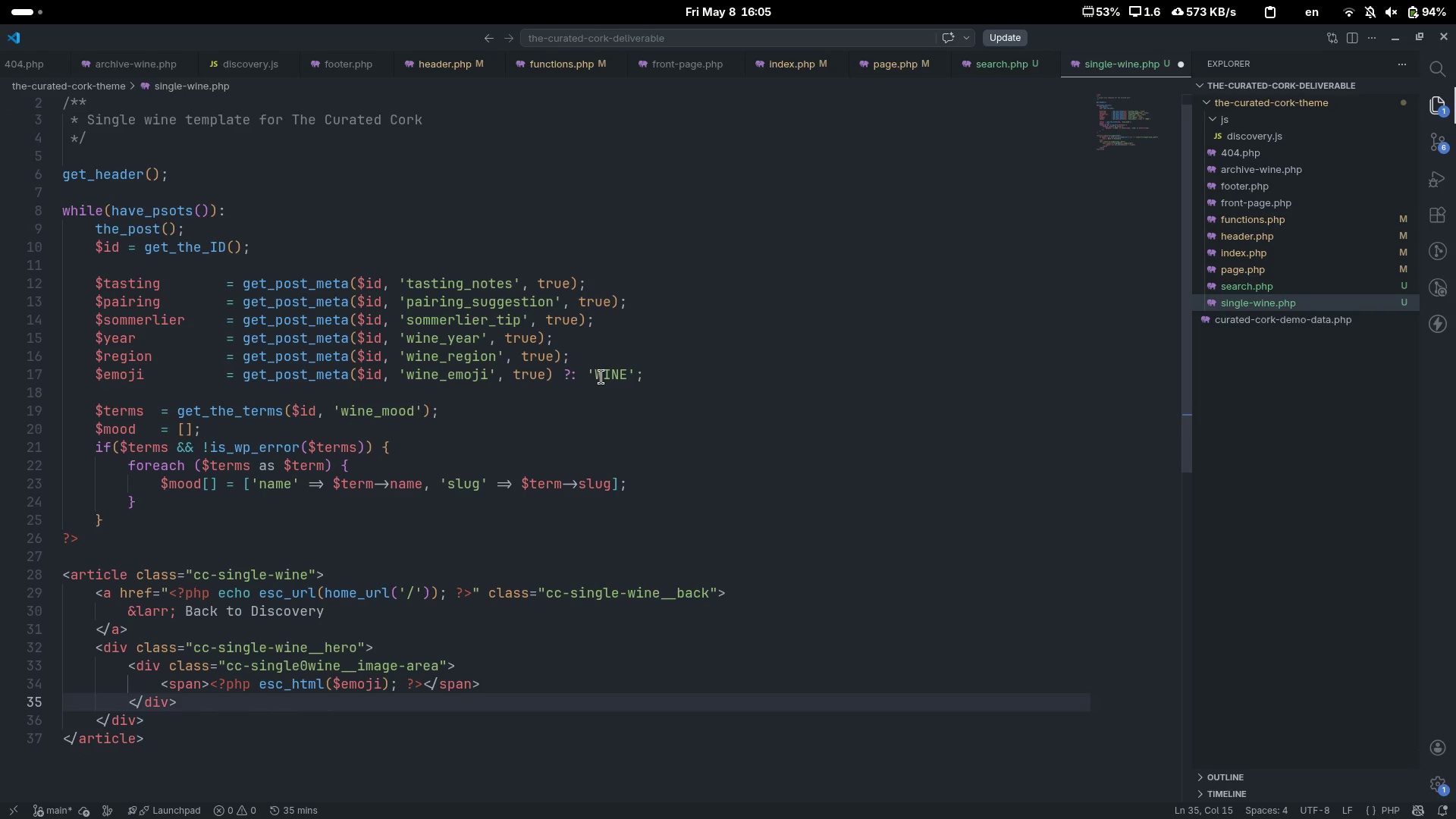 
key(Enter)
 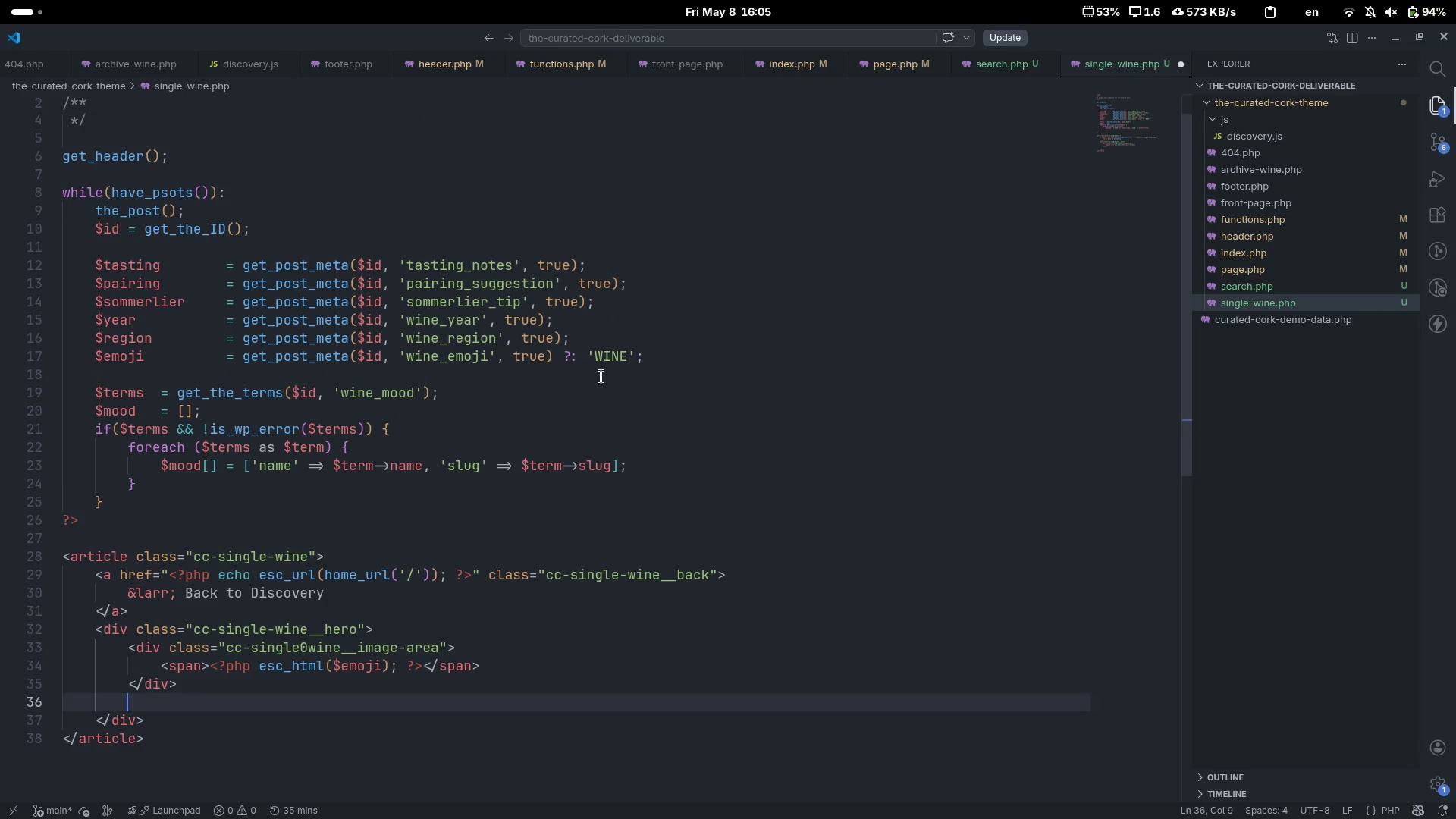 
type(div)
key(Tab)
 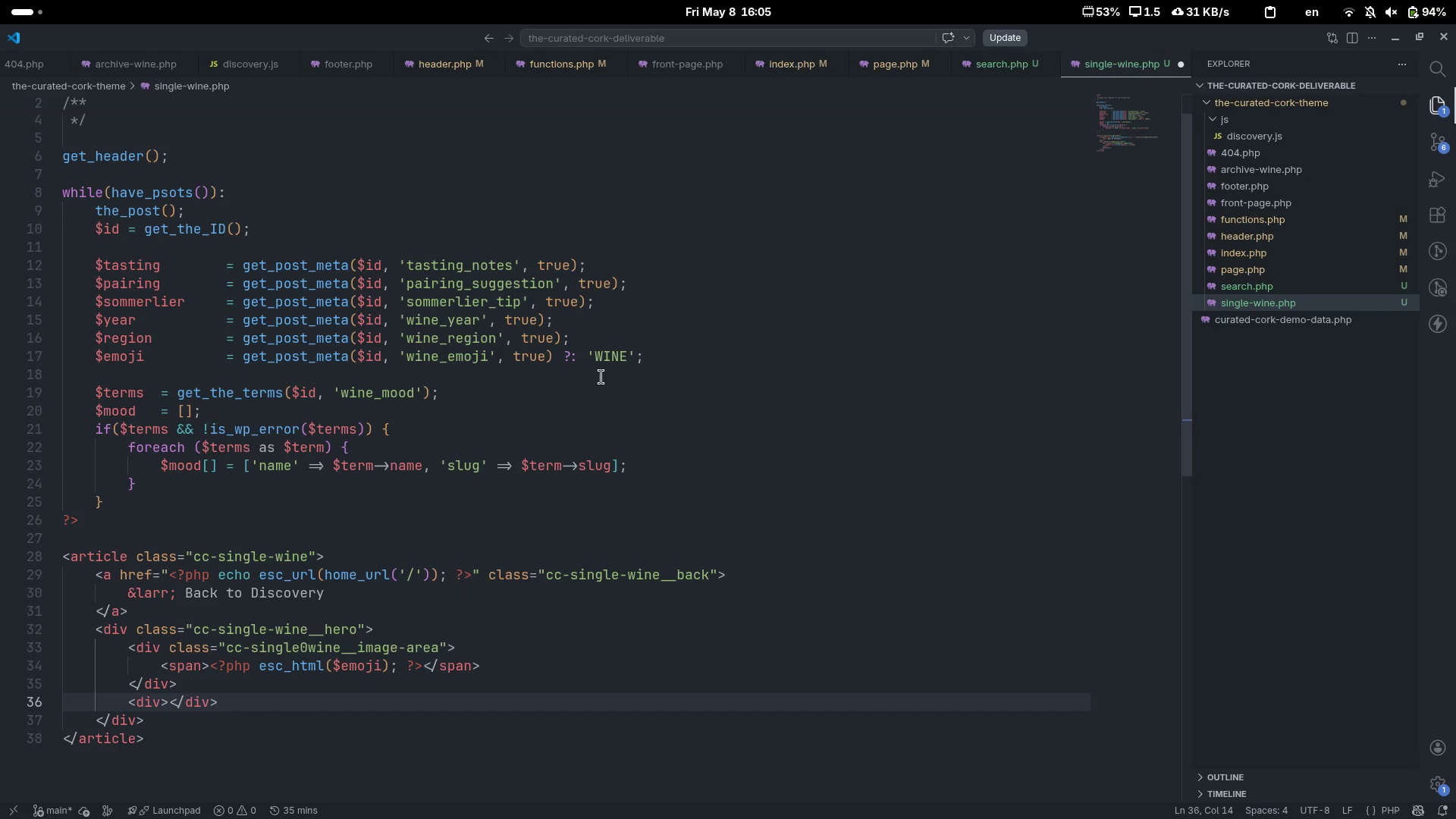 
key(Enter)
 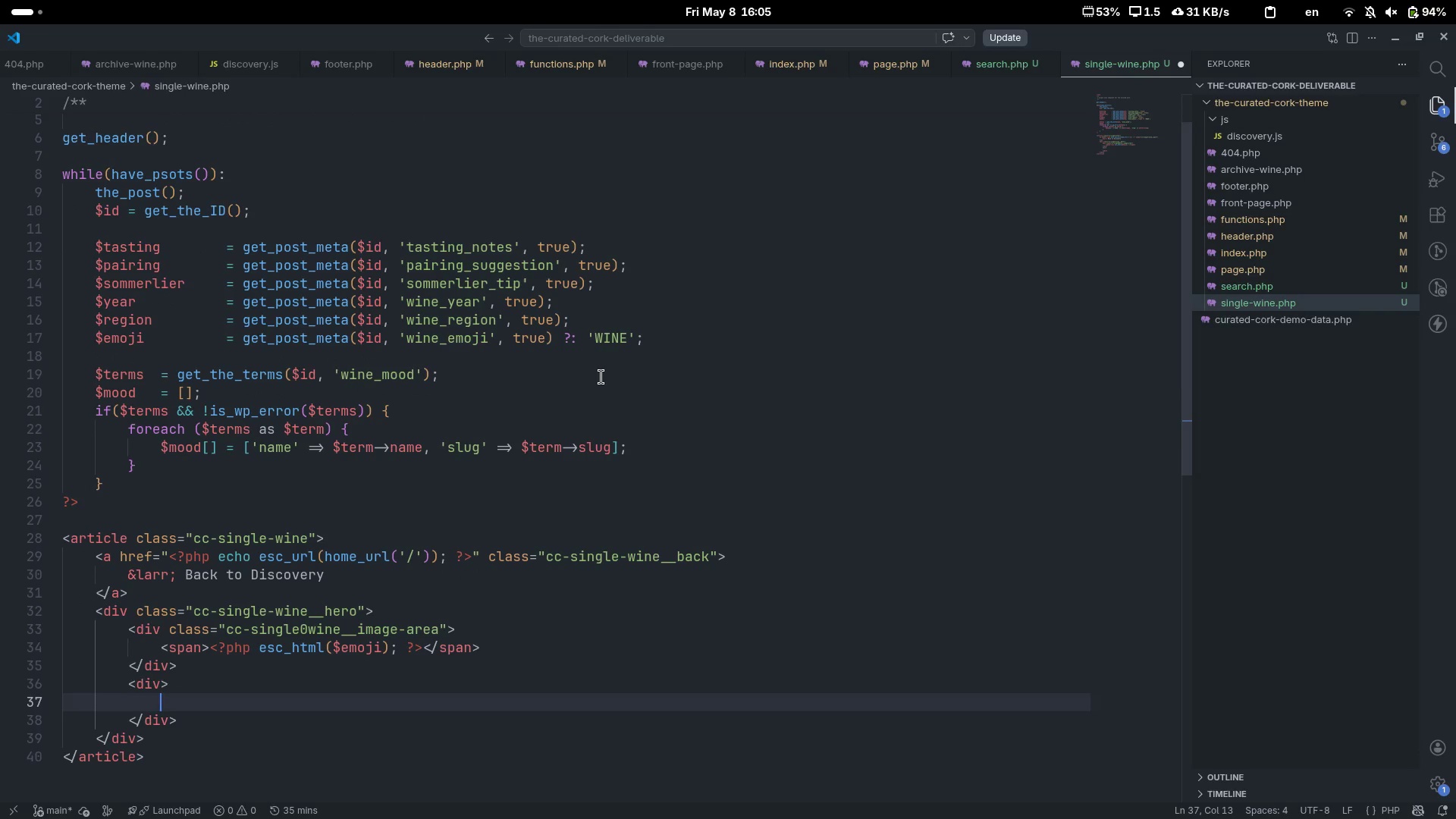 
key(ArrowUp)
 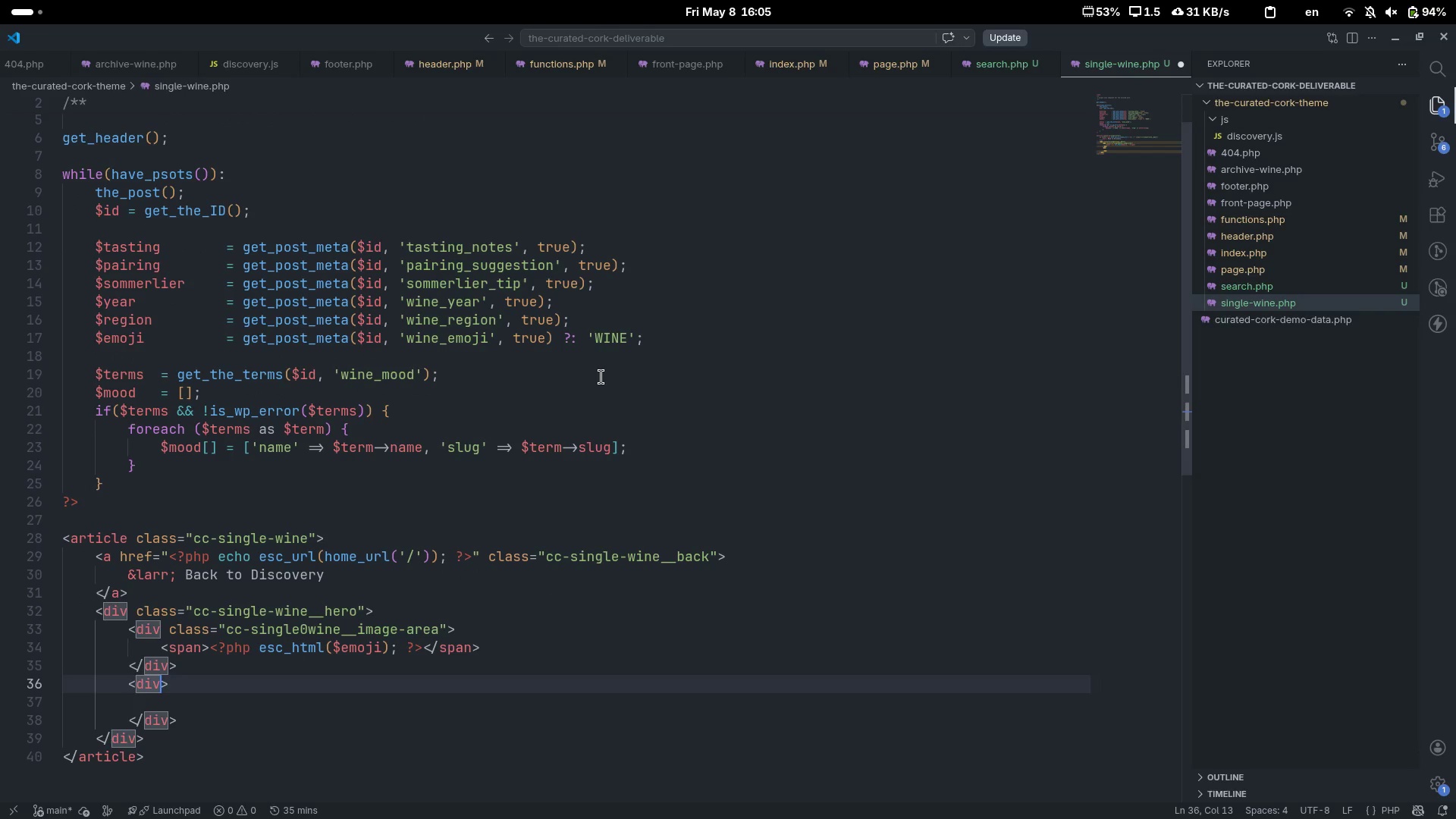 
type( clas)
key(Tab)
type(="")
 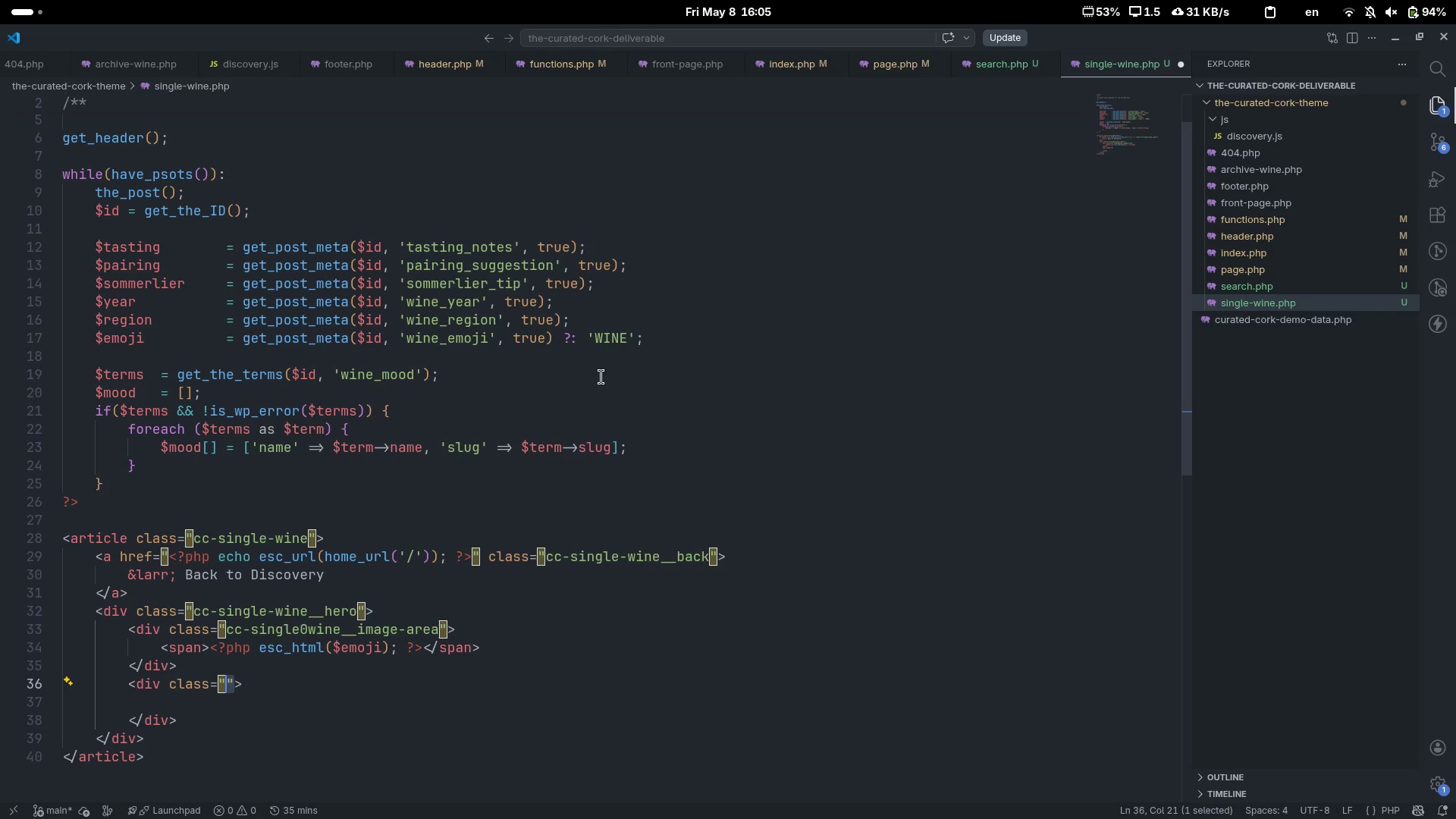 
key(Shift+ArrowLeft)
 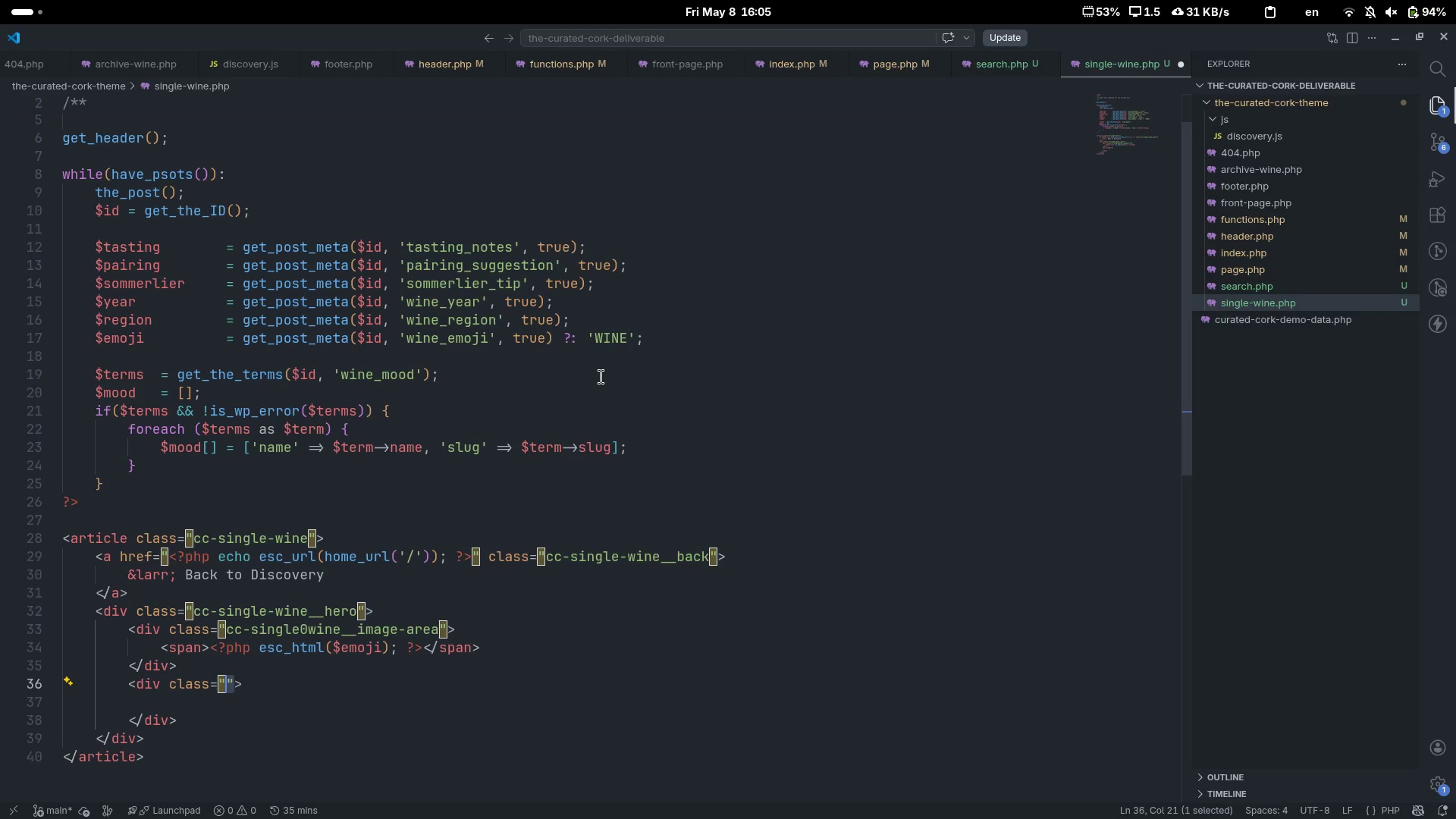 
key(ArrowLeft)
 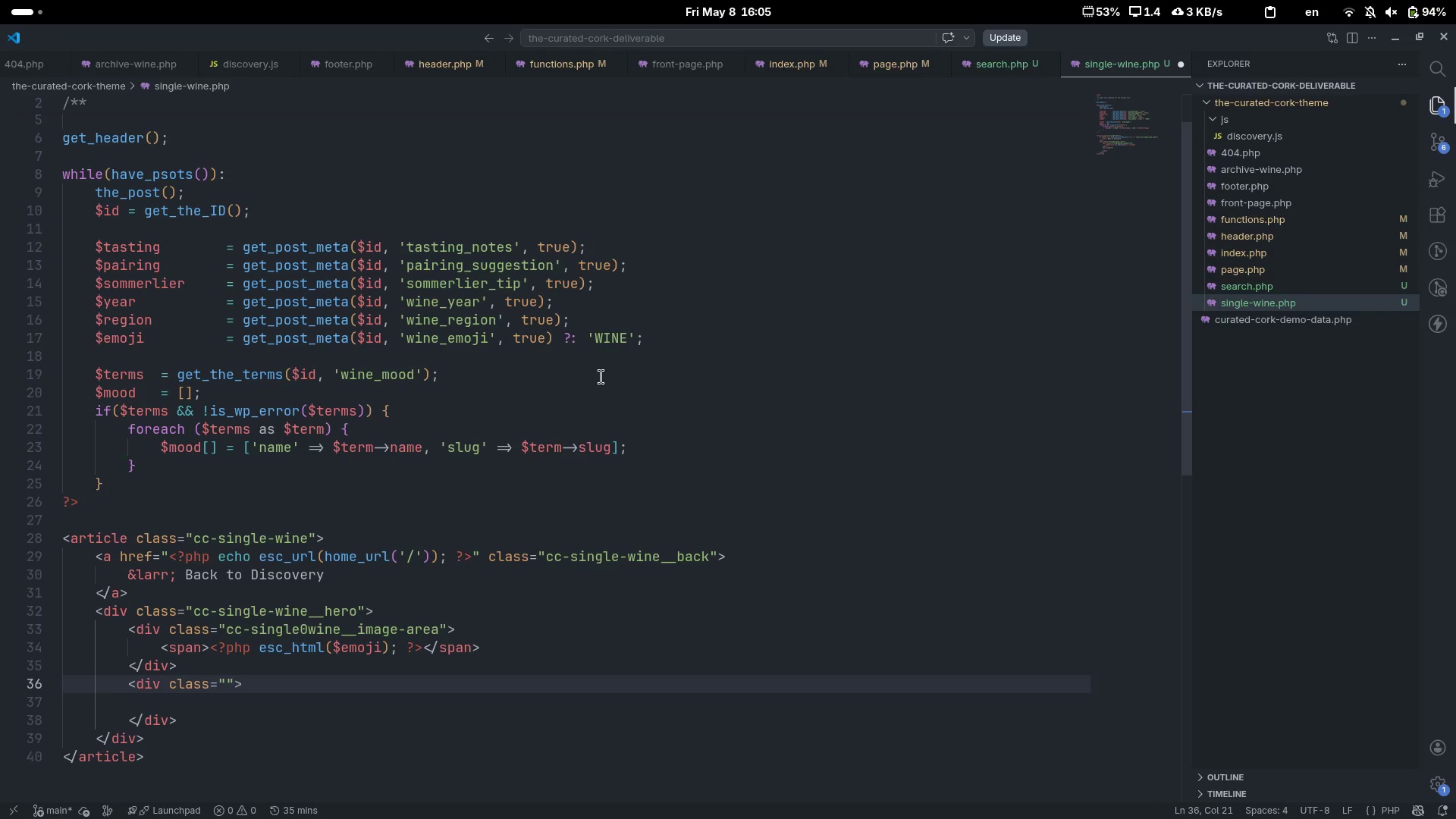 
type(cc-sigl)
 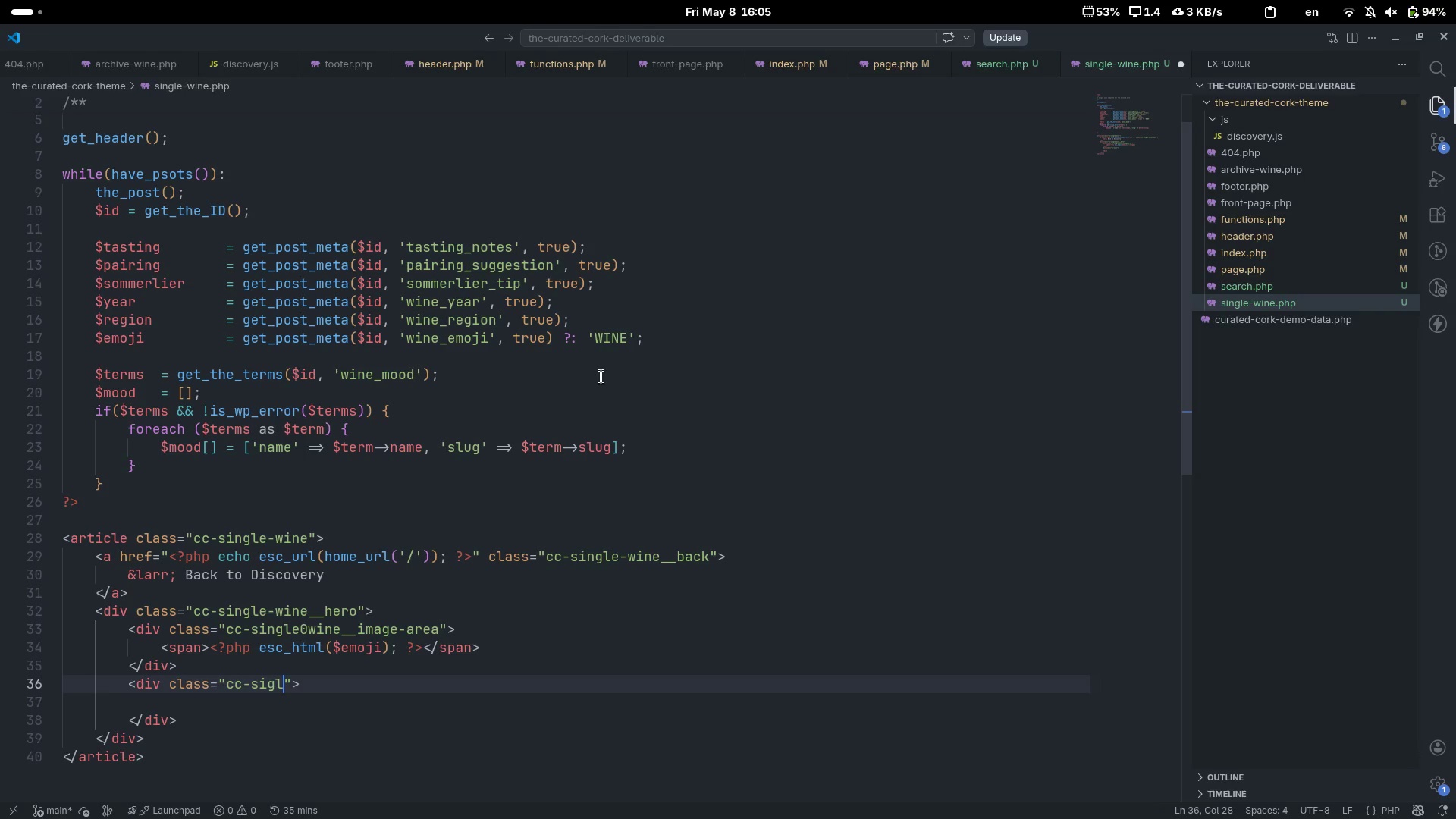 
key(Control+ControlLeft)
 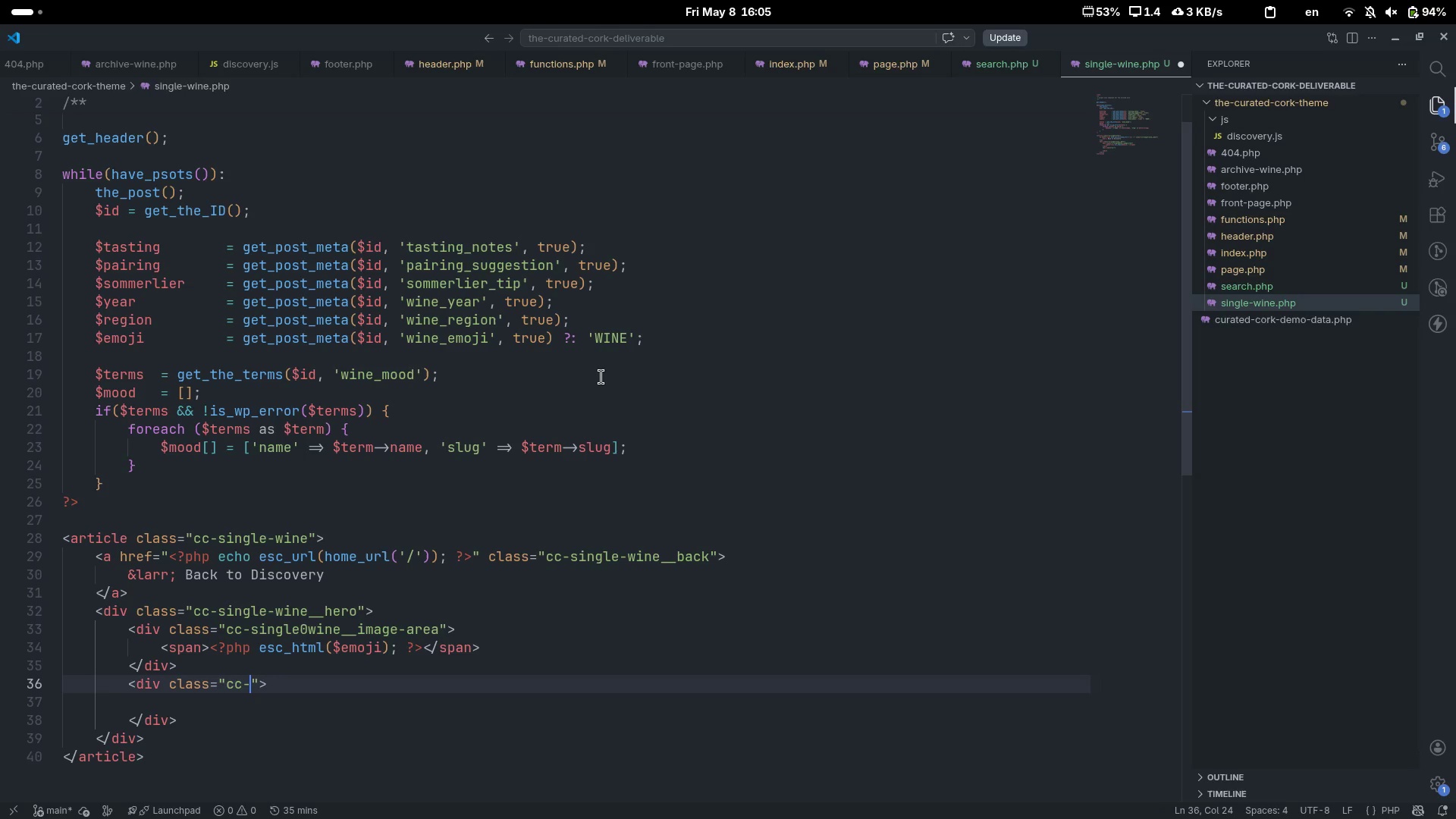 
key(Control+Backspace)
 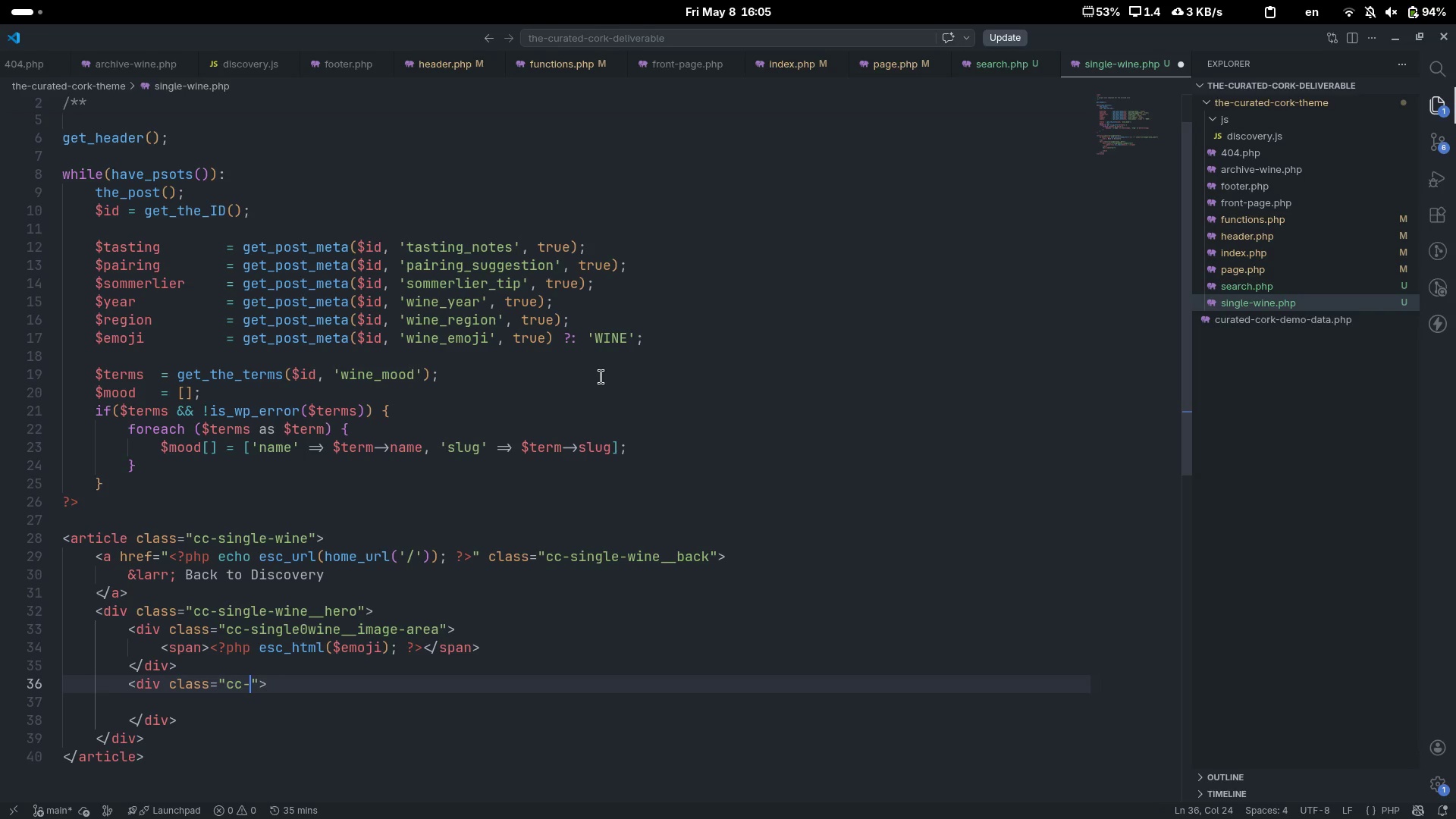 
type(sn)
key(Backspace)
type(ingle-wine__content)
 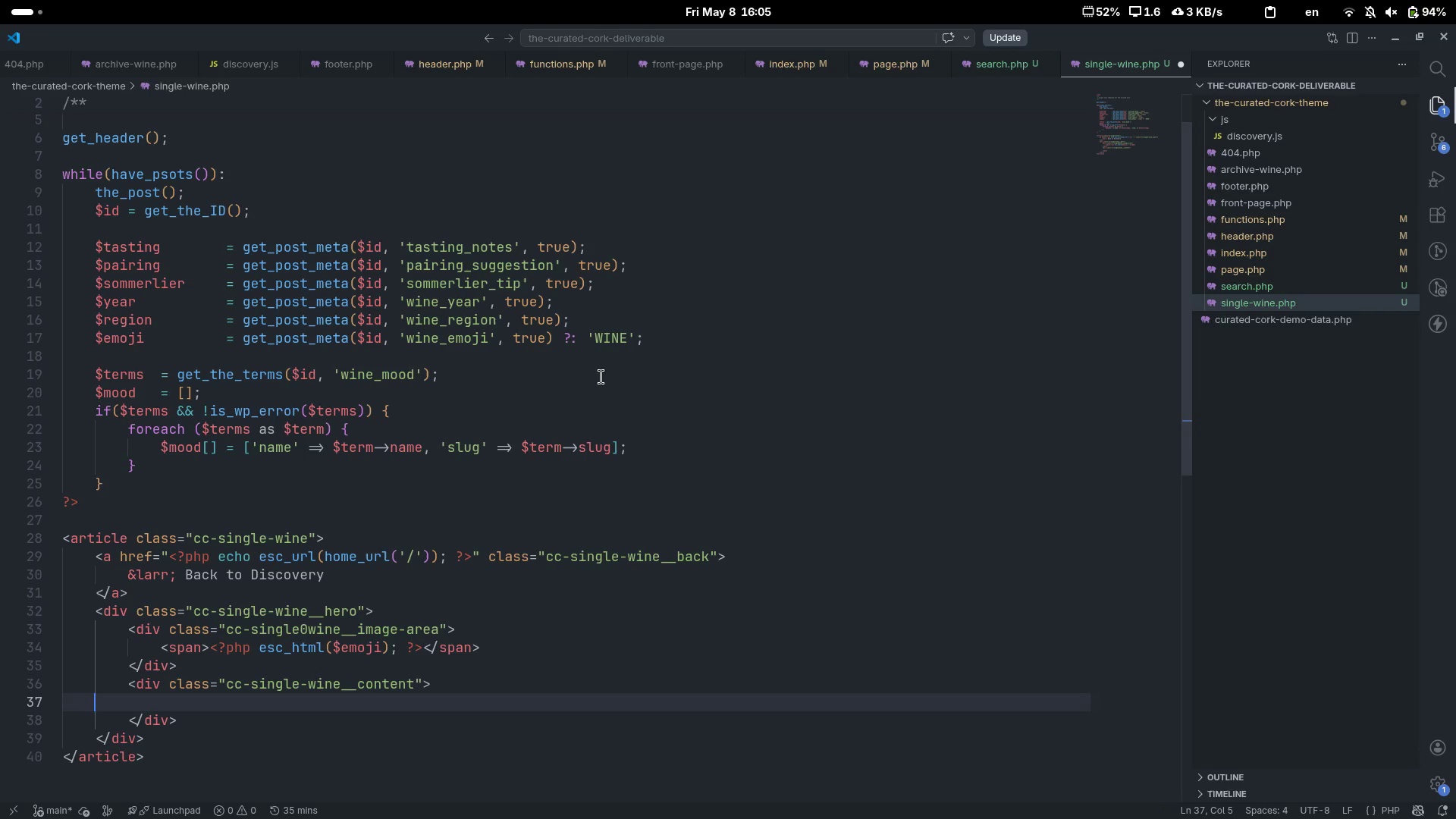 
 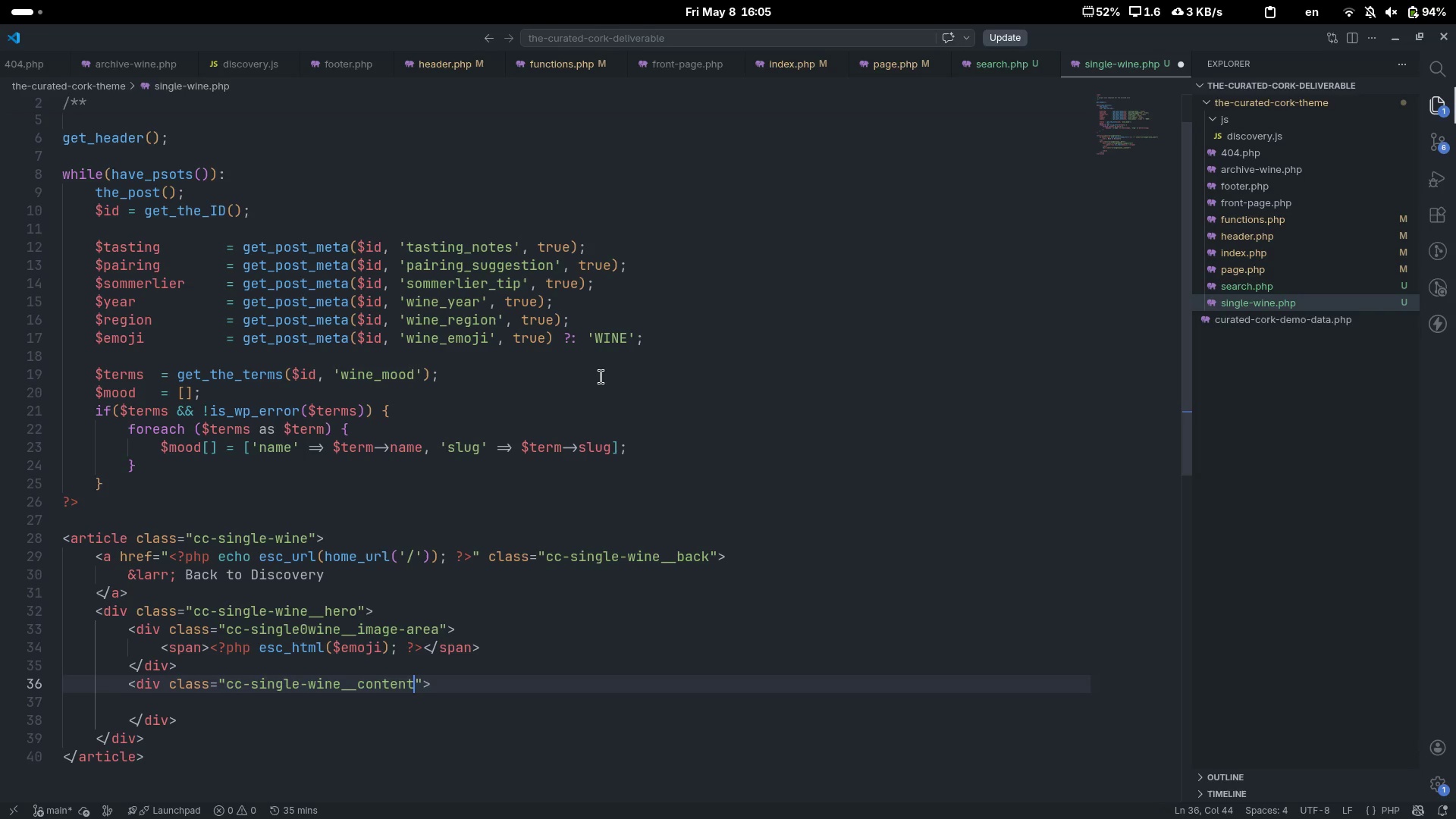 
key(ArrowDown)
 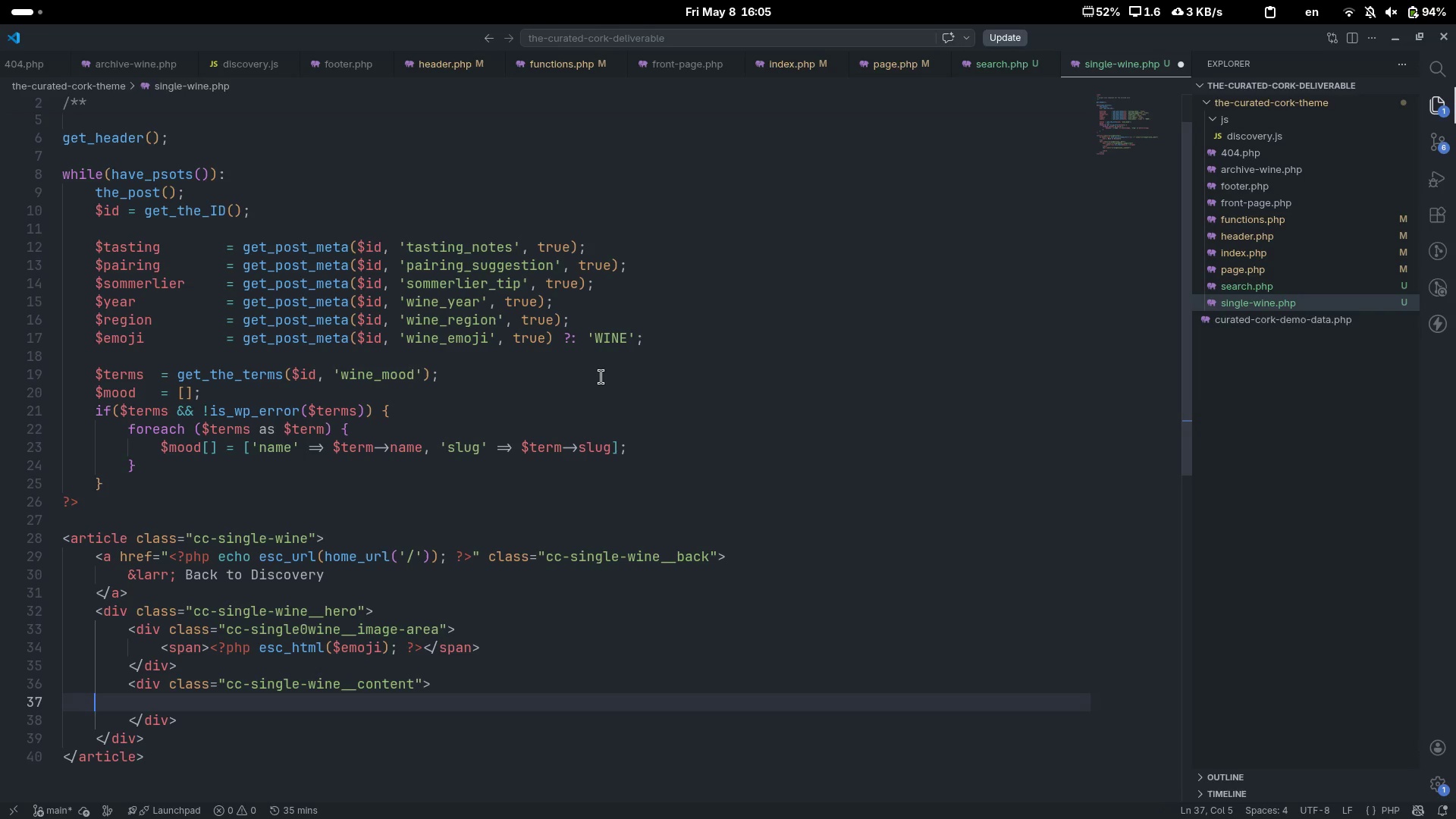 
key(Tab)
key(Tab)
key(Tab)
type(h1)
key(Tab)
 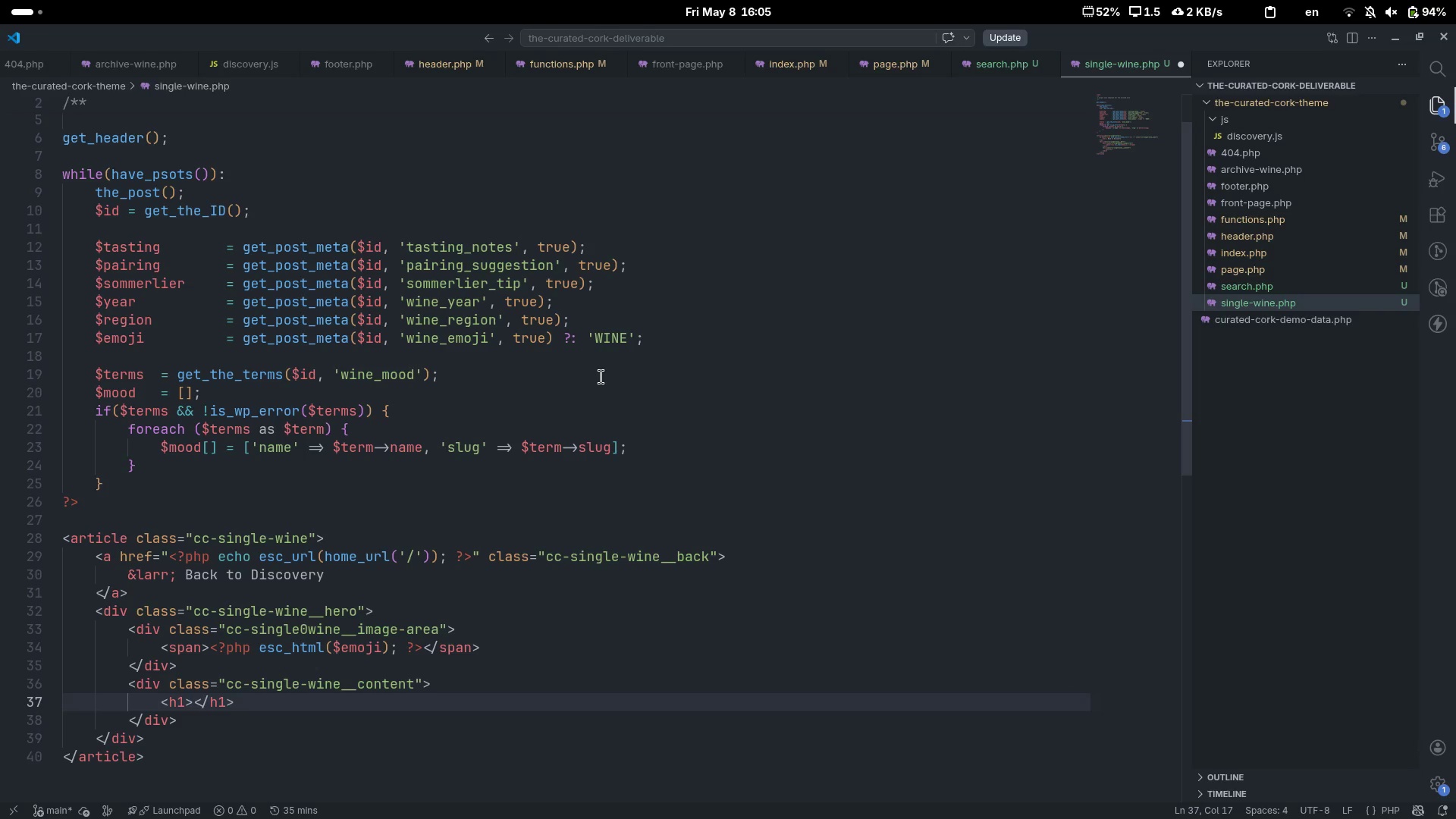 
key(ArrowLeft)
 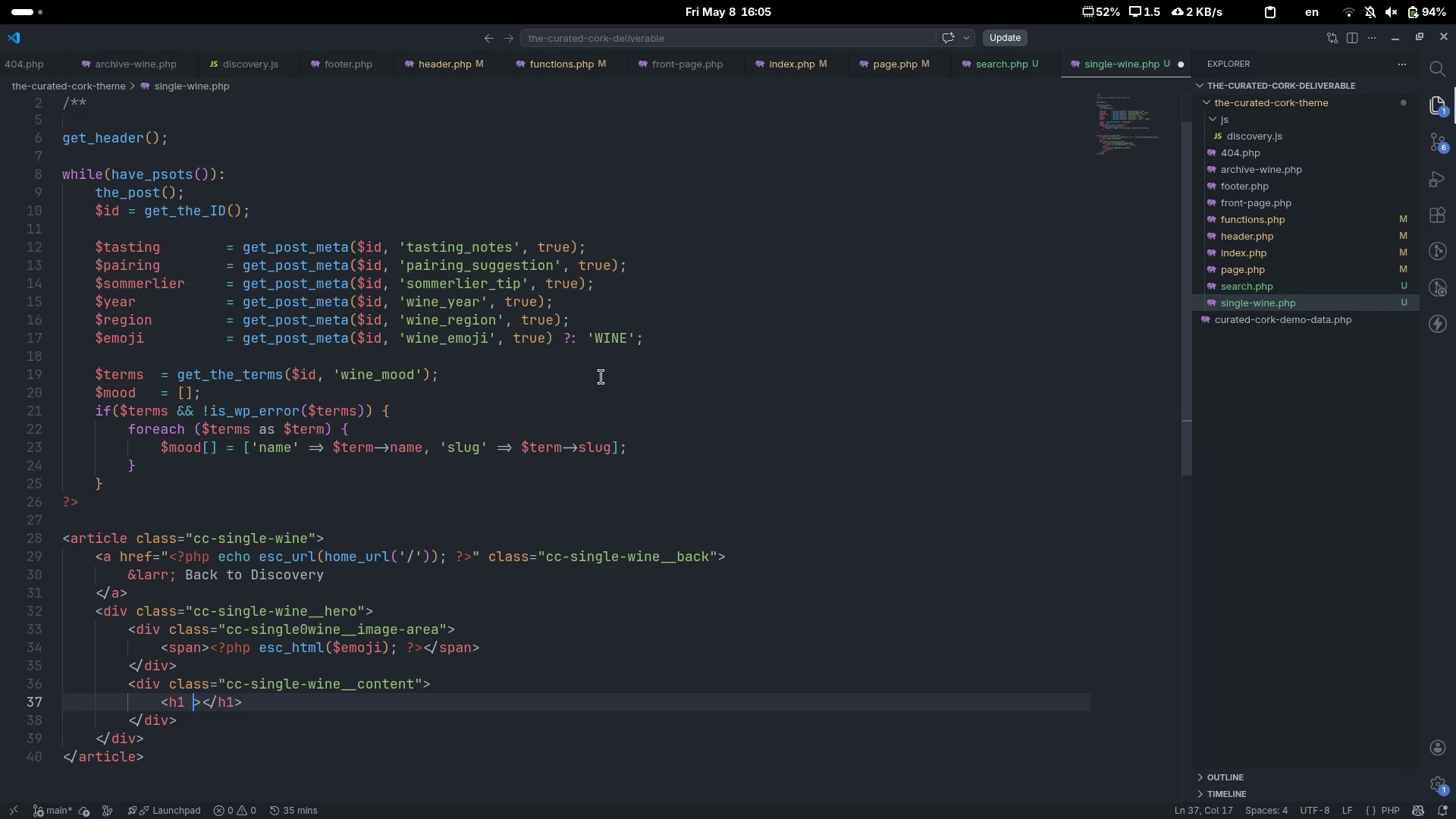 
type( class-")
key(Backspace)
key(Backspace)
type(="")
 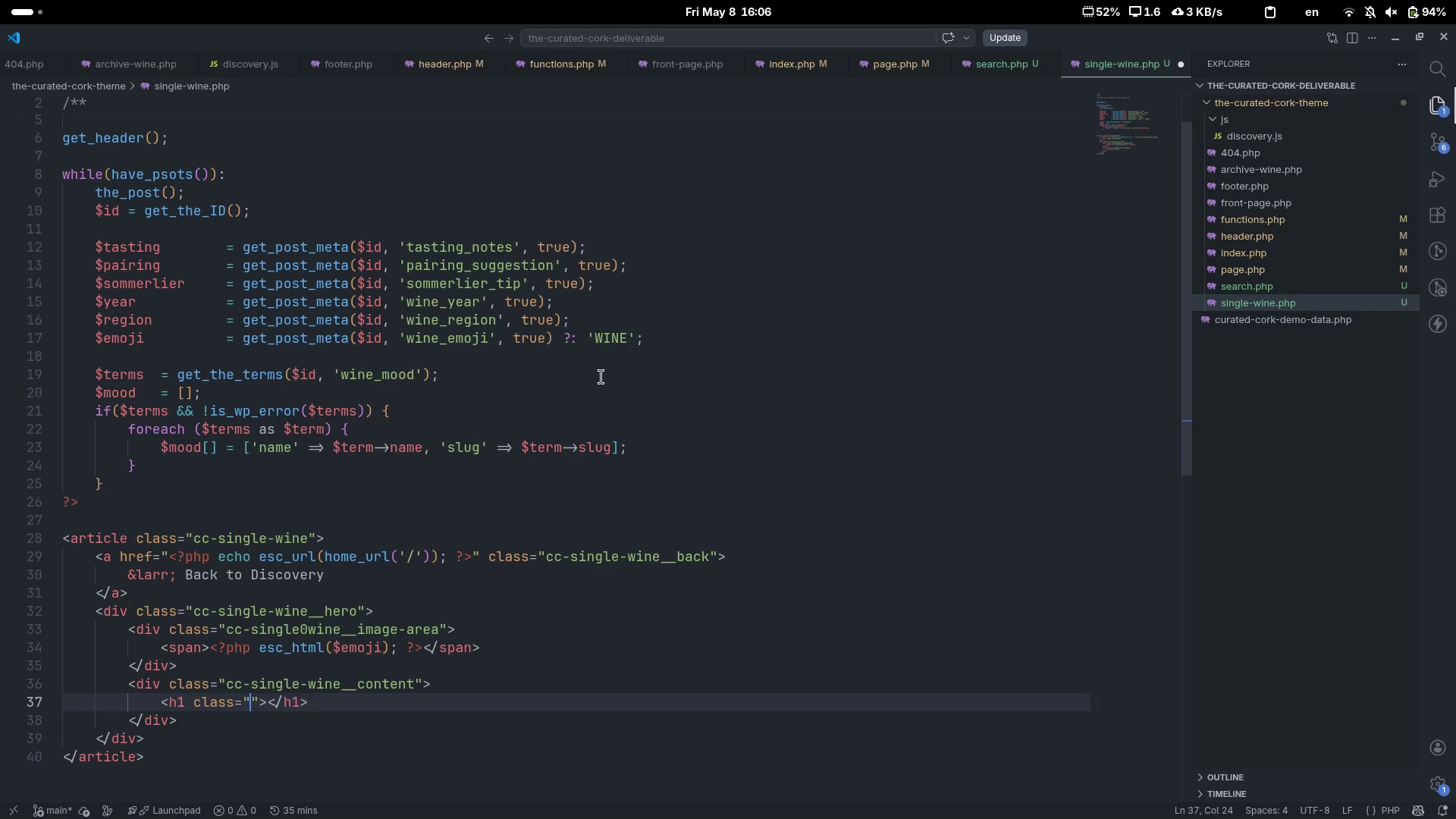 
 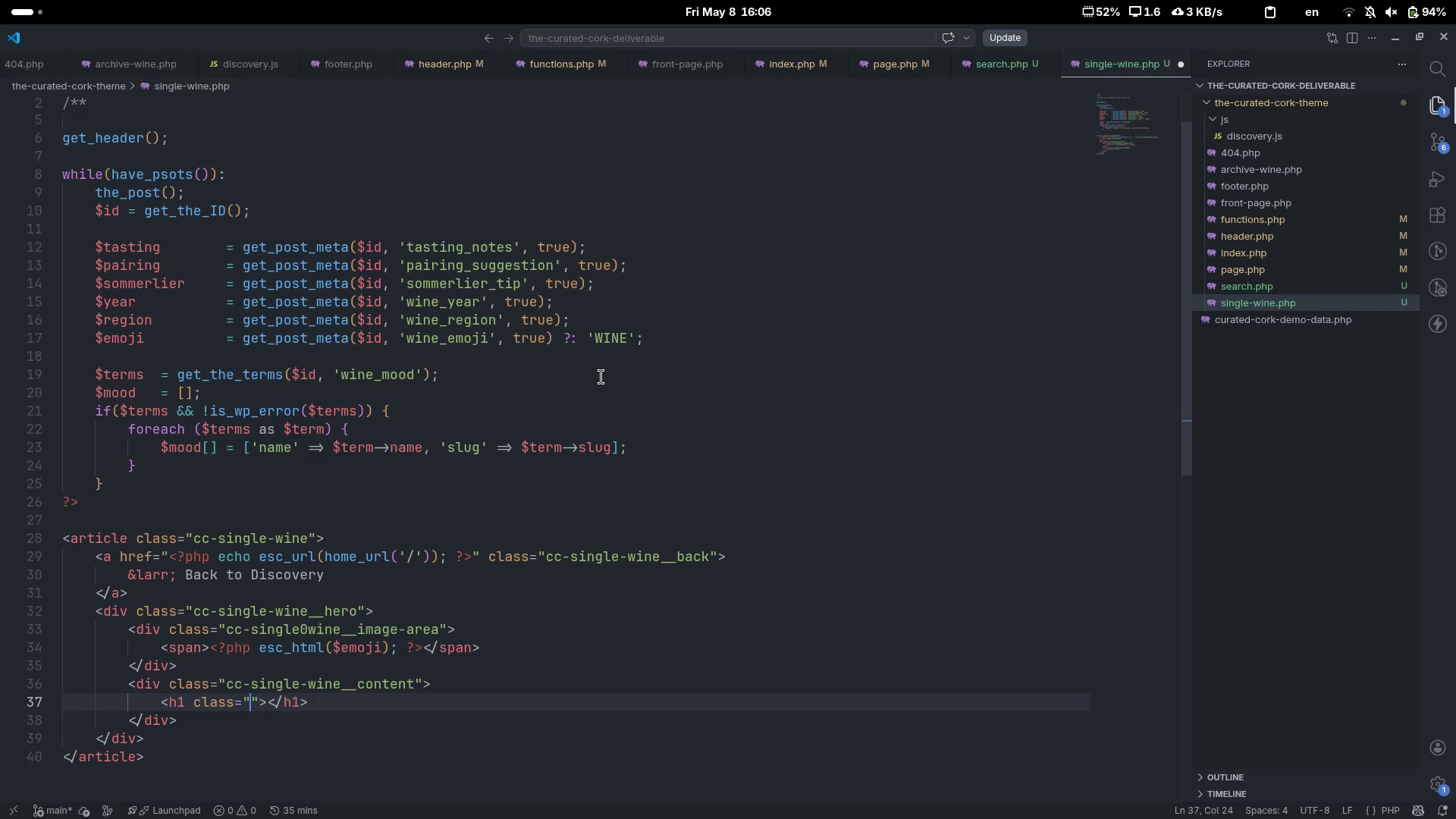 
key(ArrowLeft)
 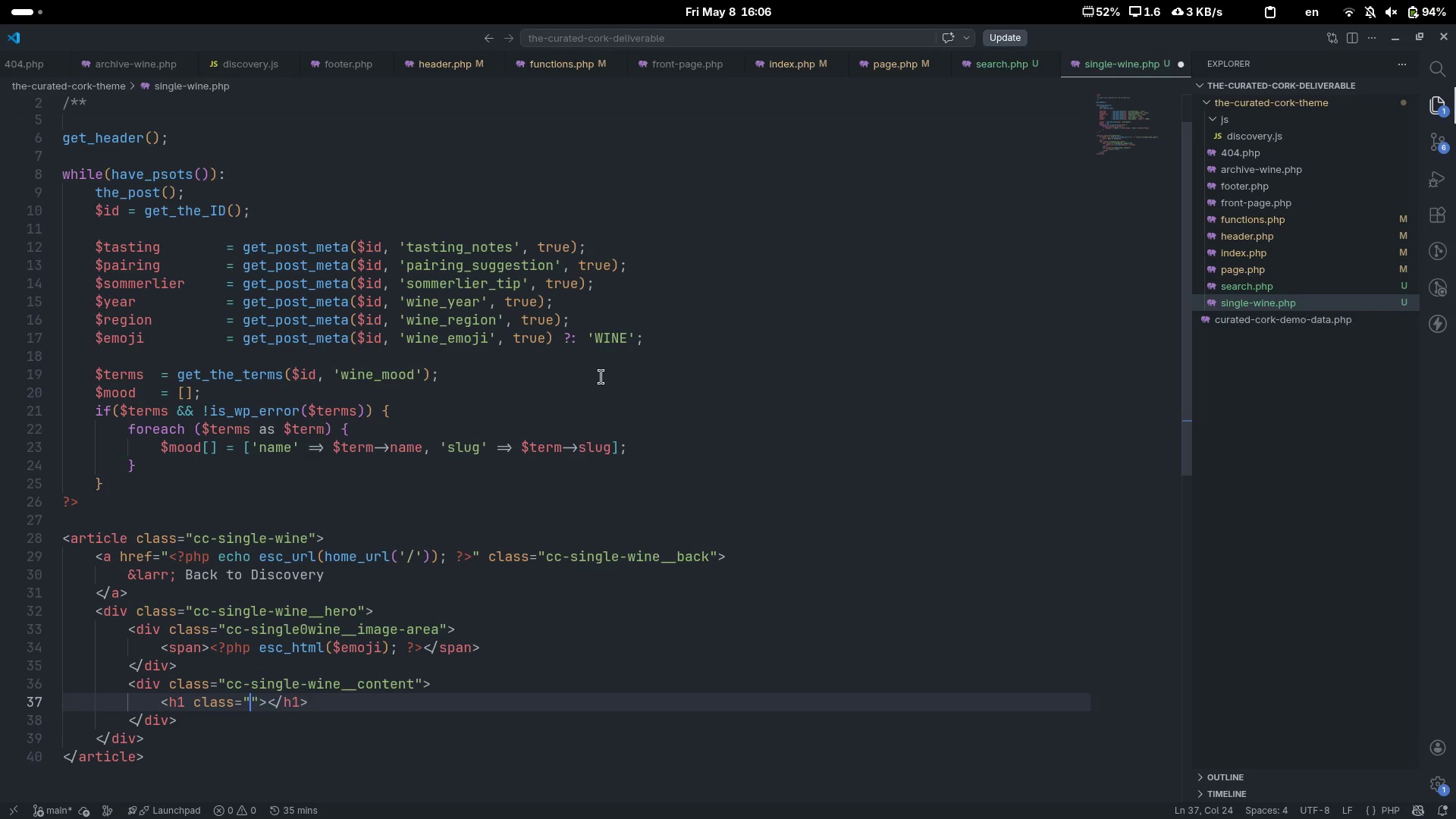 
type(cc-single-wine__title)
 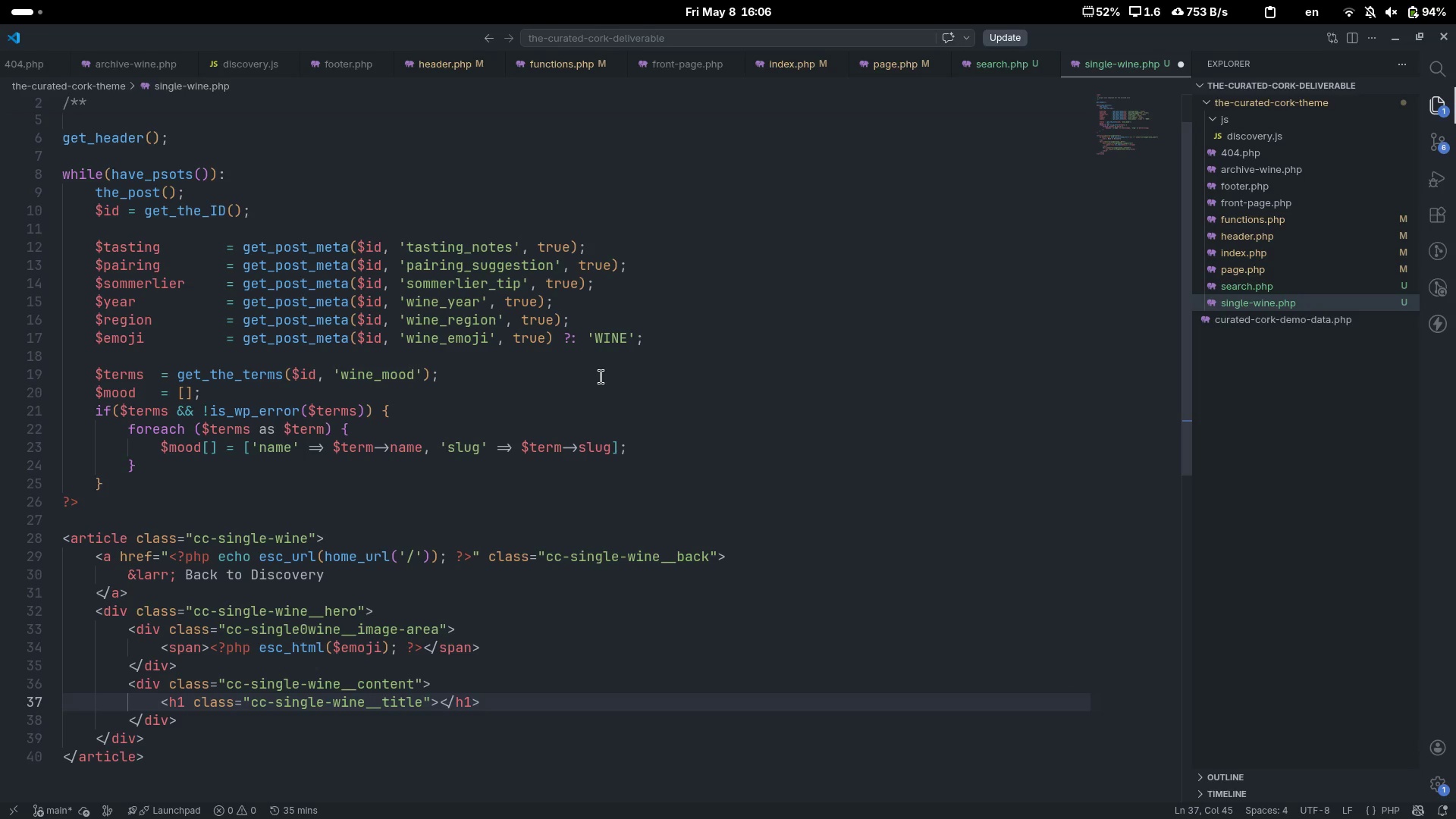 
key(ArrowRight)
 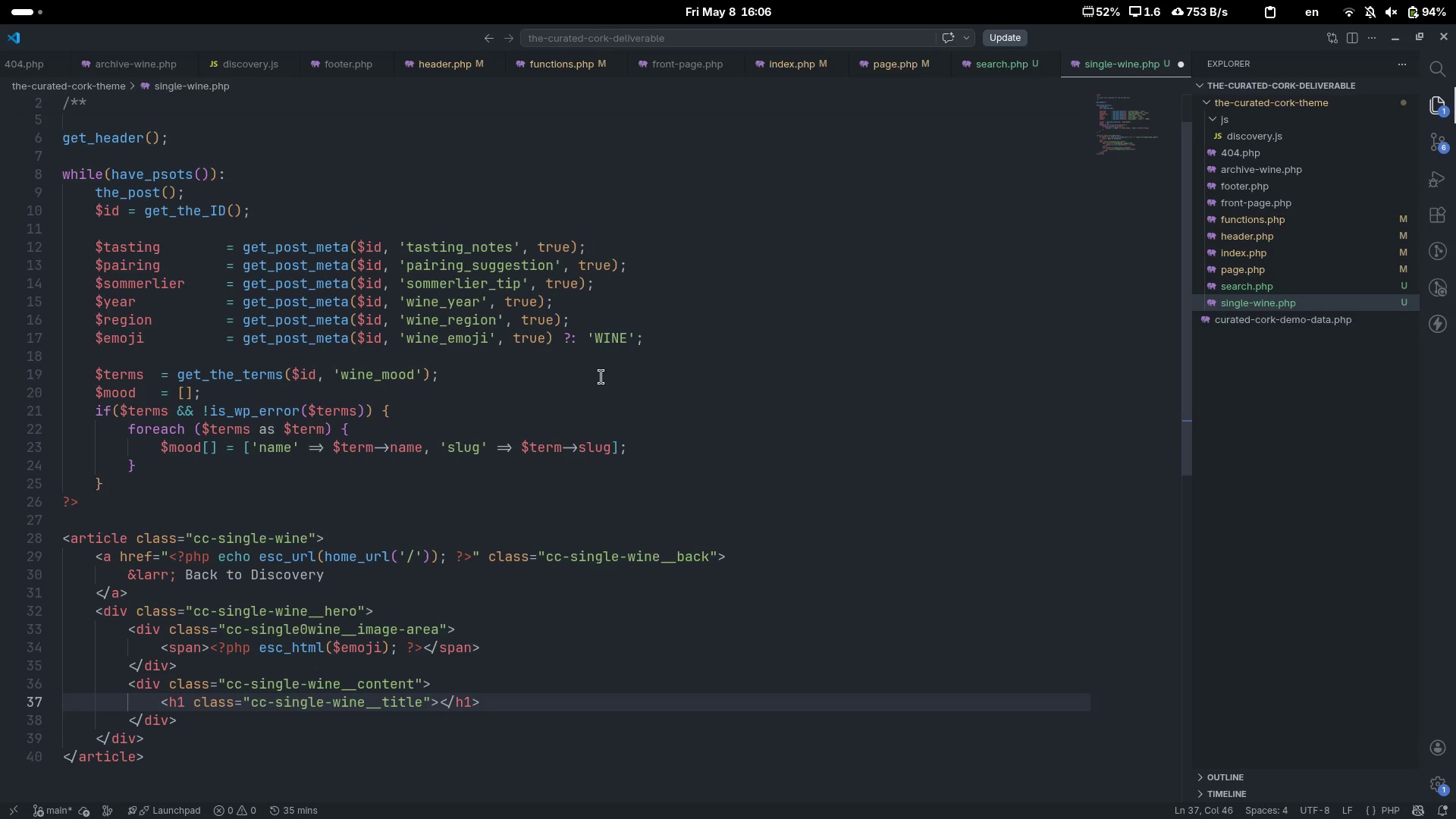 
key(ArrowRight)
 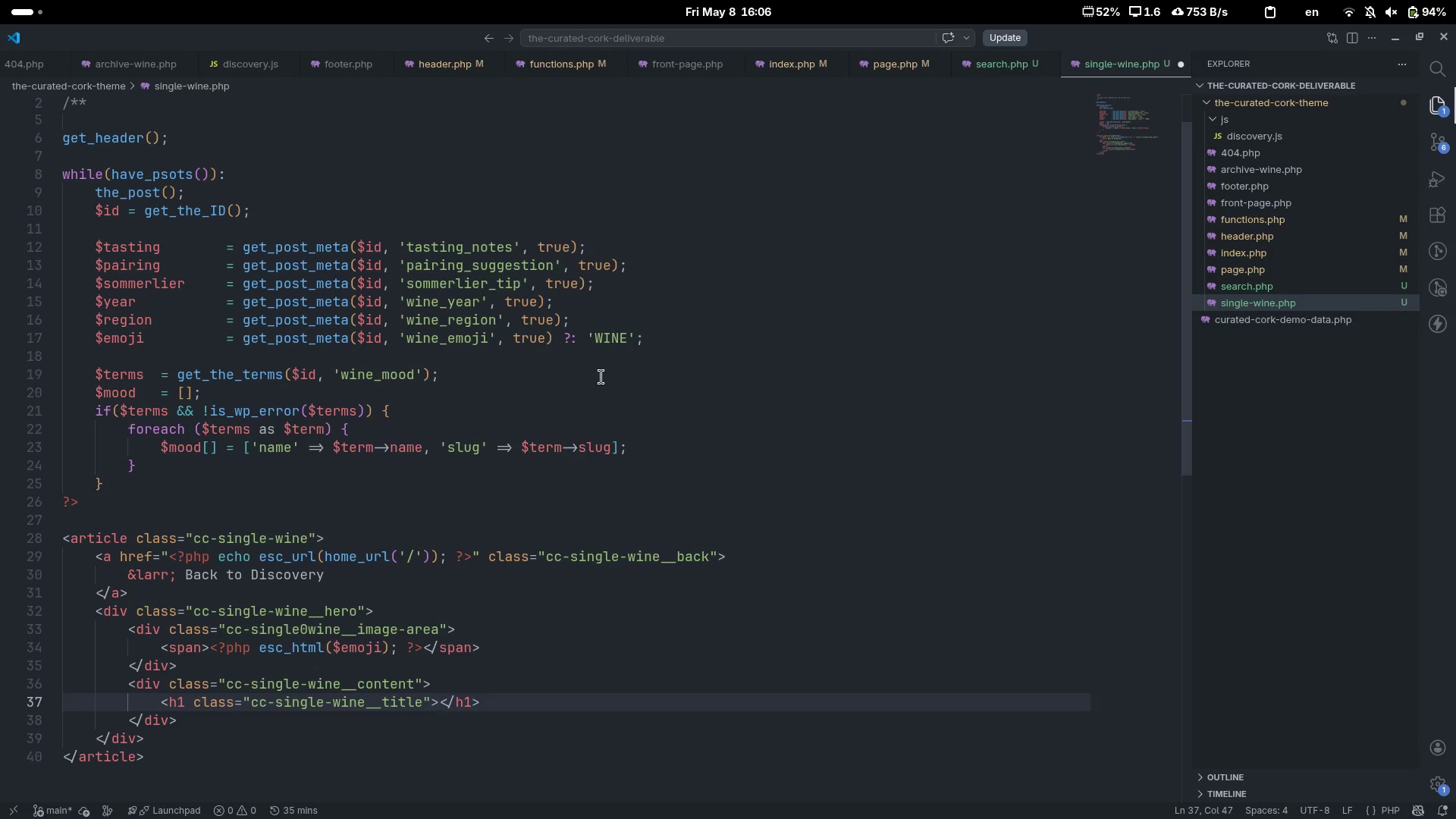 
key(Shift+Comma)
 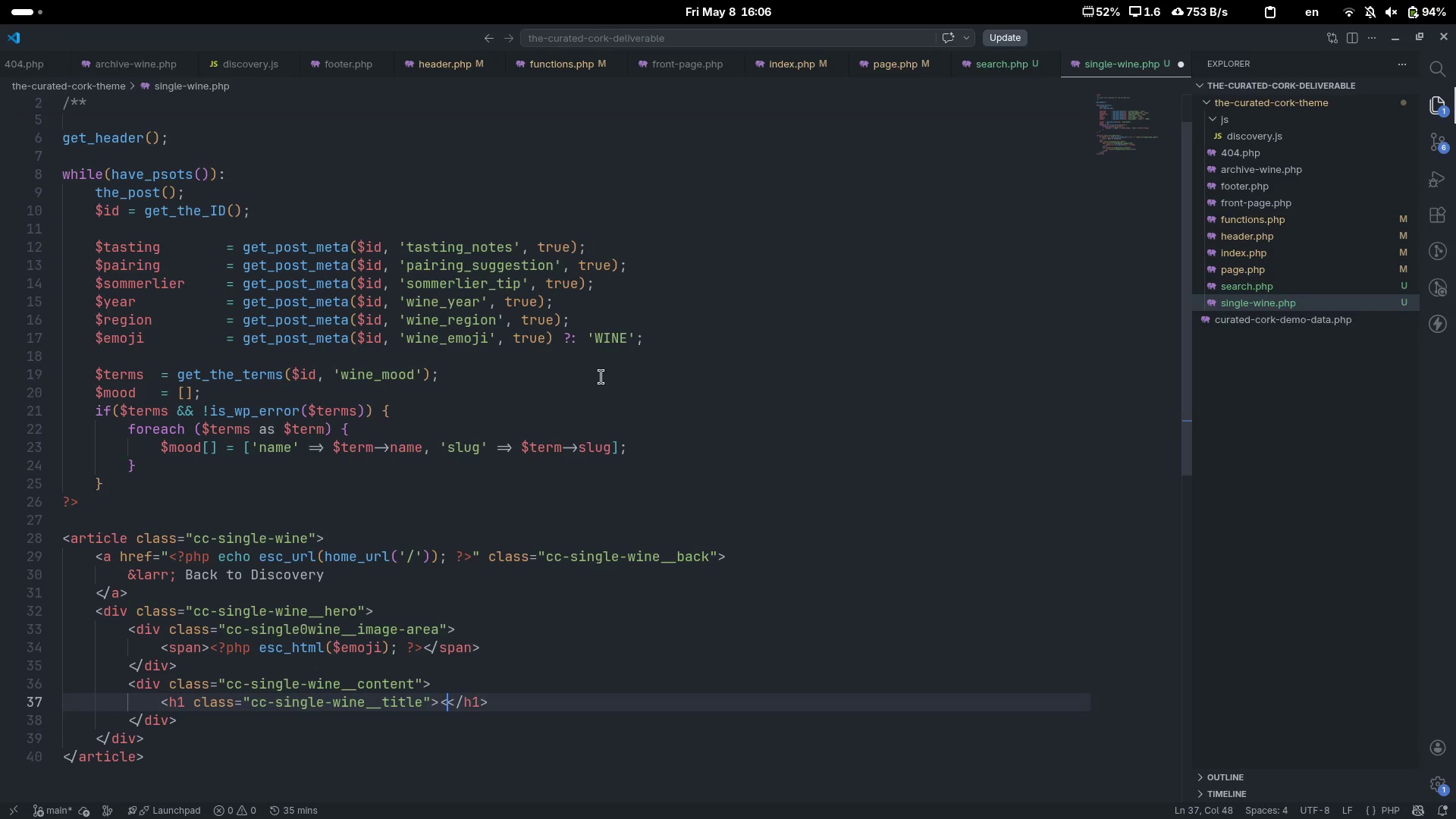 
key(Shift+Slash)
 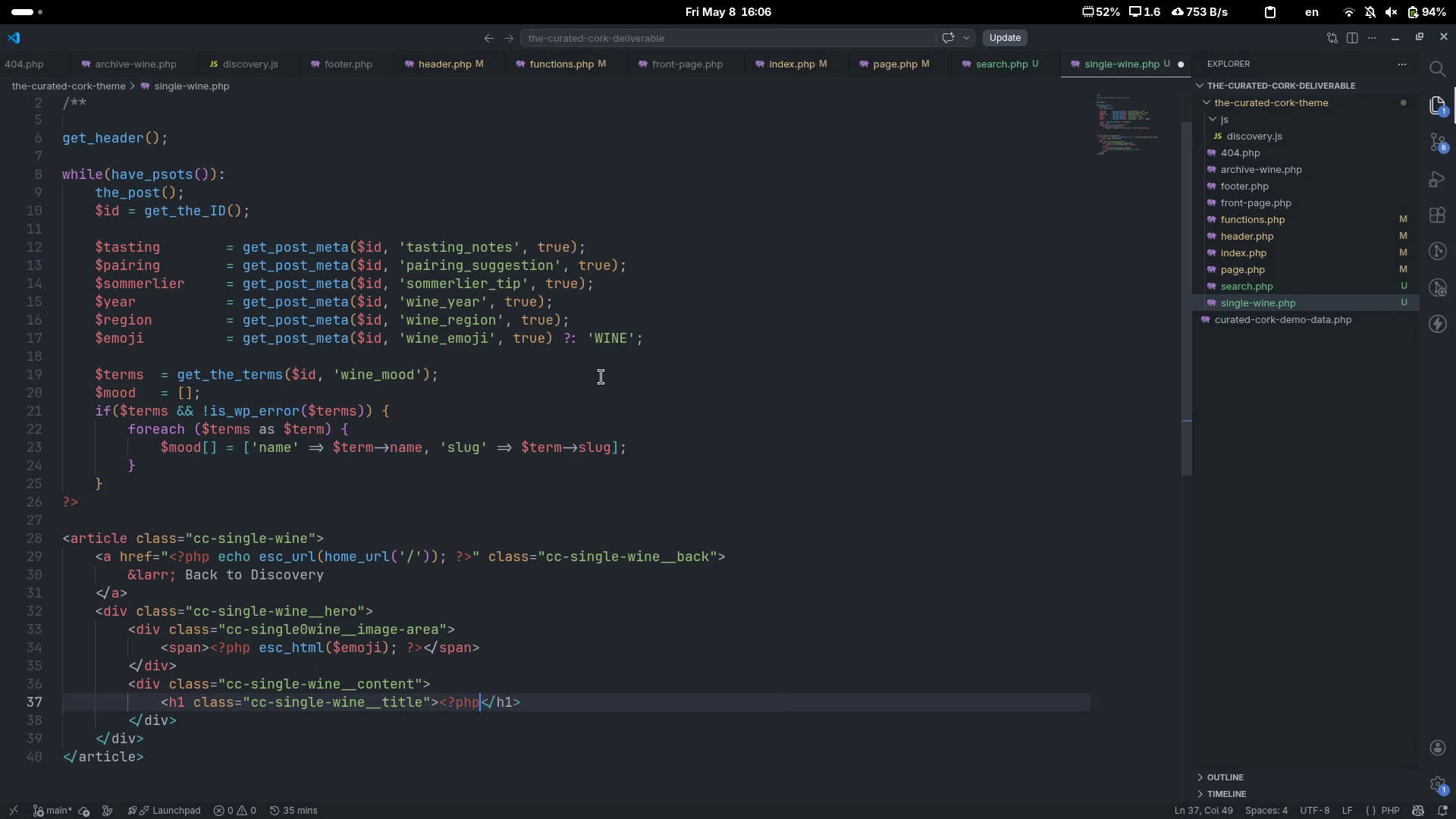 
key(Tab)
 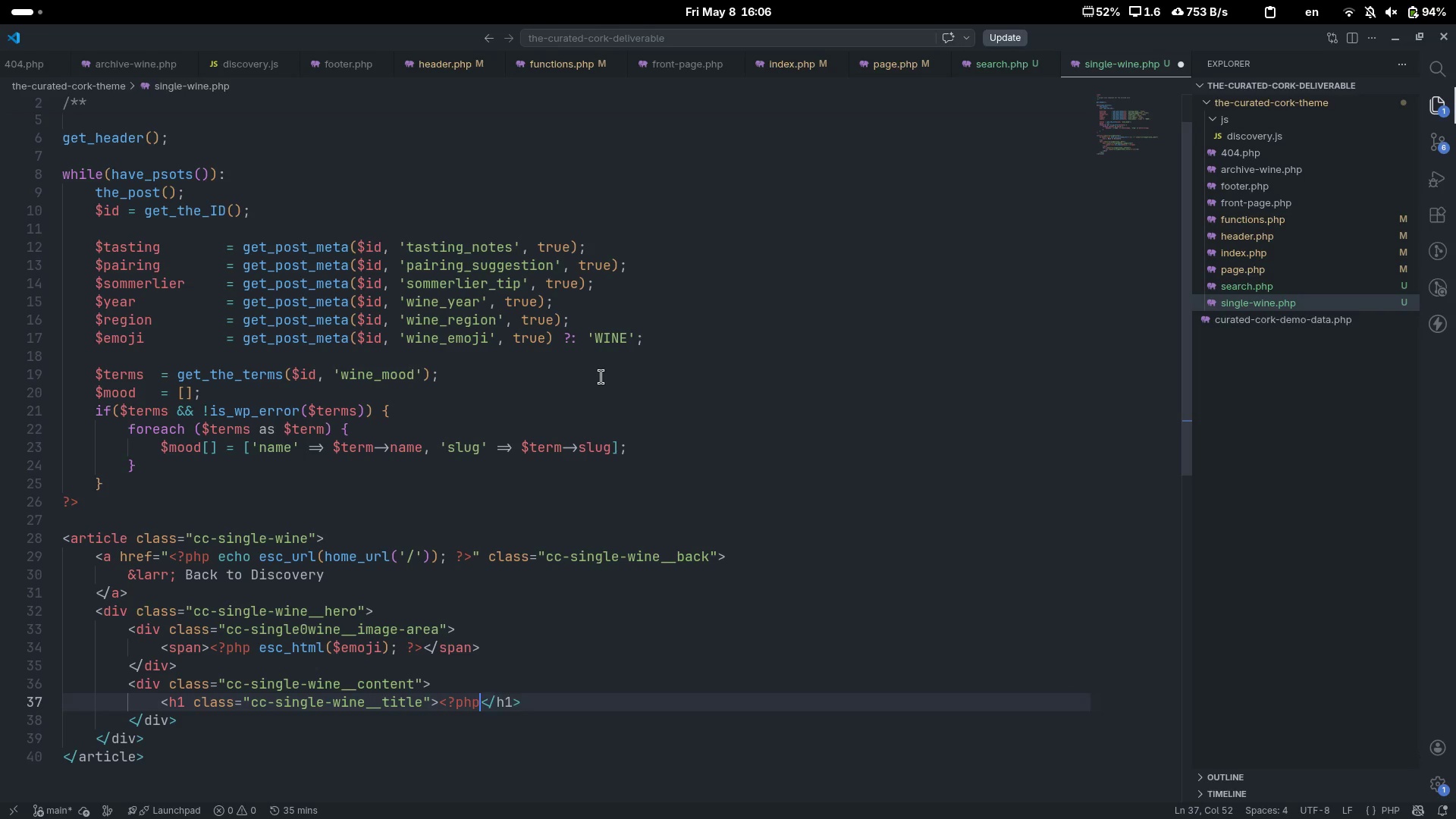 
key(Space)
 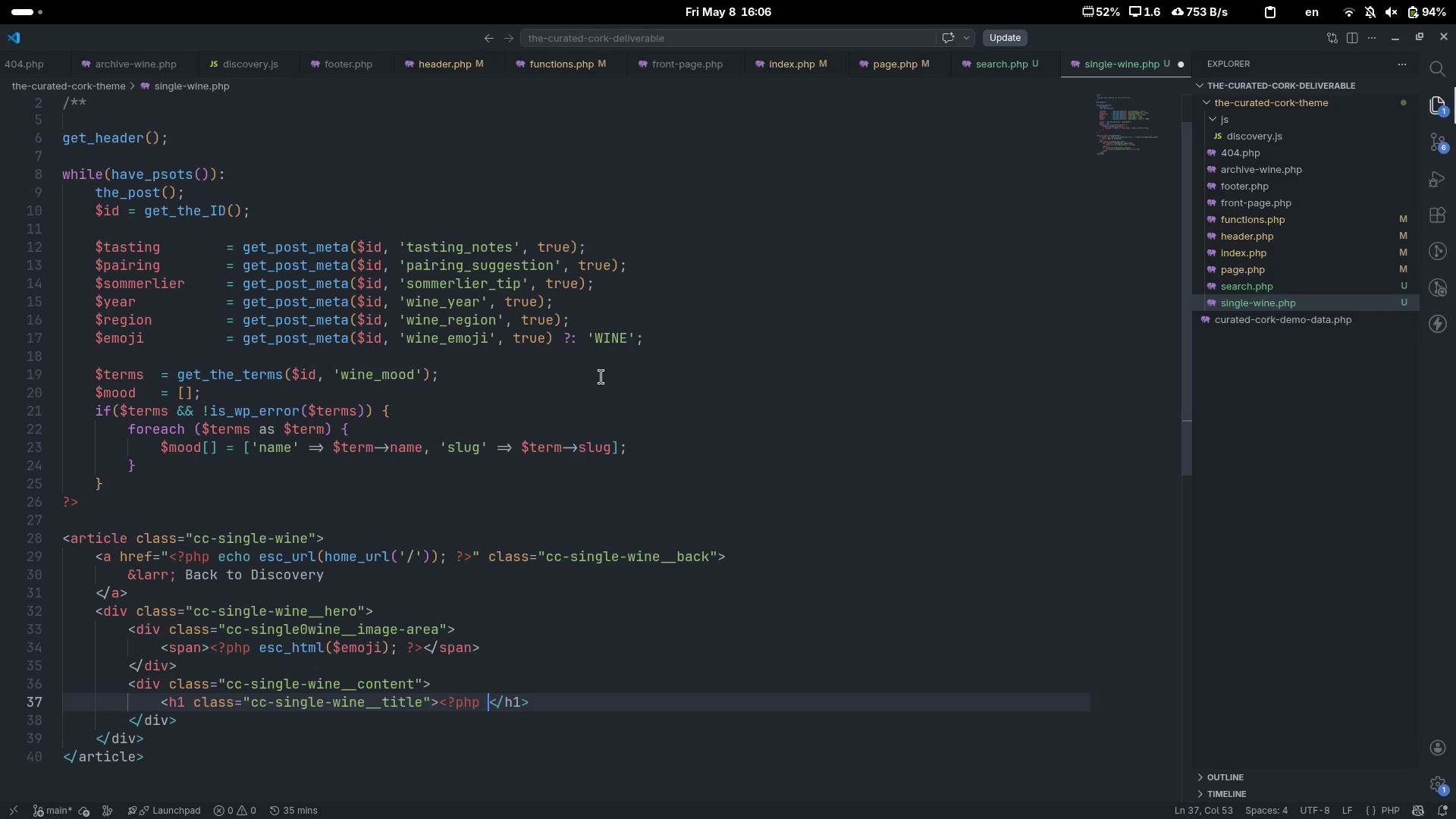 
key(Shift+Slash)
 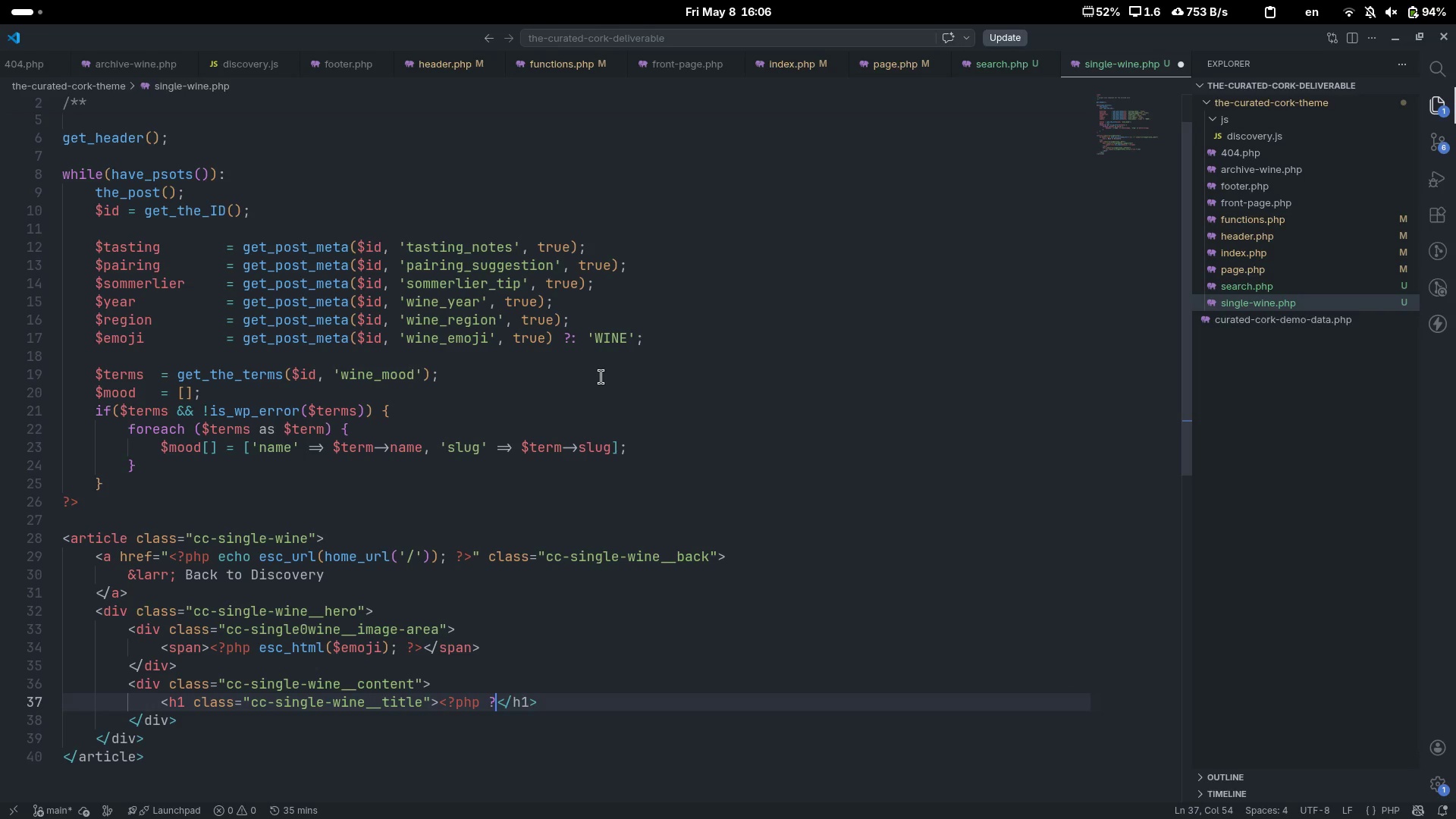 
key(Shift+Period)
 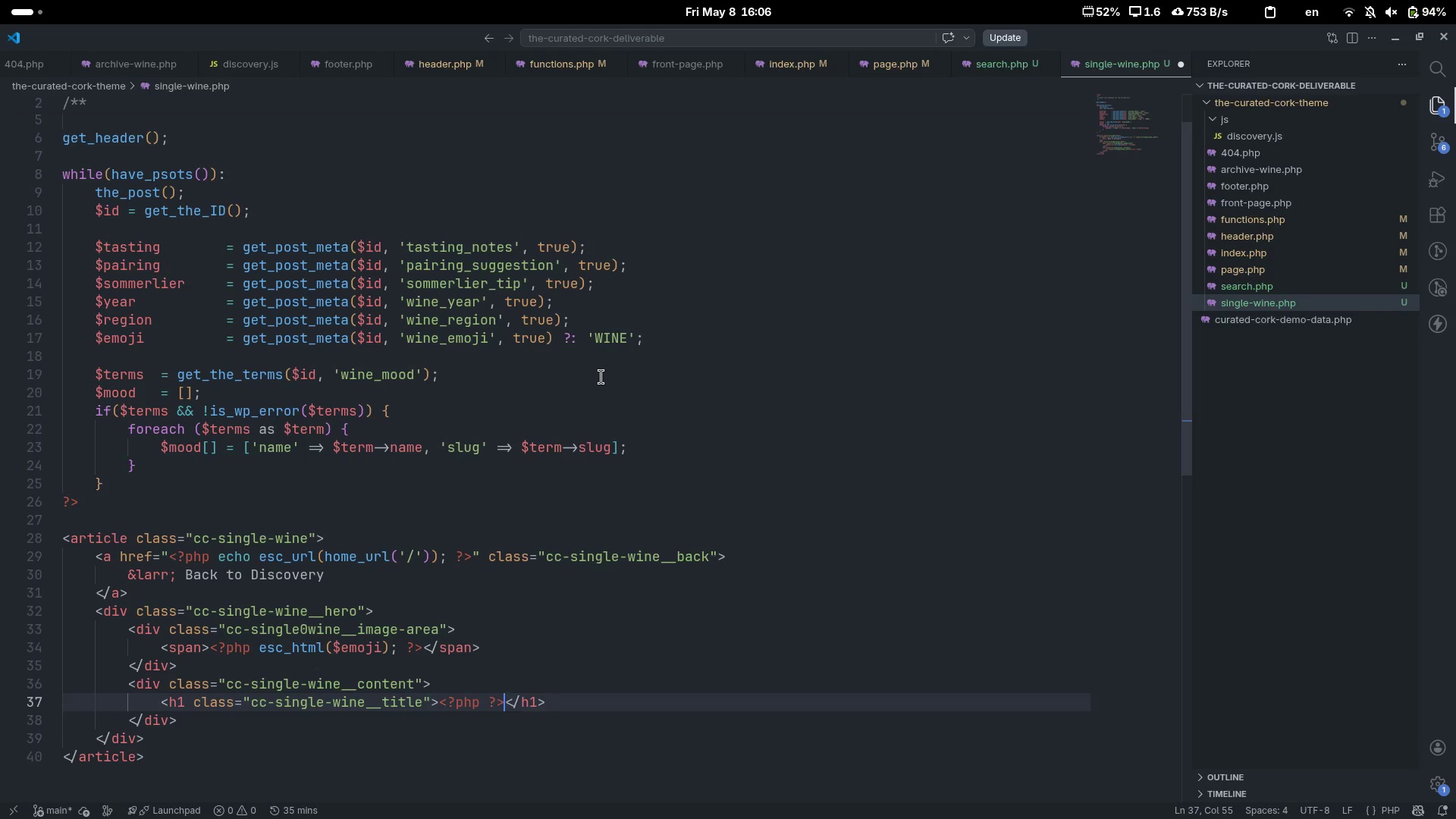 
key(ArrowLeft)
 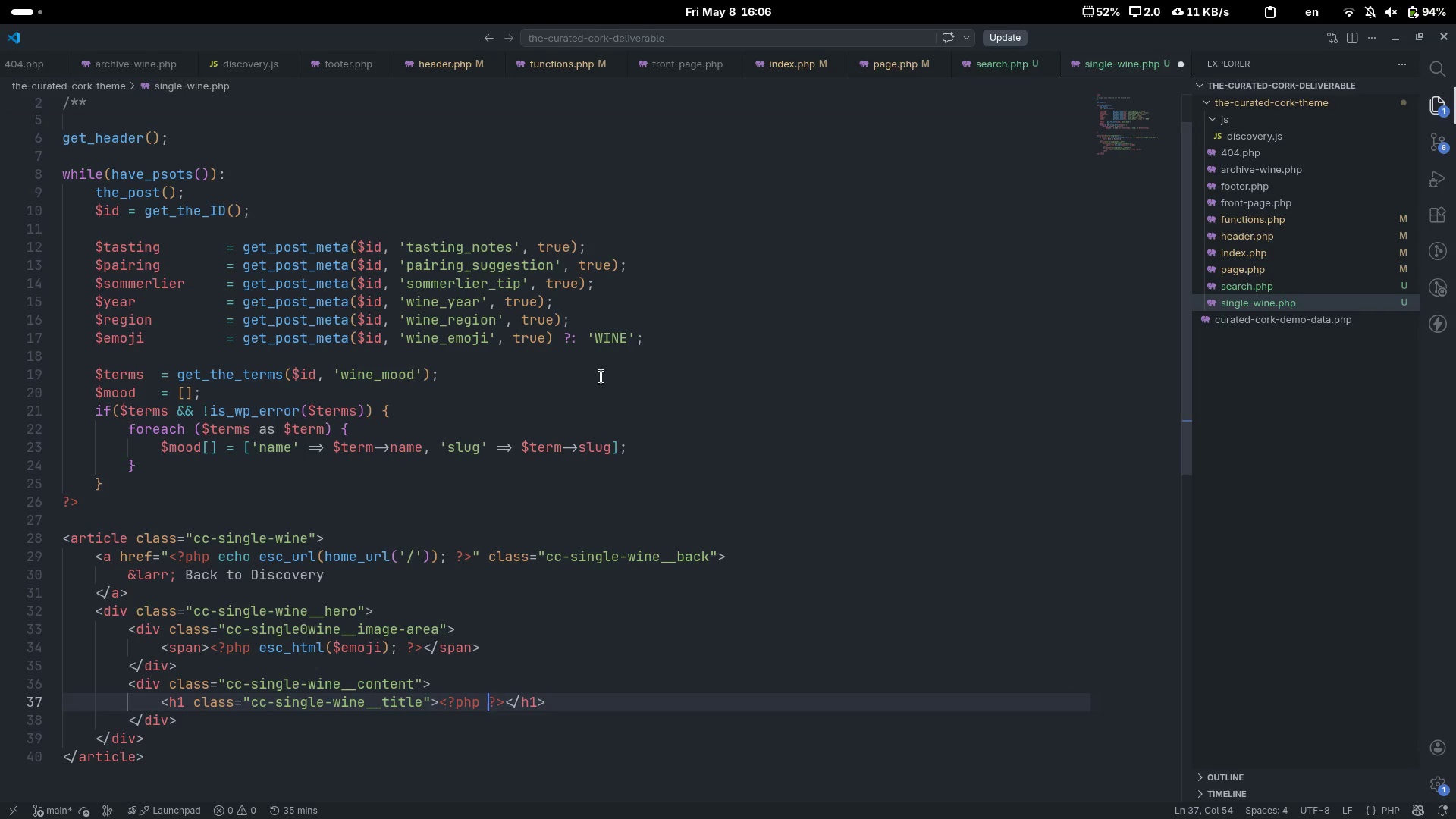 
key(ArrowLeft)
 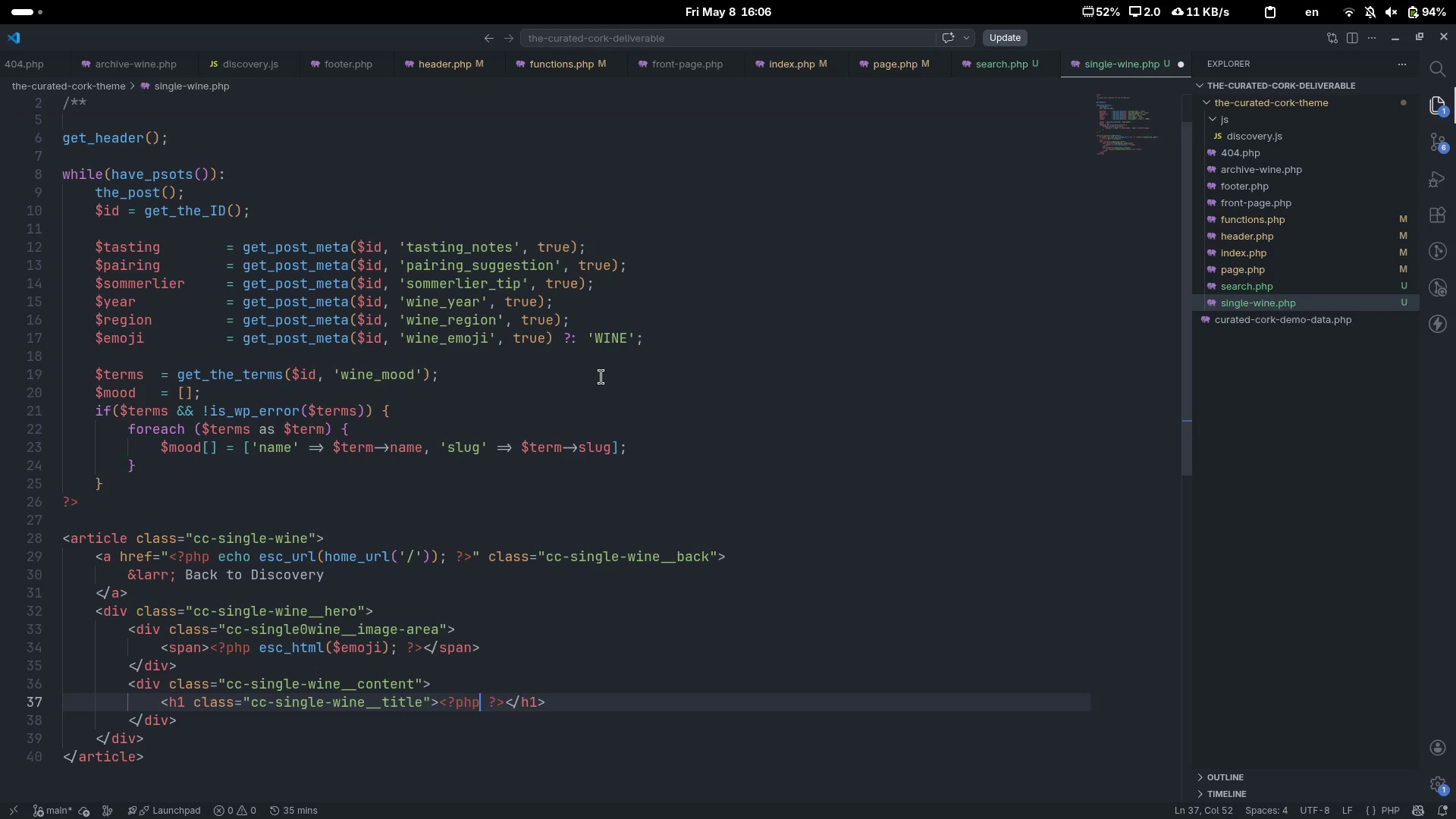 
key(ArrowLeft)
 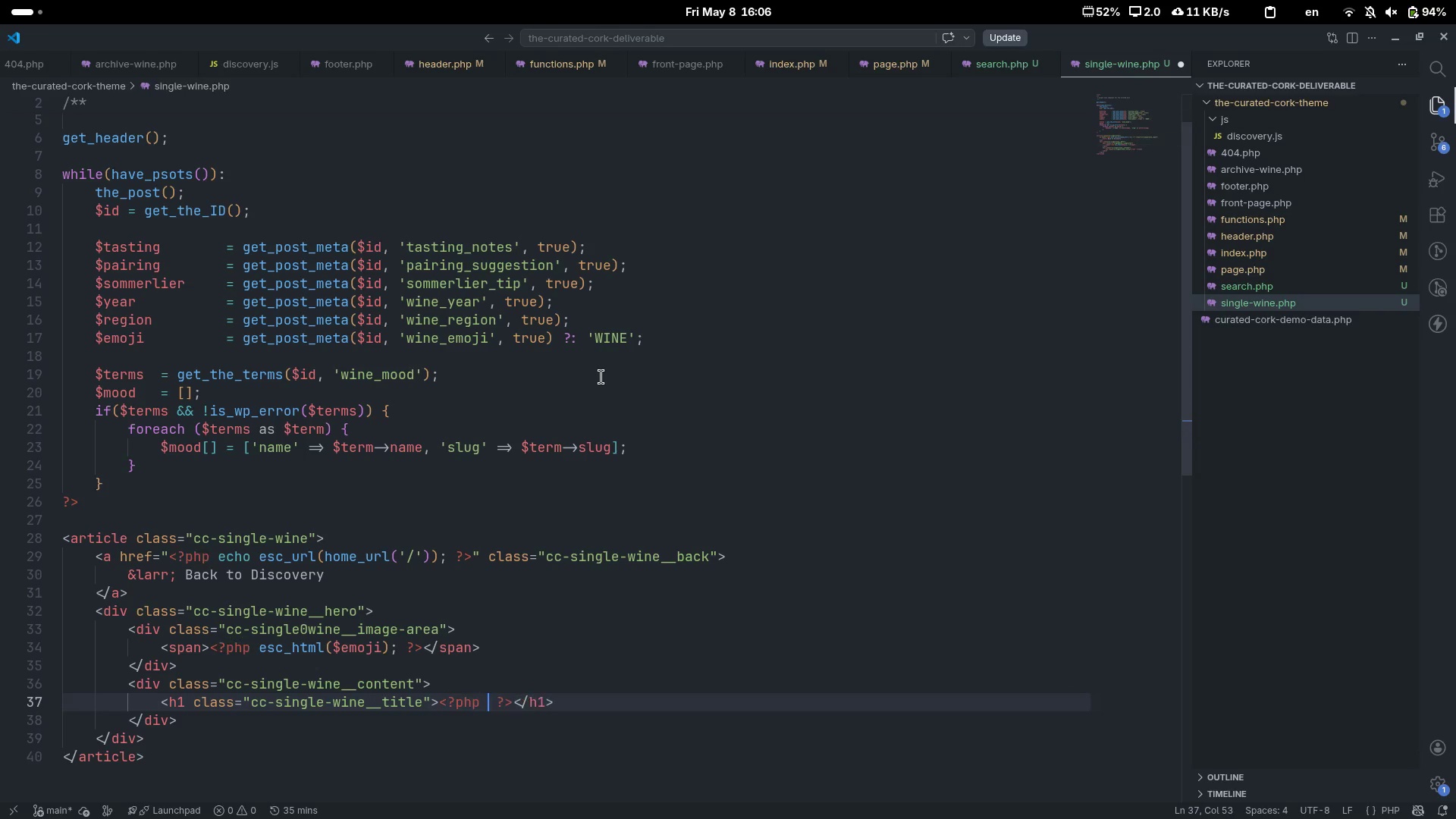 
type( the_tutle)
key(Backspace)
key(Backspace)
key(Backspace)
key(Backspace)
type(itle();[End])
 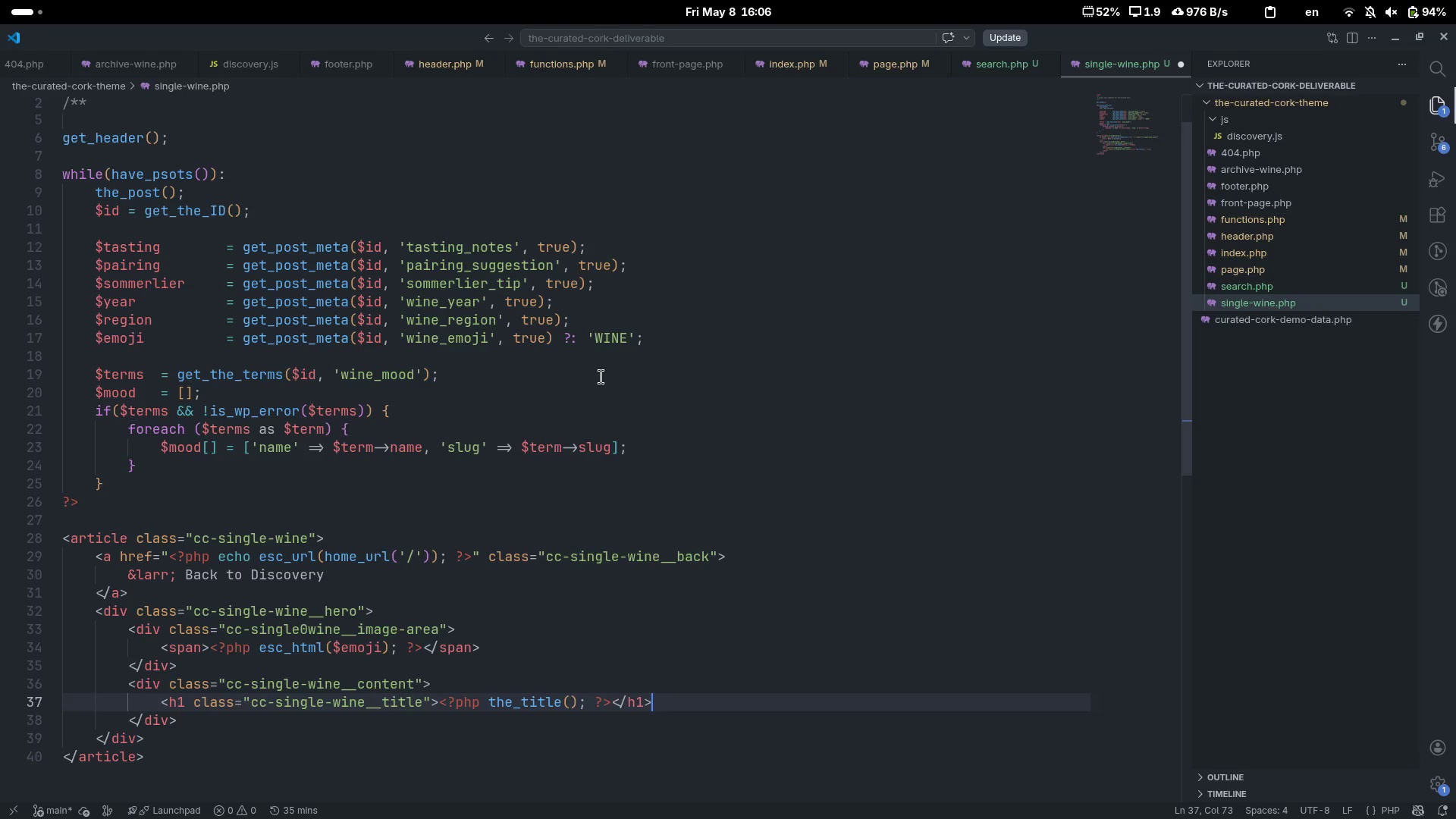 
key(Enter)
 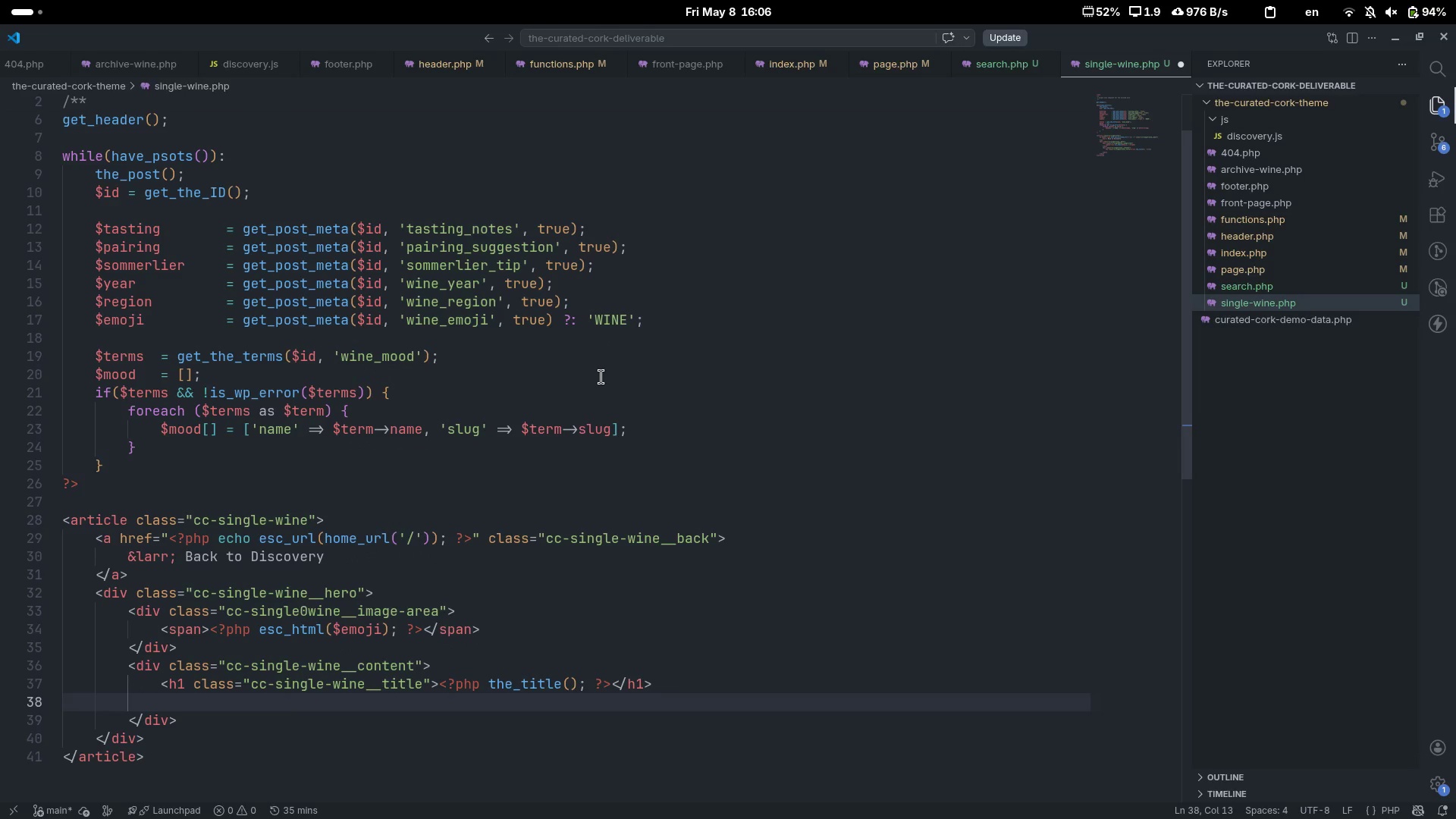 
key(Enter)
 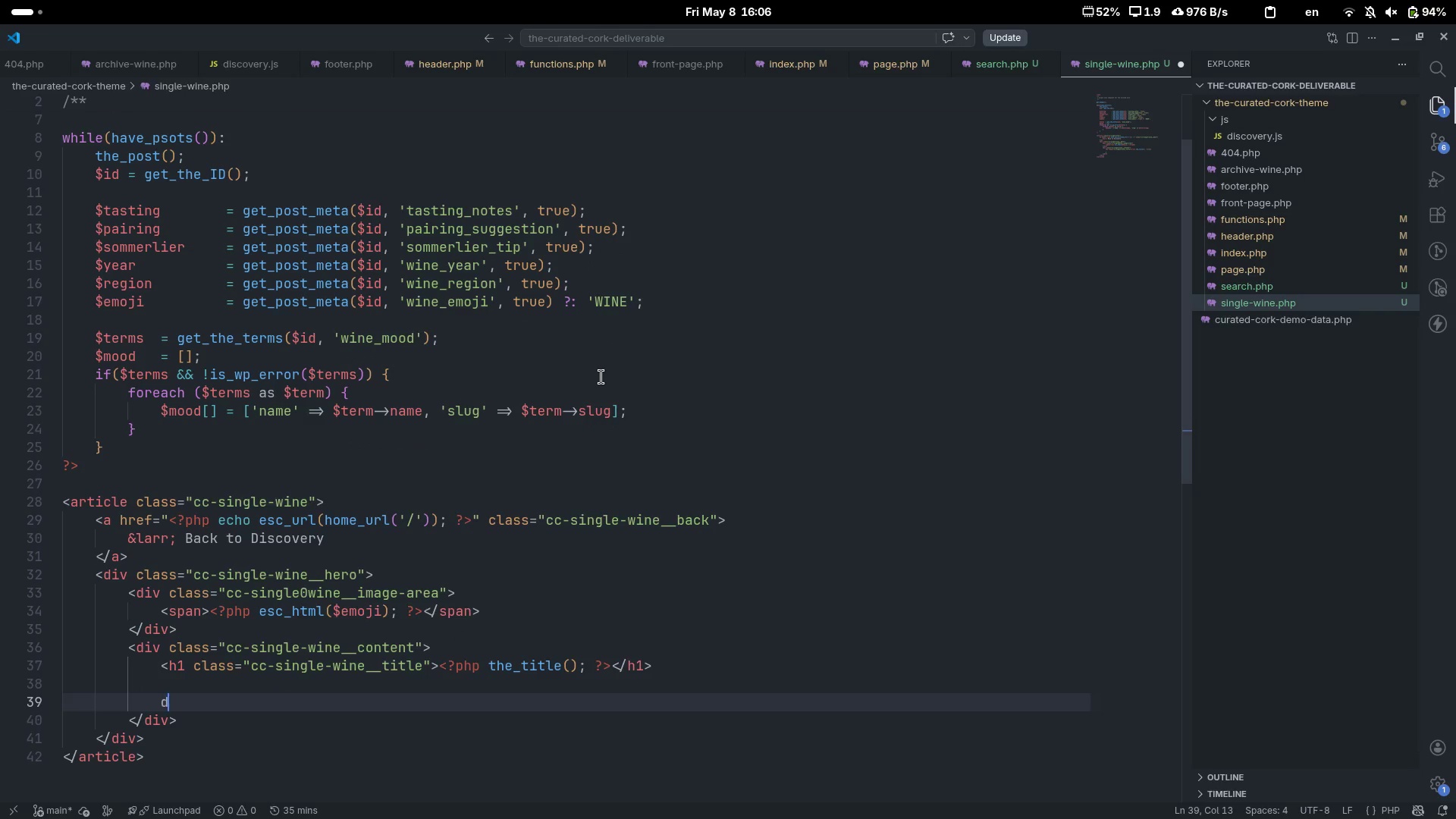 
type(div)
key(Tab)
 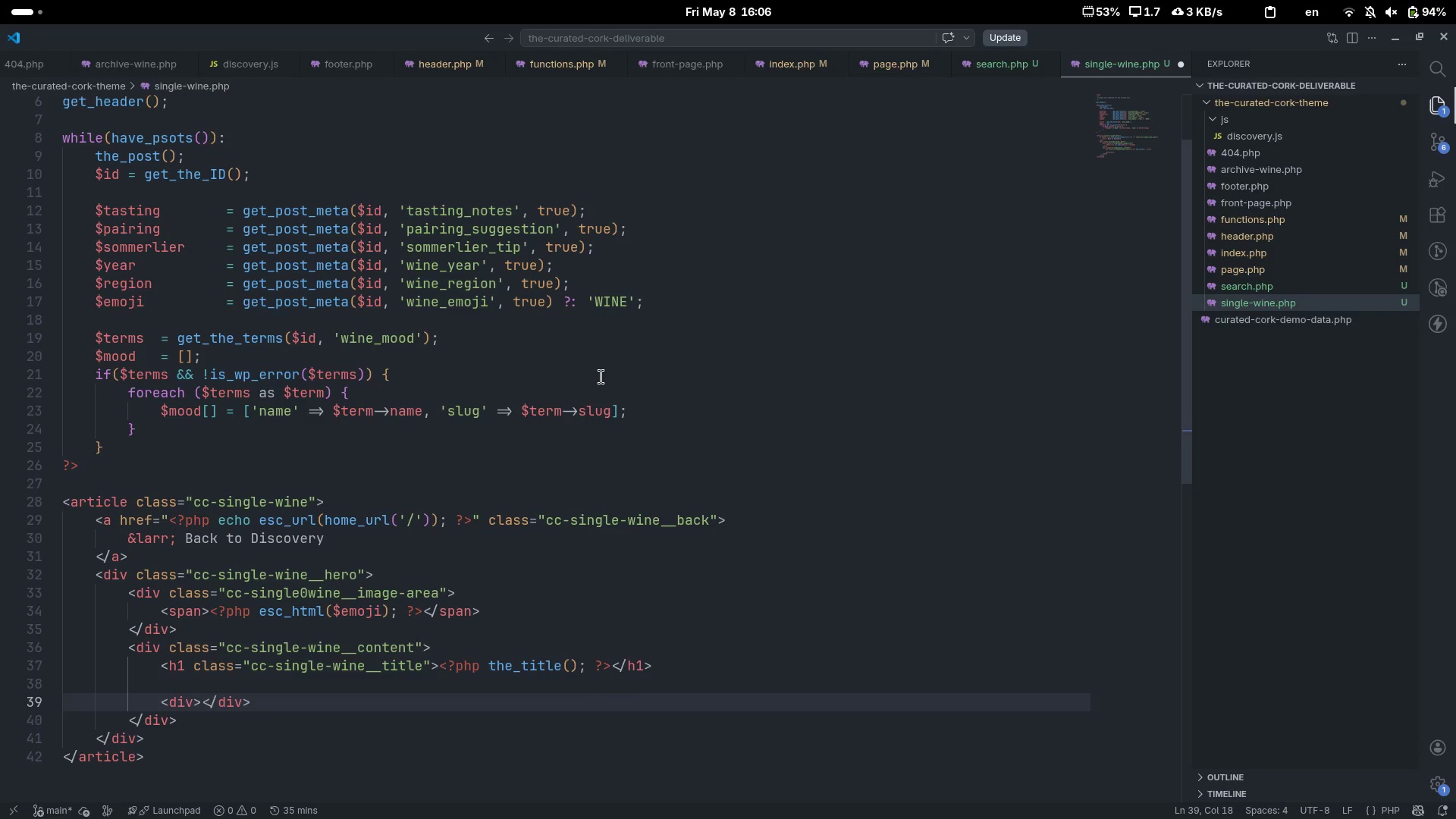 
key(Enter)
 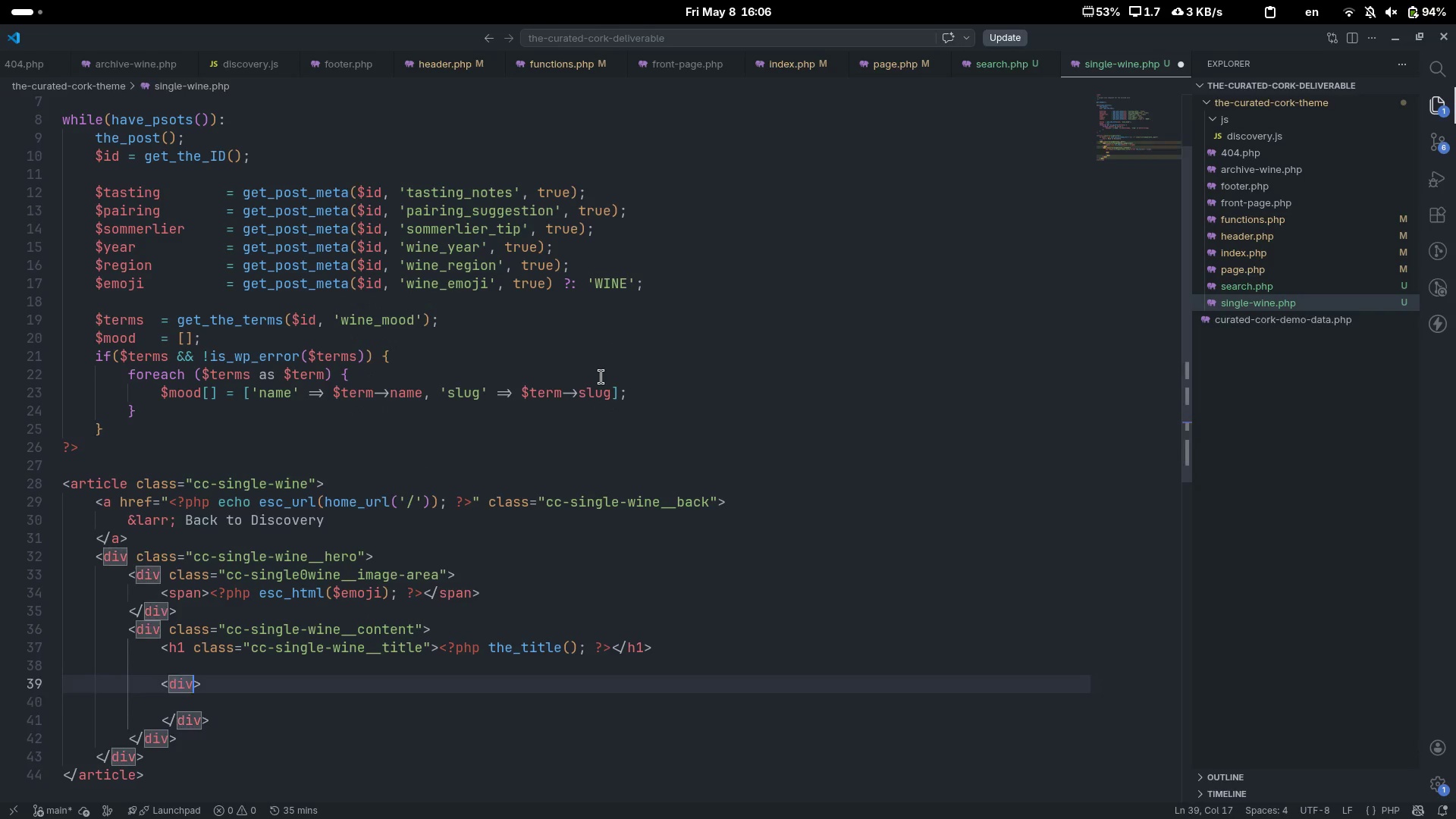 
key(ArrowUp)
 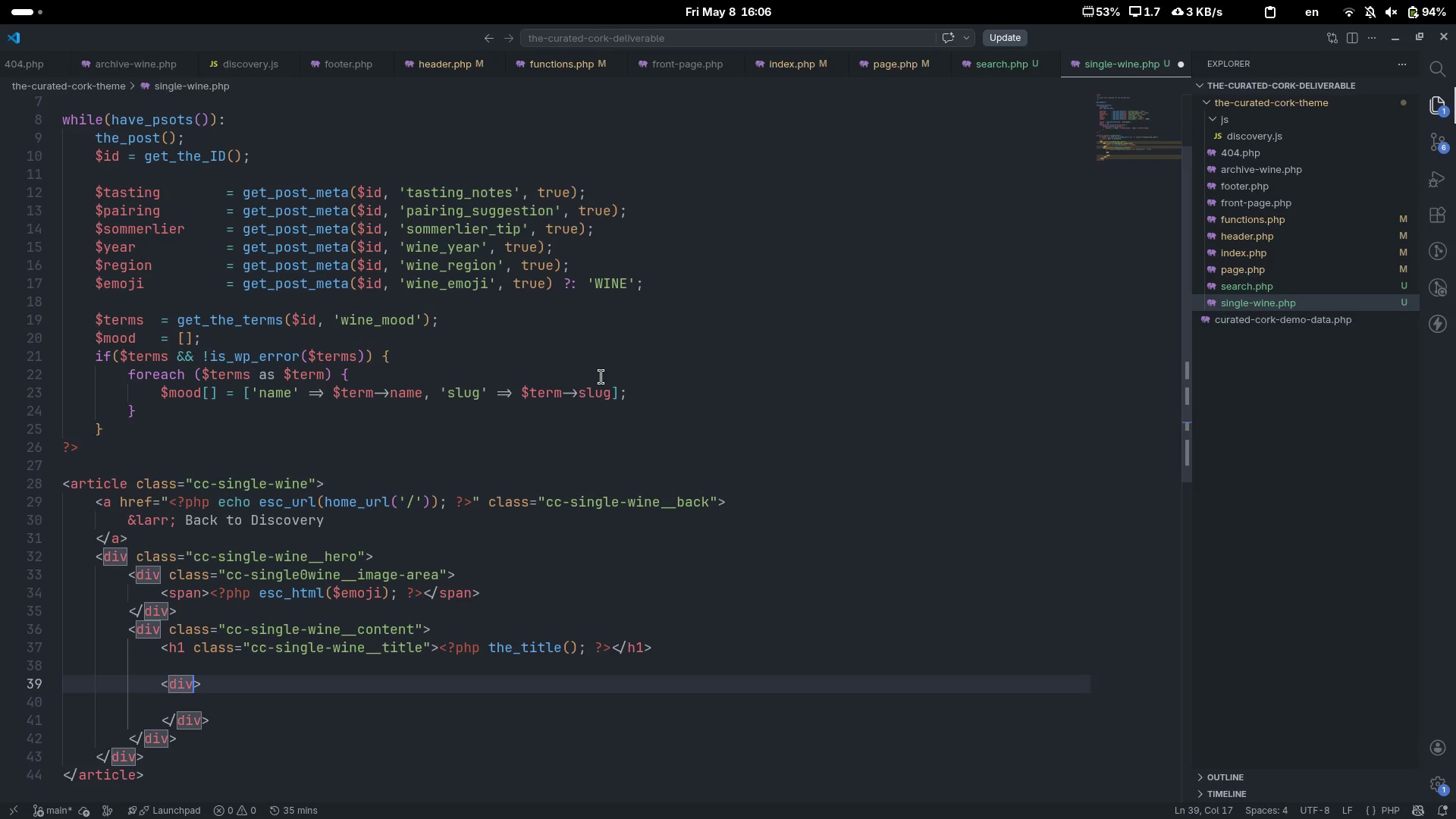 
type( ca)
key(Backspace)
type(lass="")
 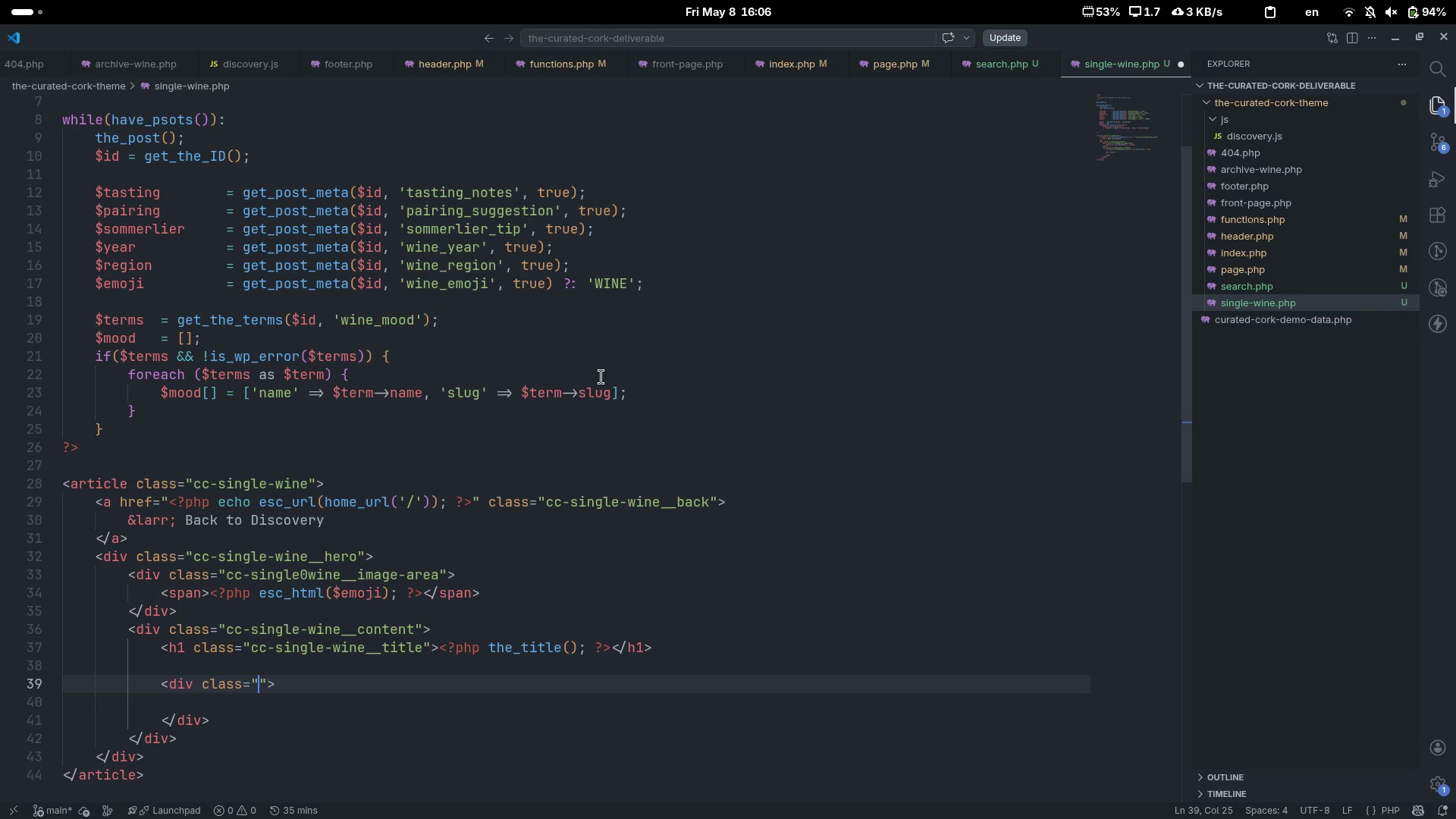 
 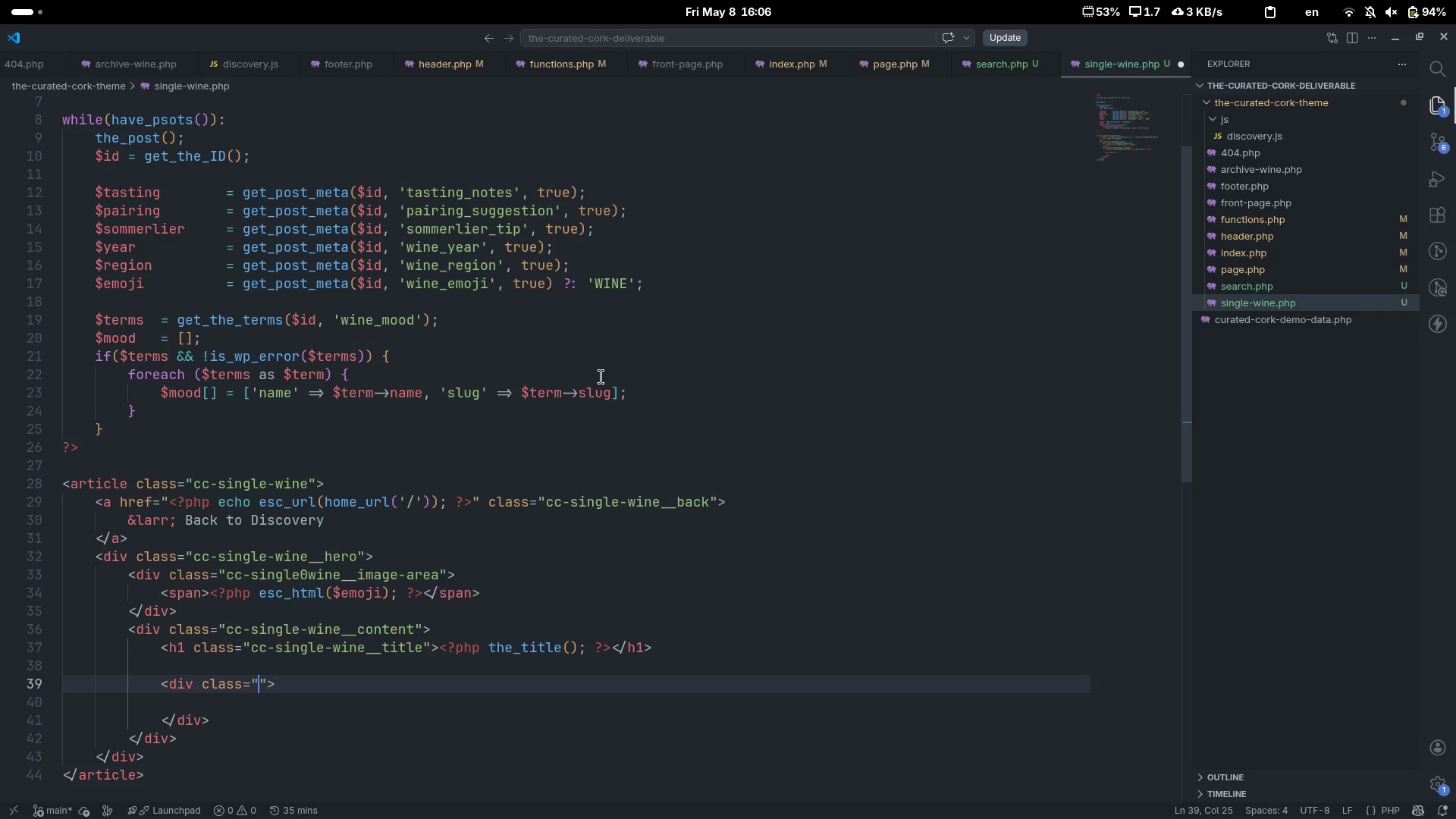 
key(ArrowLeft)
 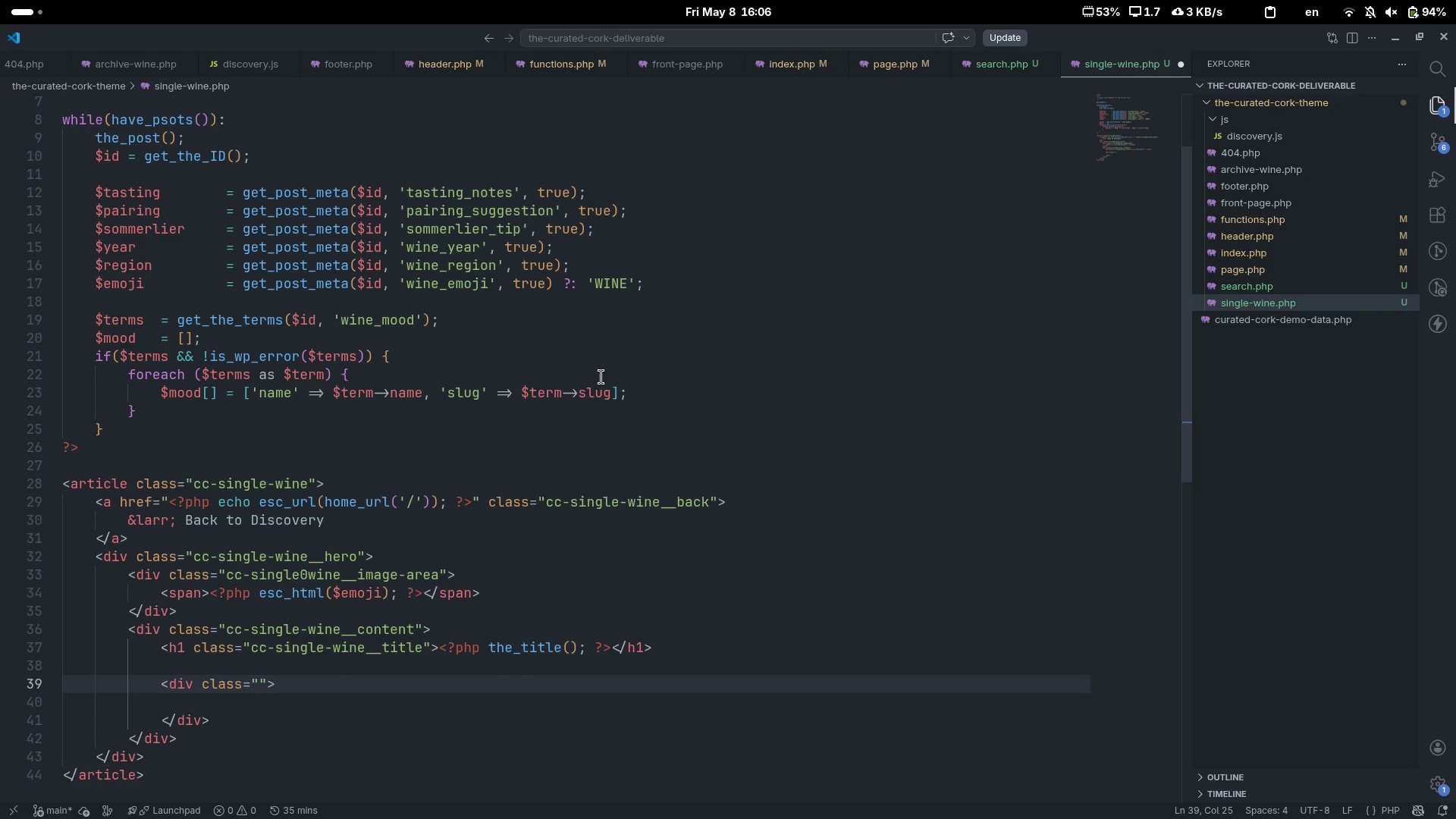 
type(cc-single-wine__meta)
 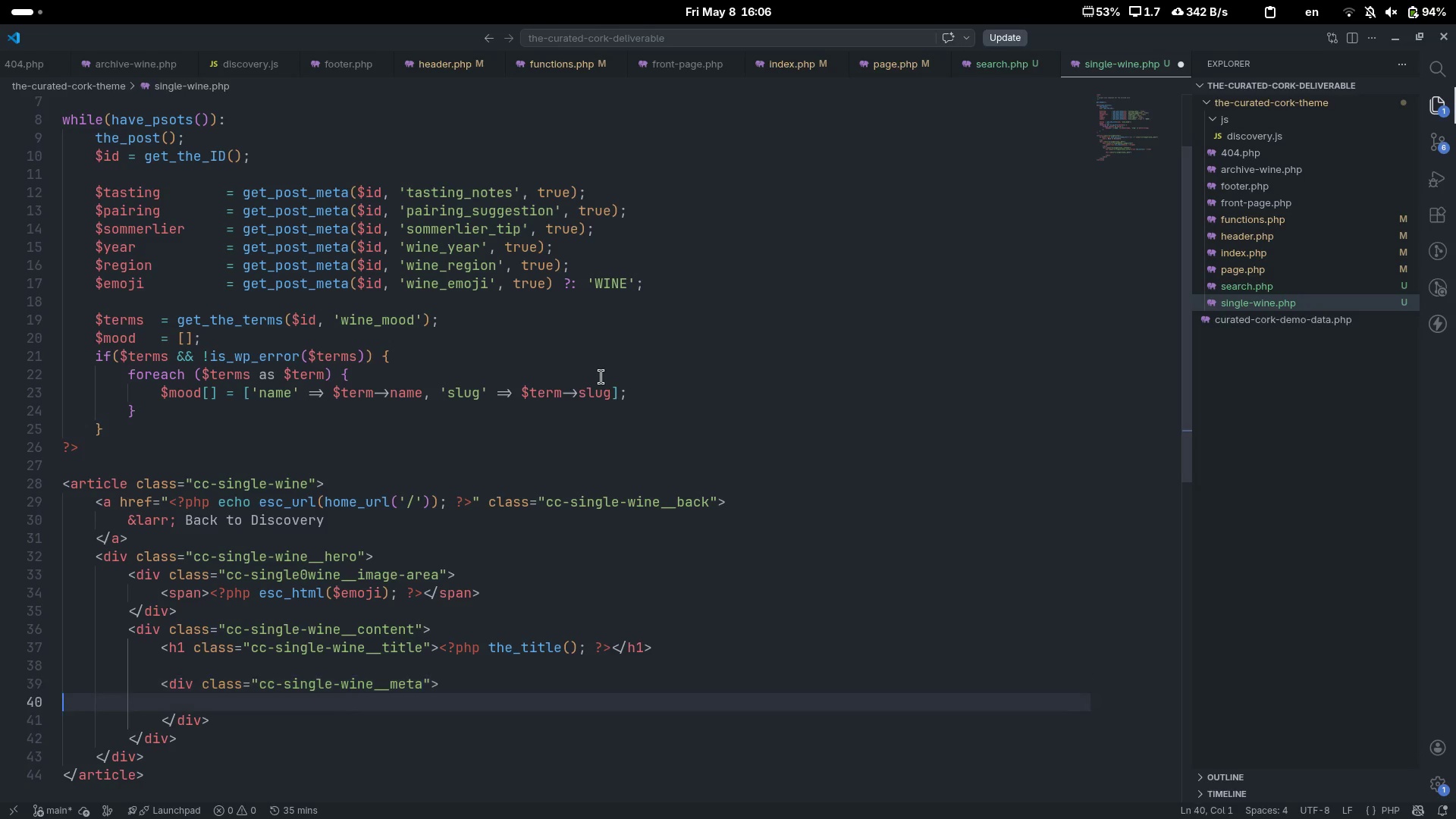 
 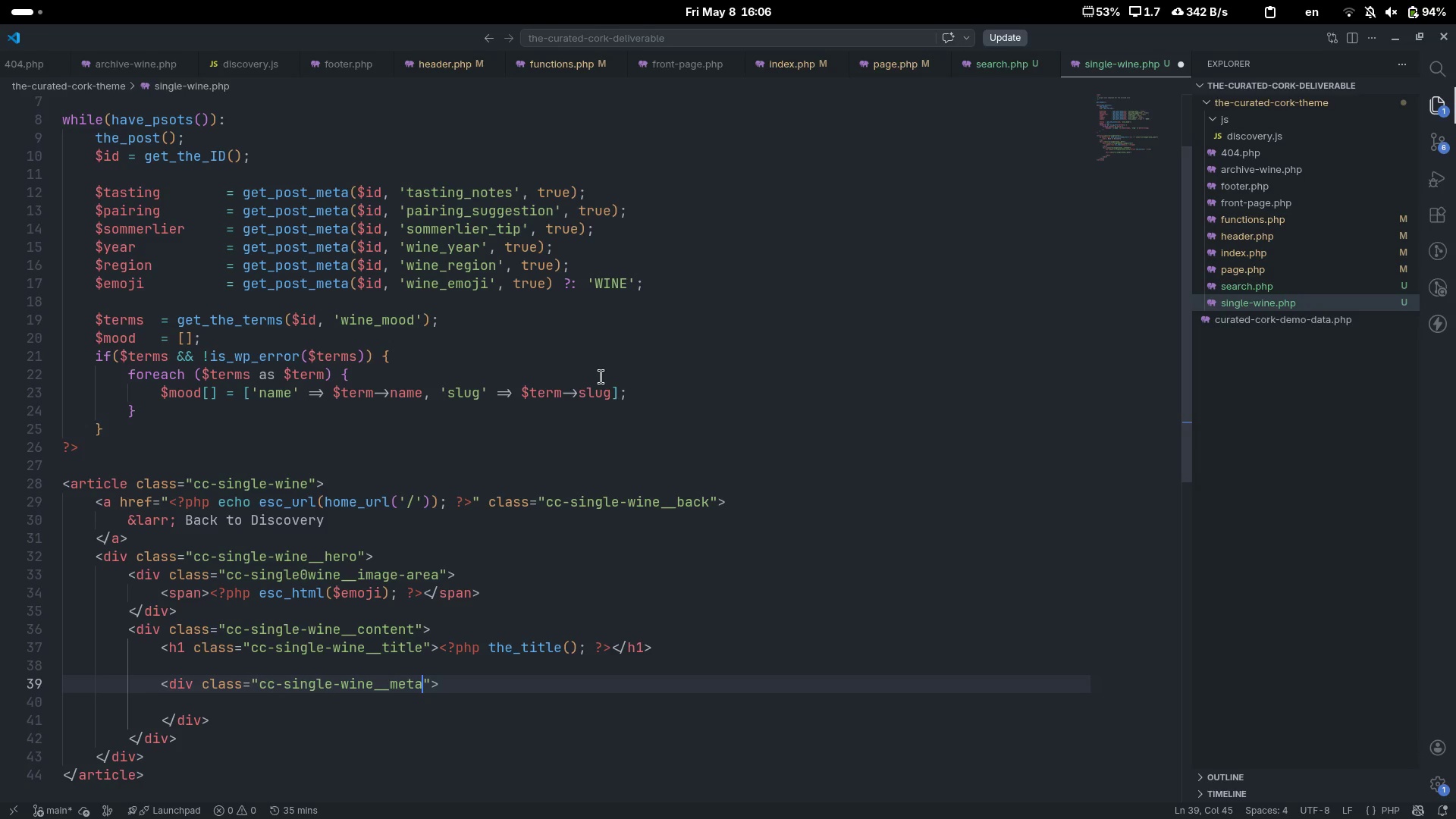 
key(ArrowDown)
 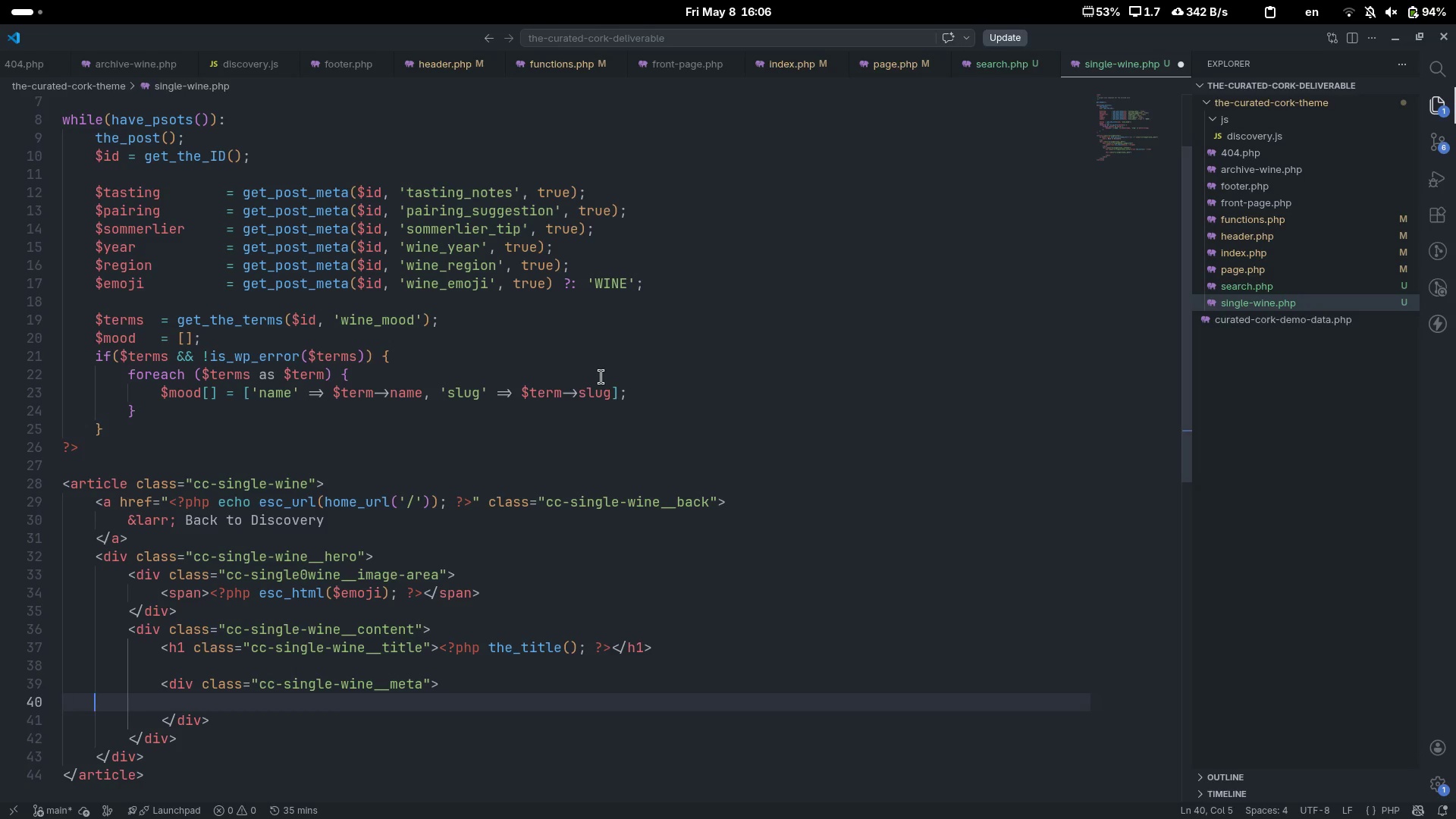 
key(Tab)
 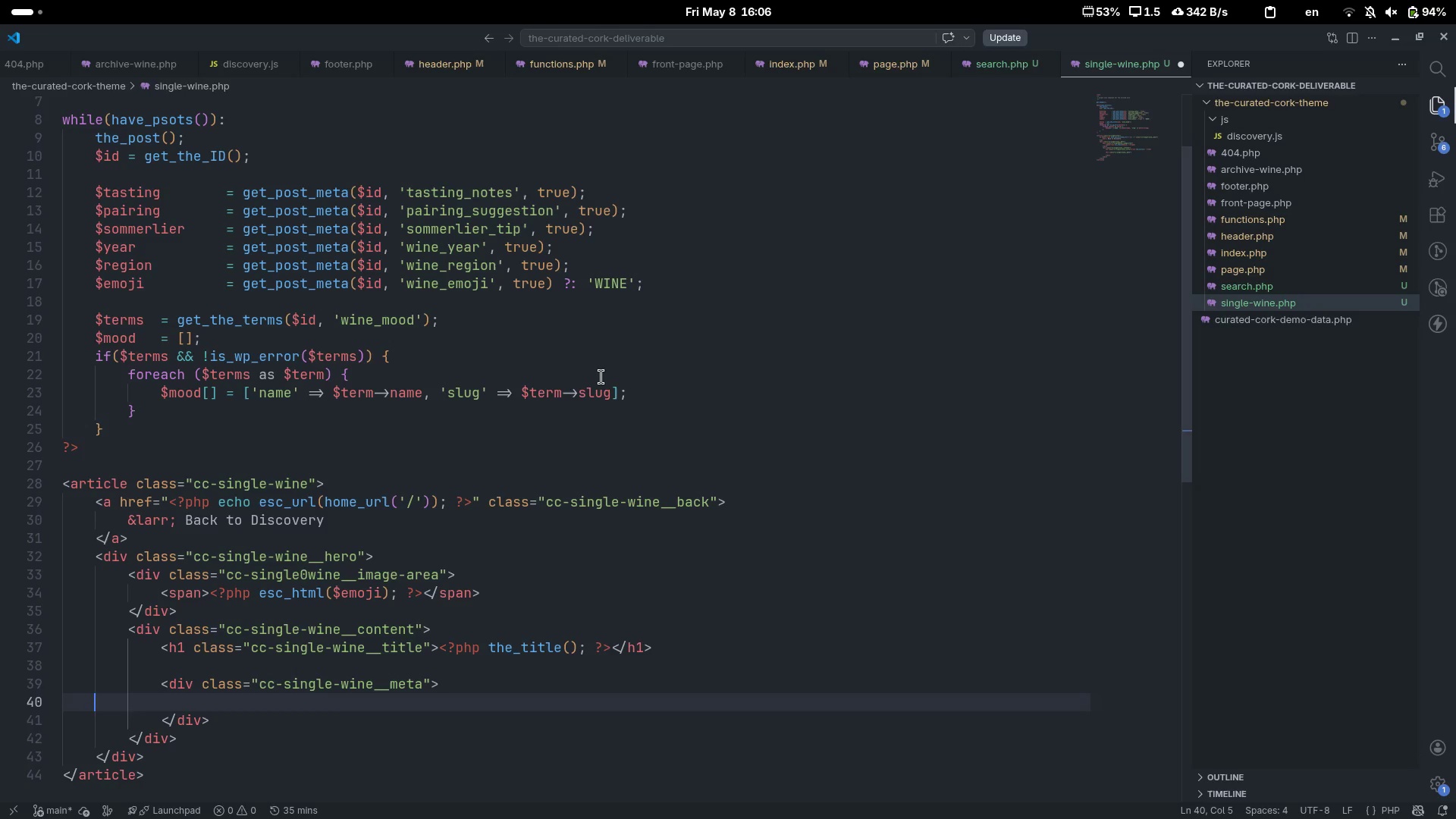 
key(Tab)
 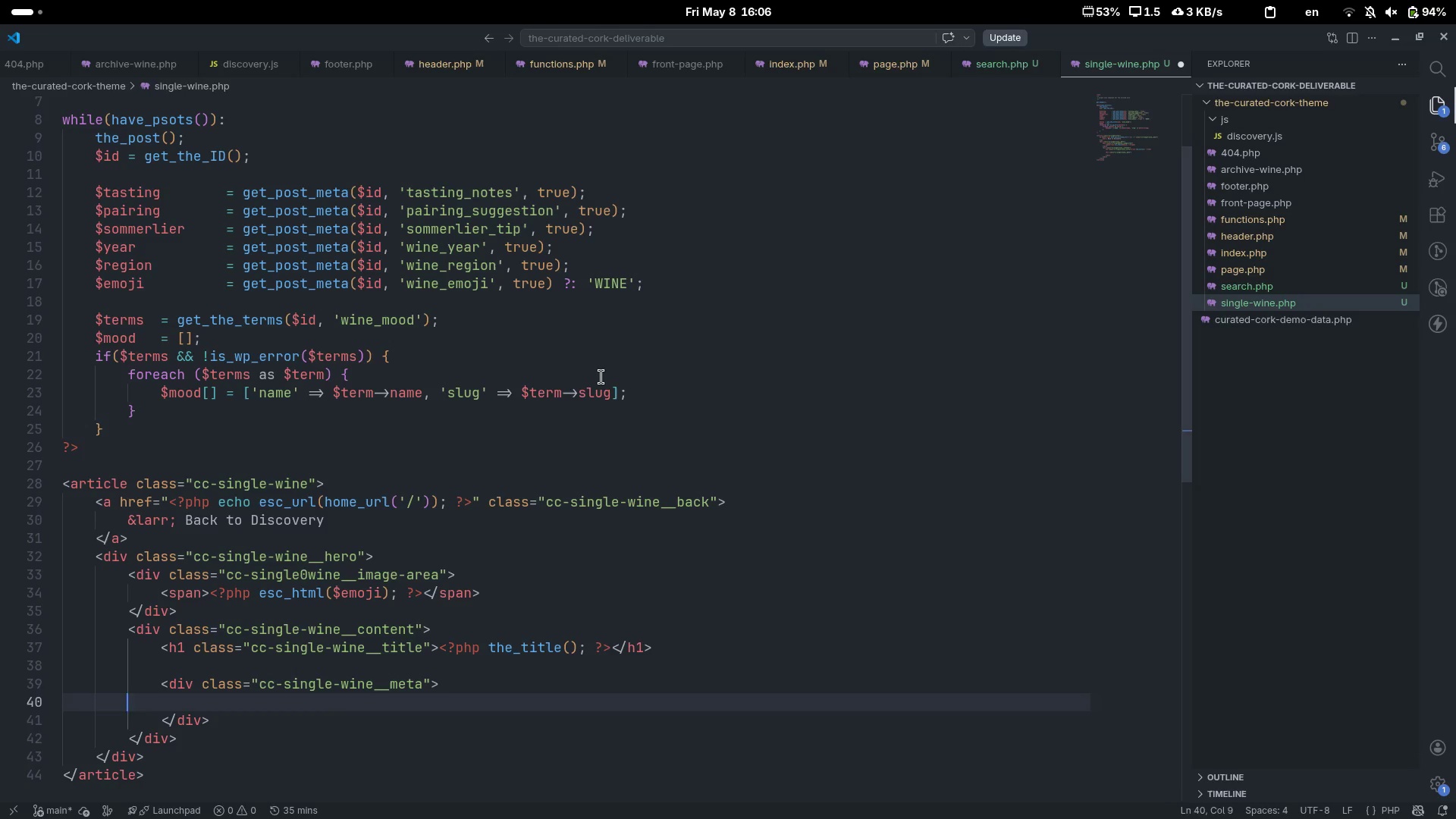 
key(Tab)
 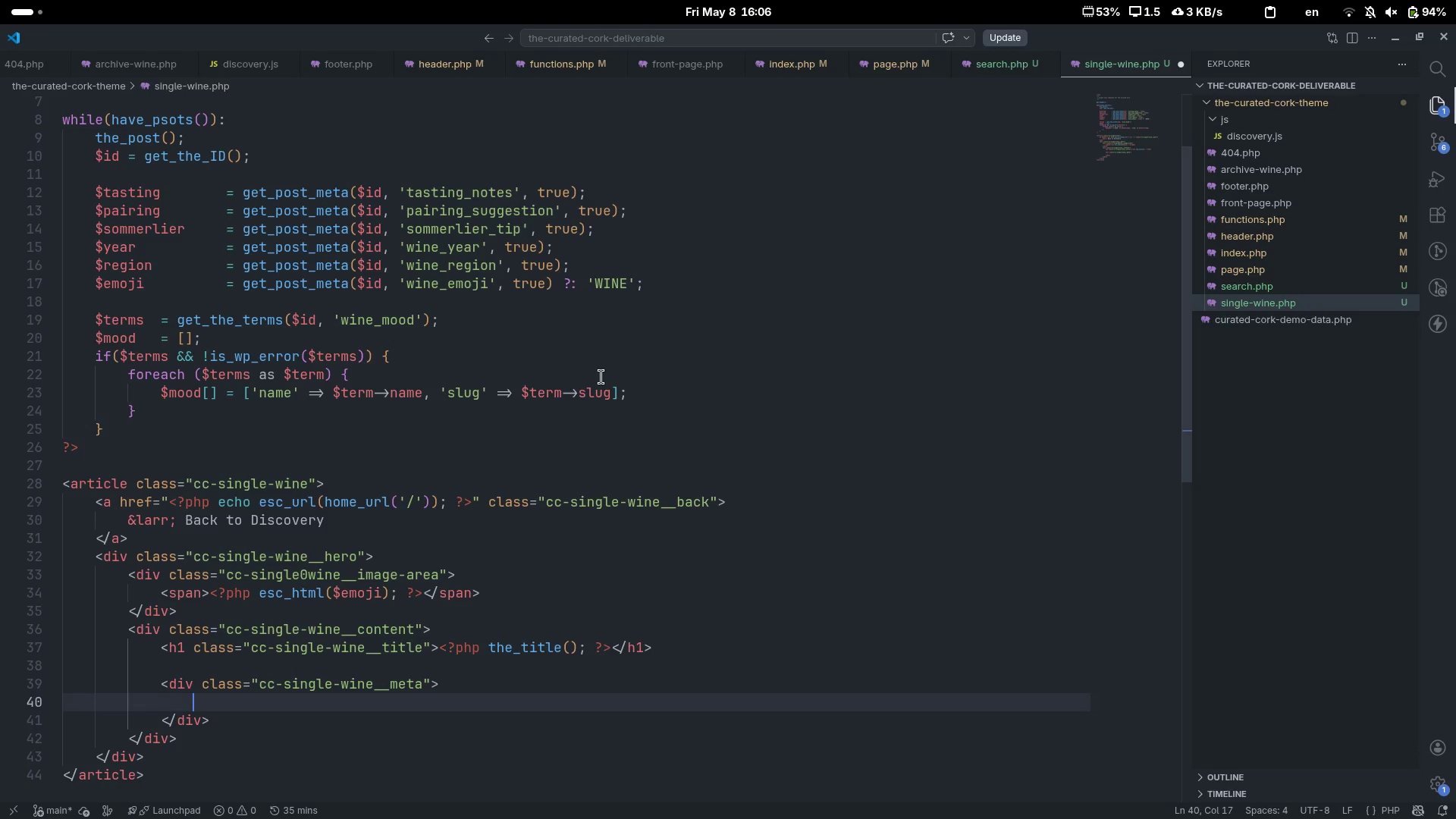 
key(Tab)
 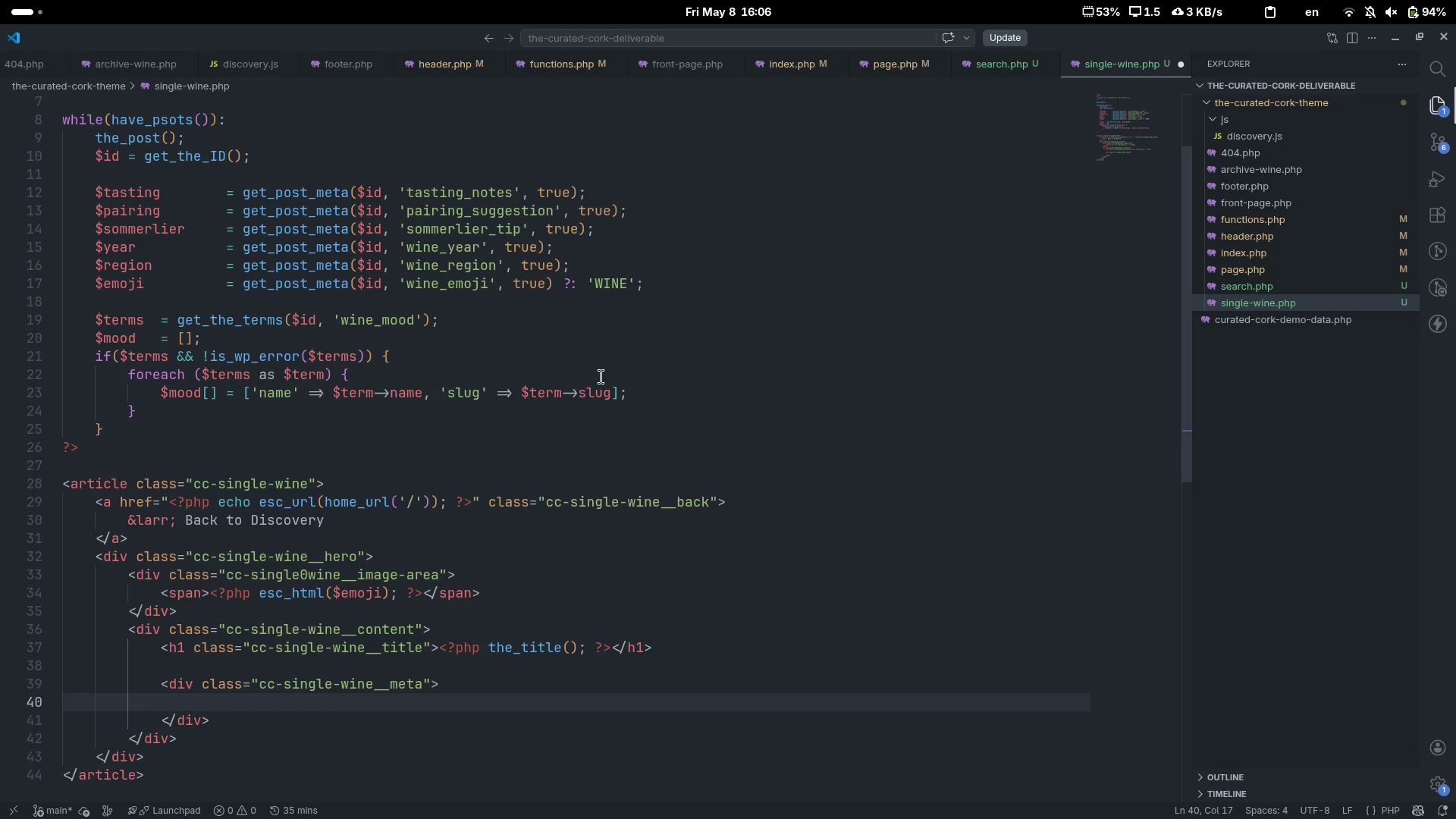 
key(Shift+Comma)
 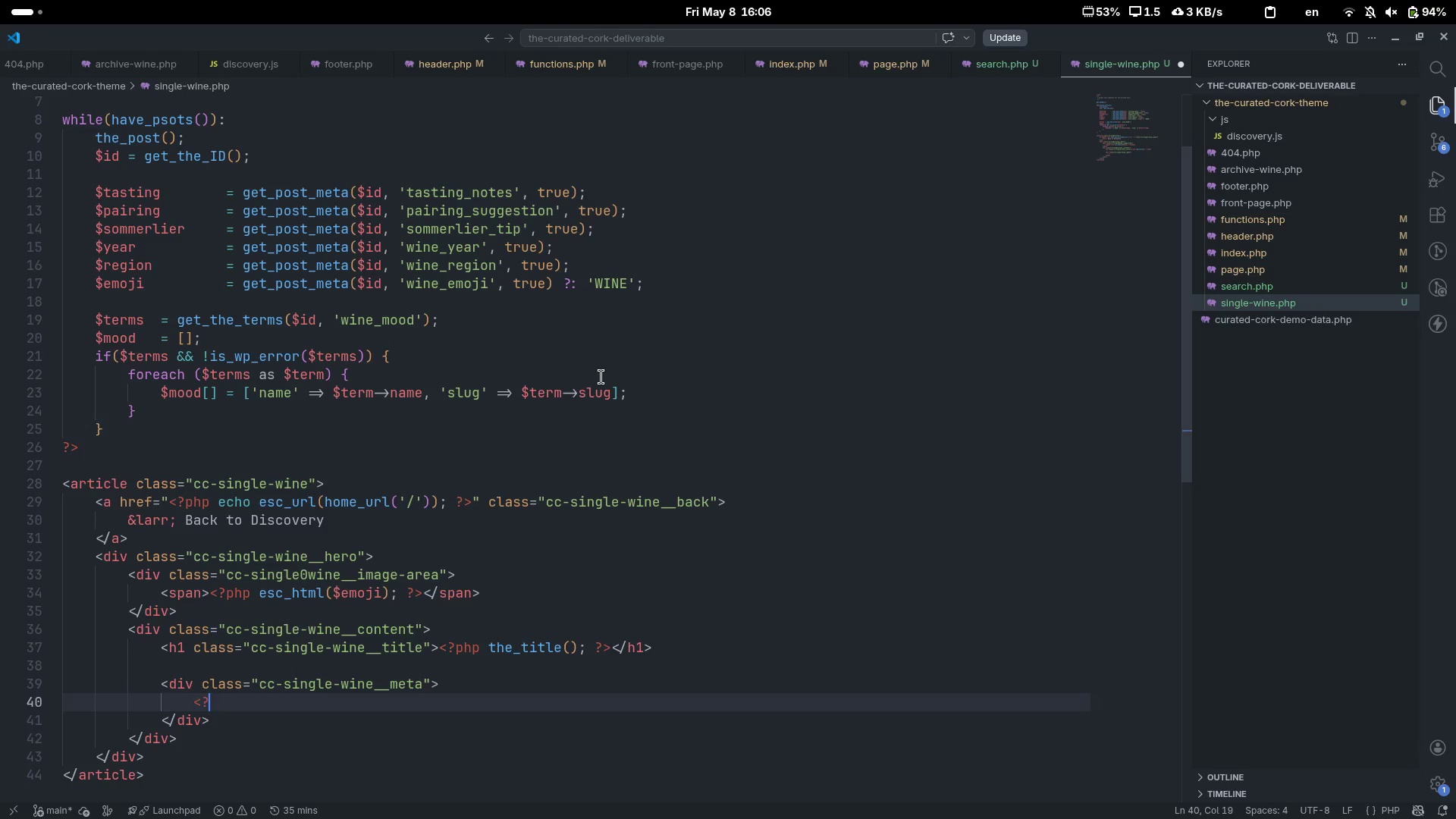 
key(Shift+Slash)
 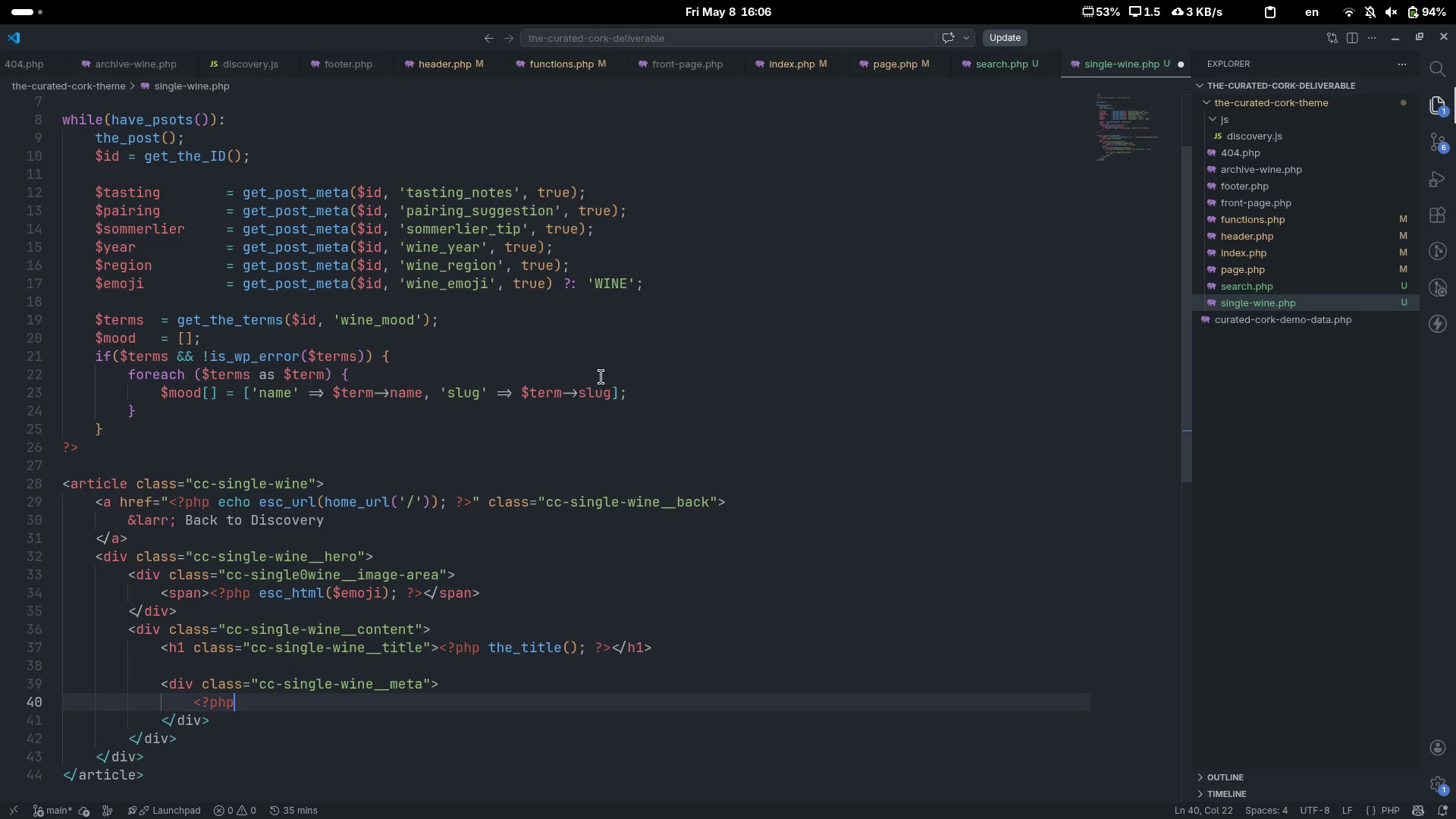 
key(Tab)
 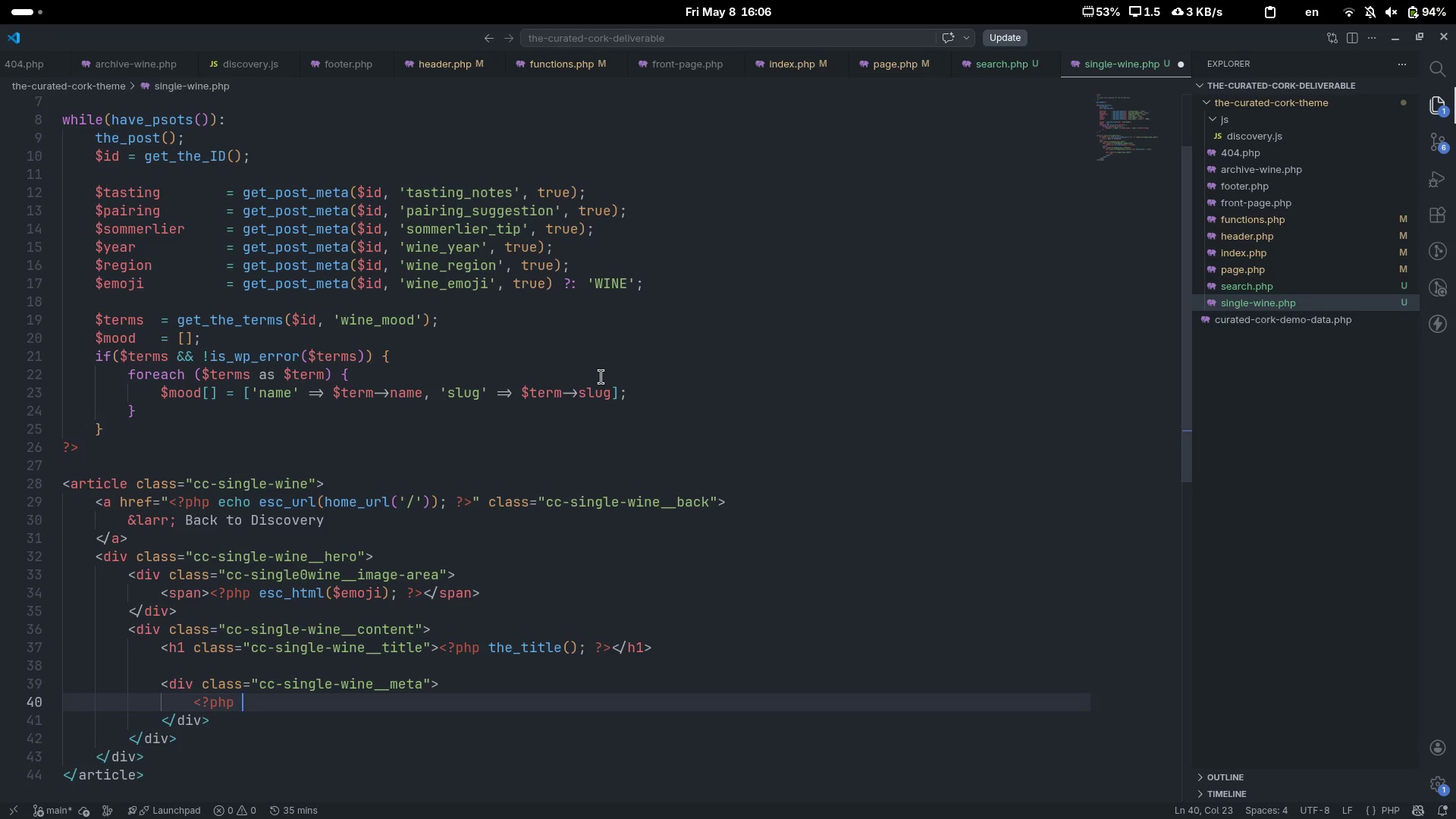 
key(Space)
 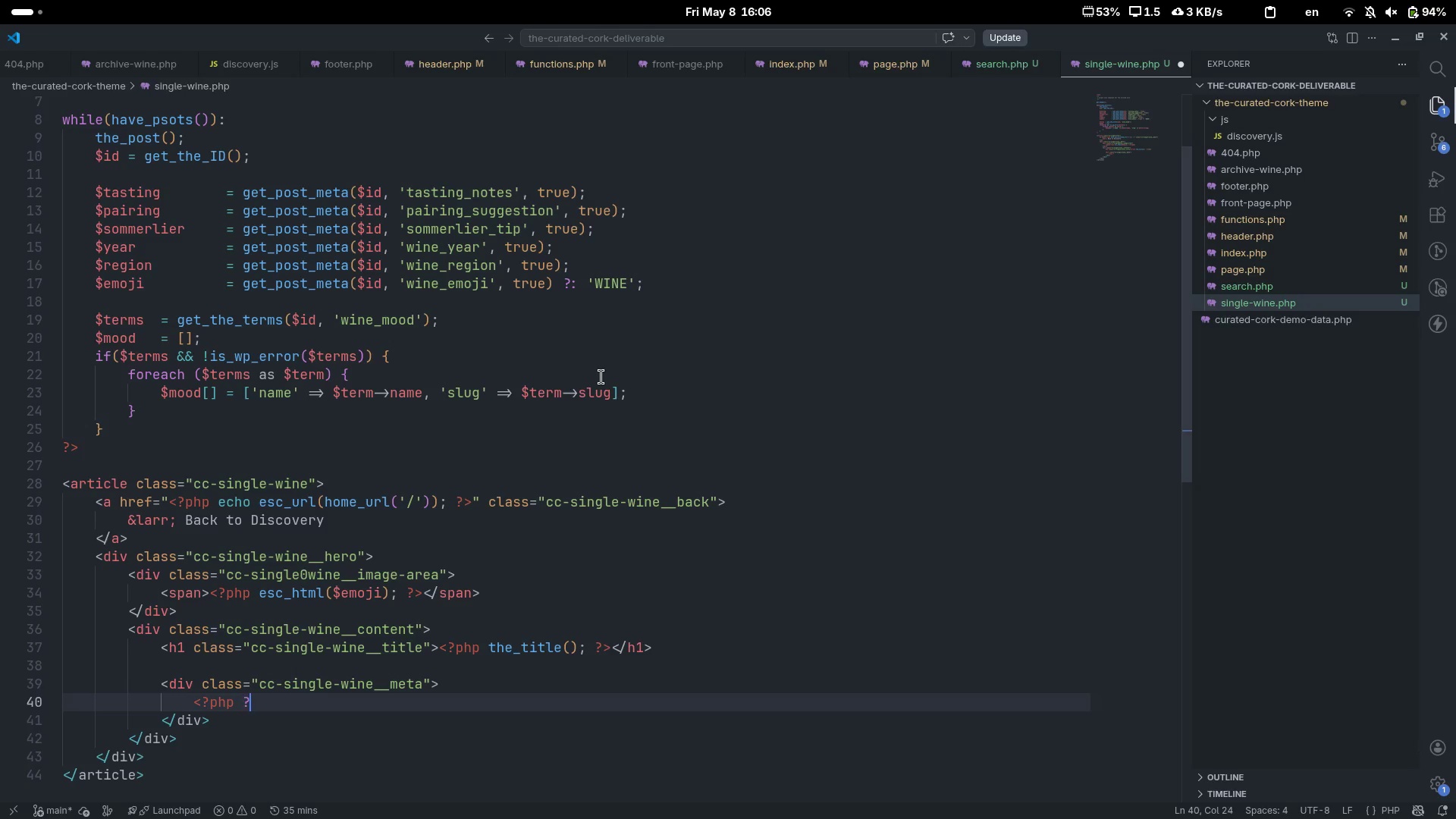 
key(Shift+Slash)
 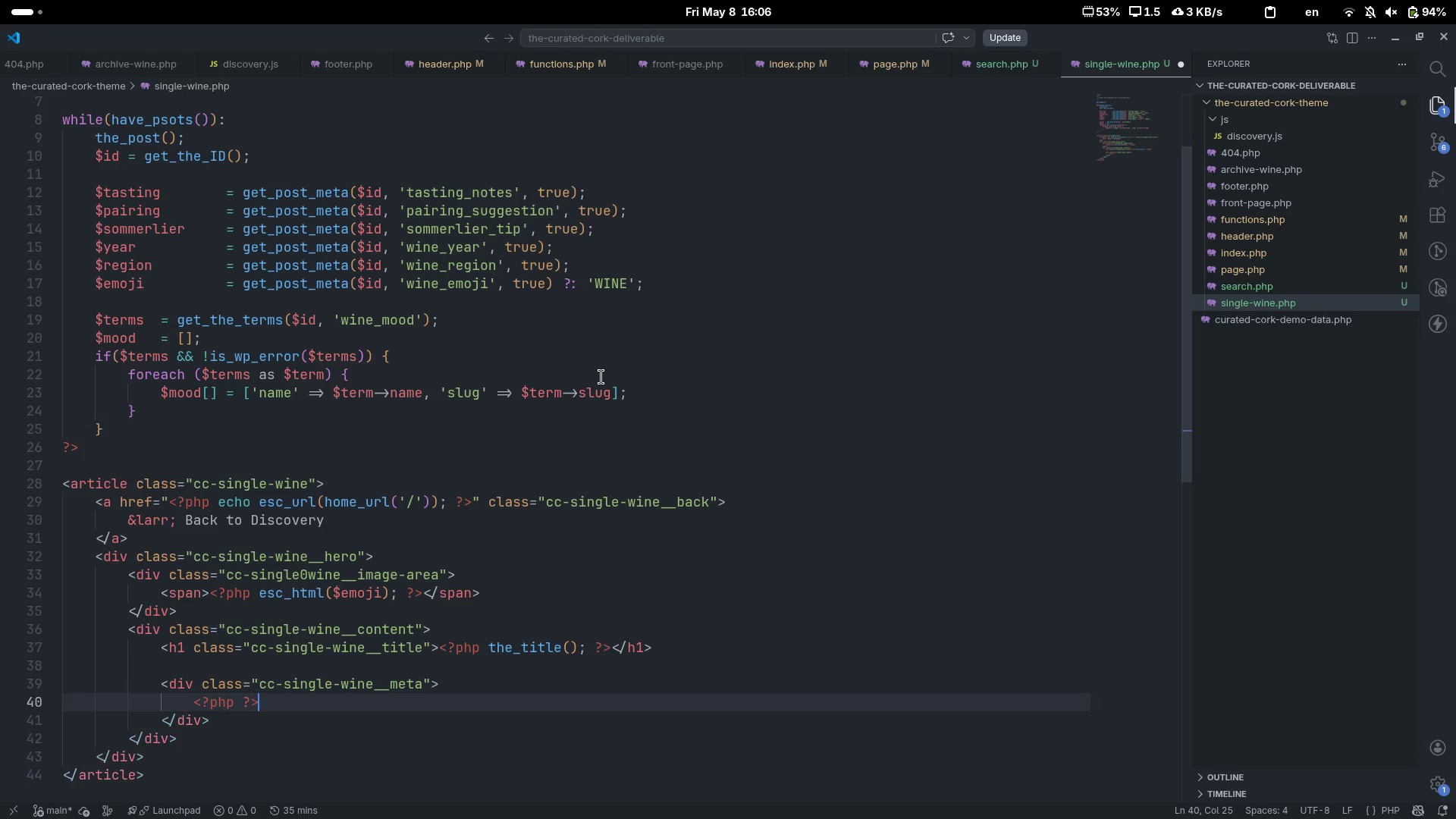 
key(Shift+Period)
 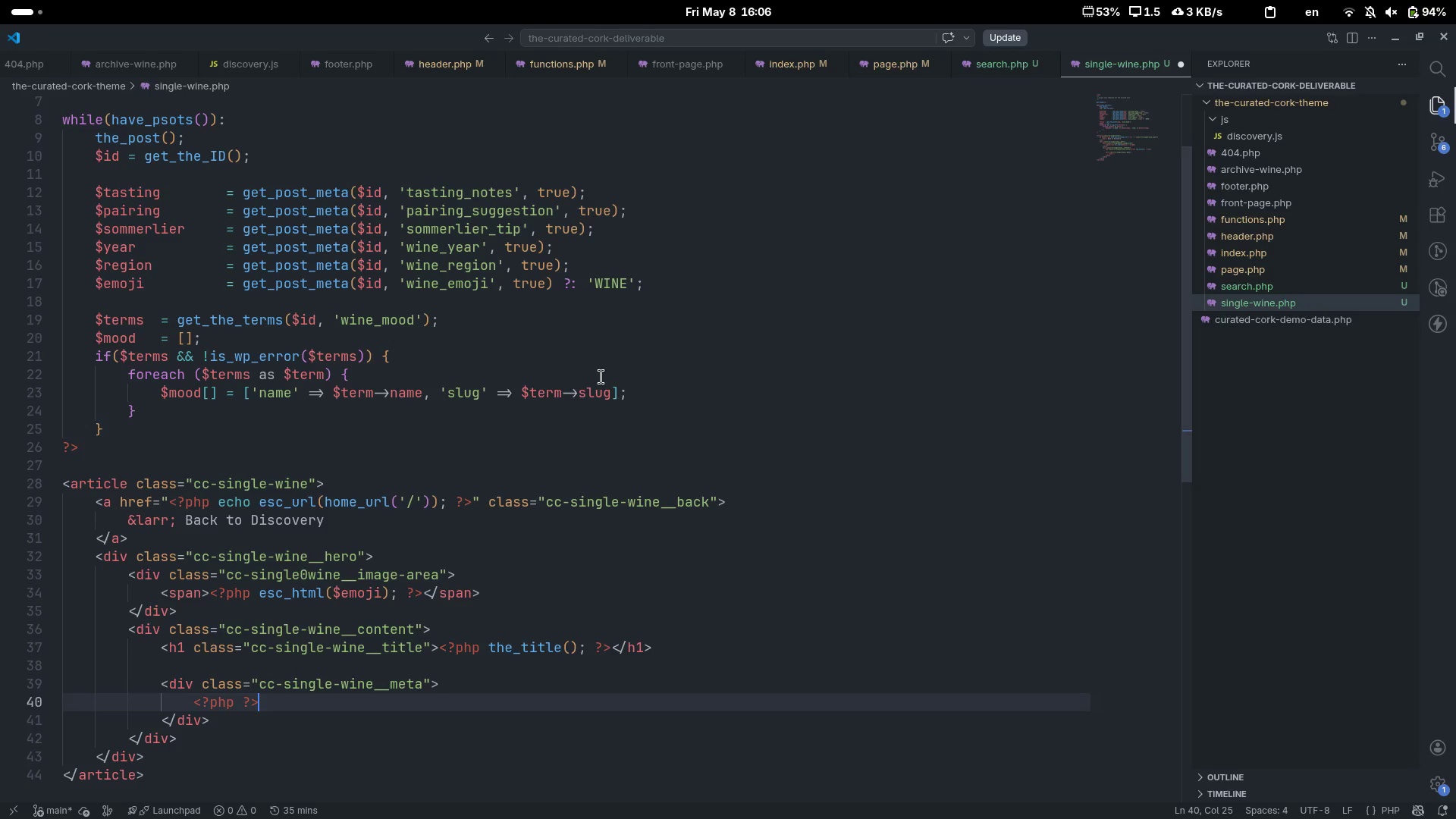 
key(ArrowLeft)
 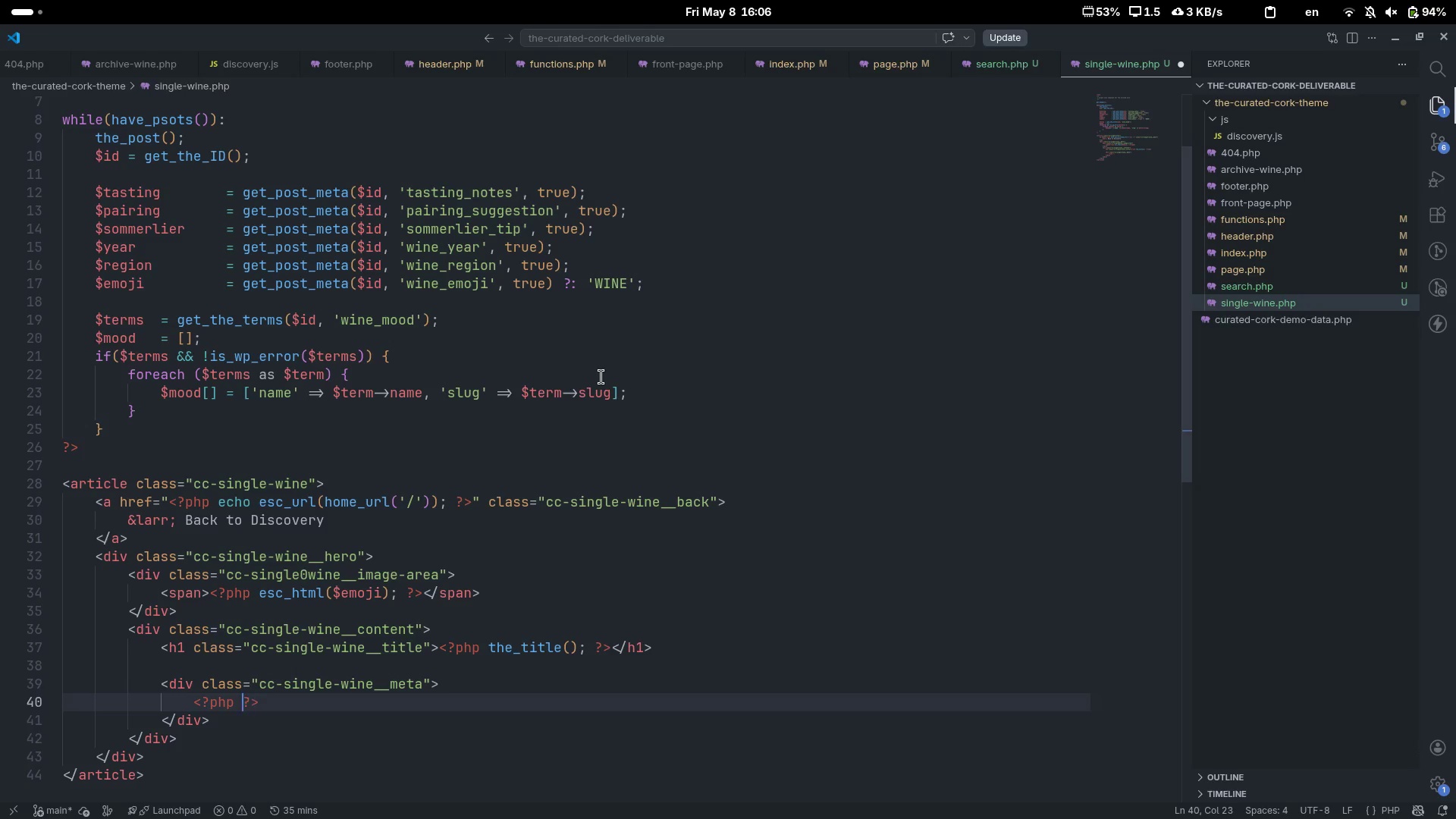 
key(ArrowLeft)
 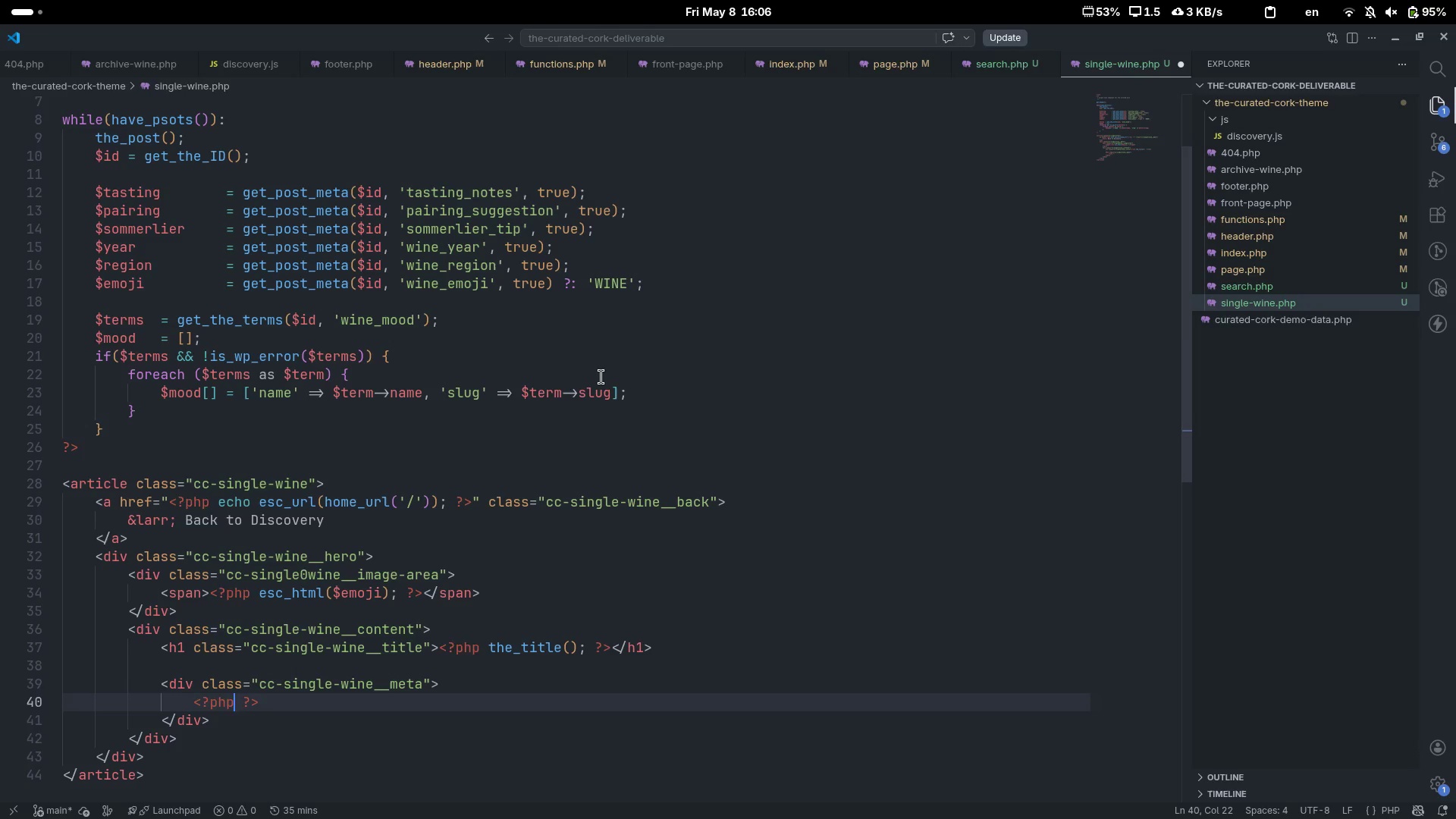 
key(ArrowLeft)
 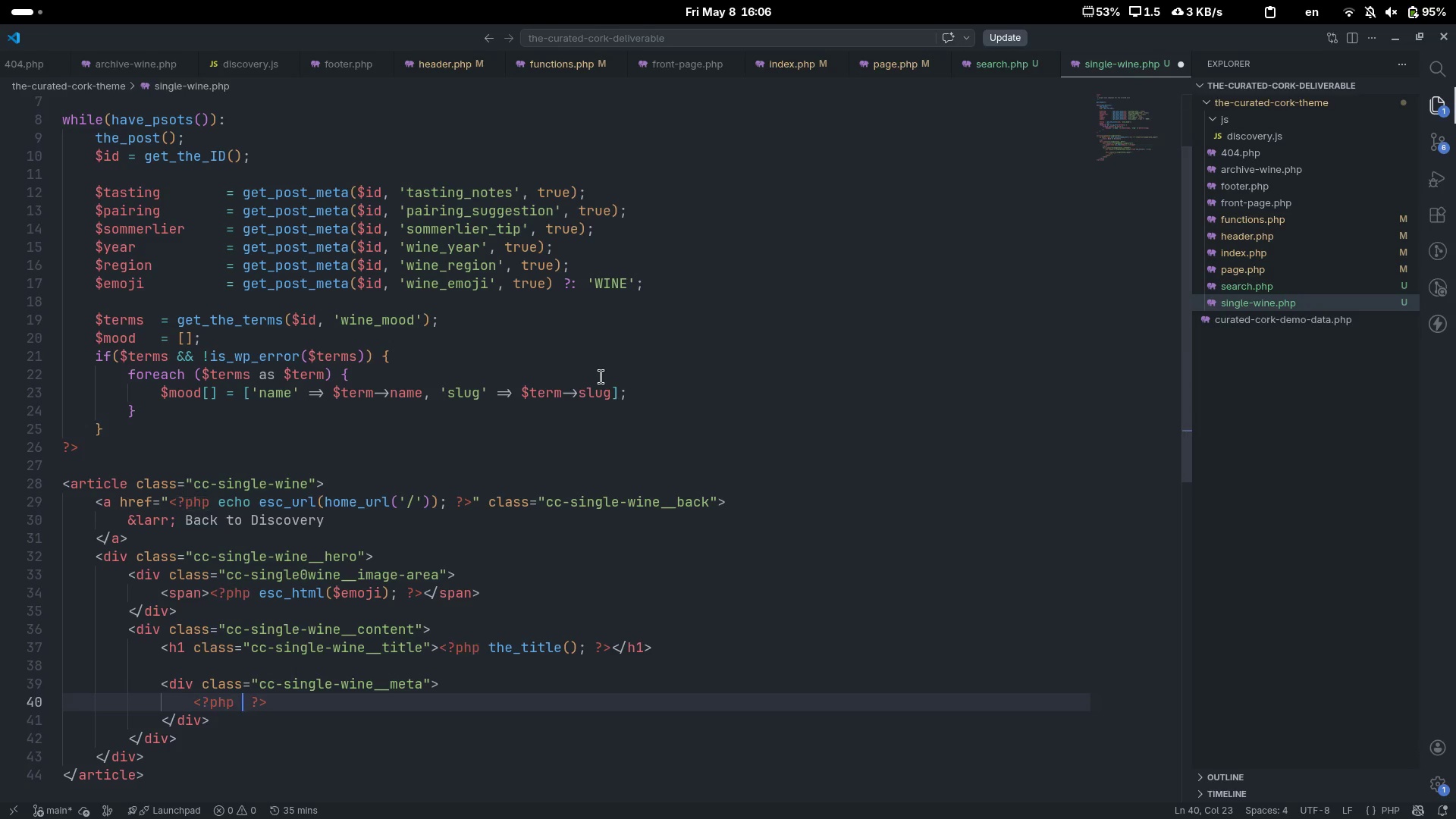 
type( if ($year)
 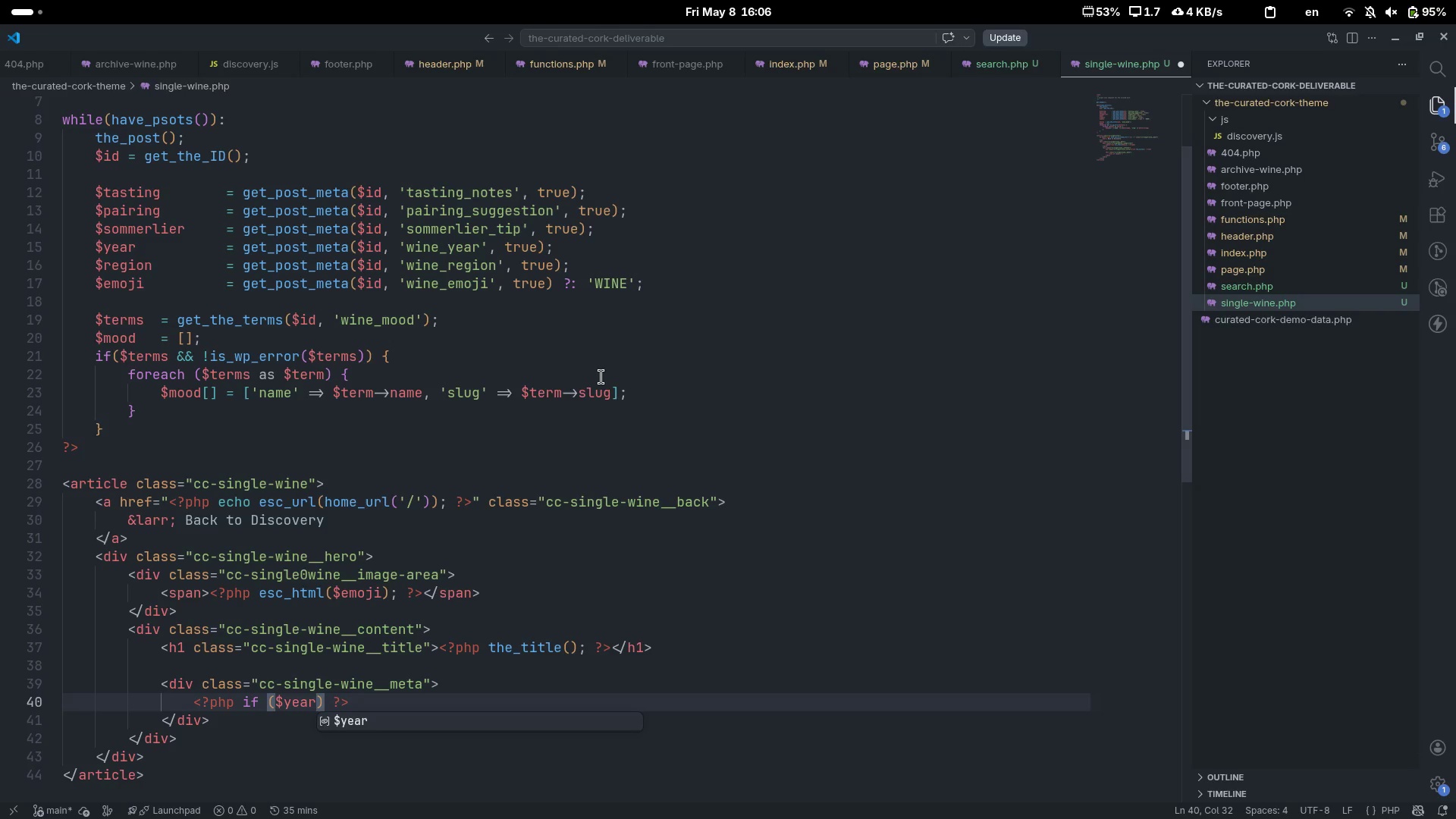 
key(ArrowRight)
 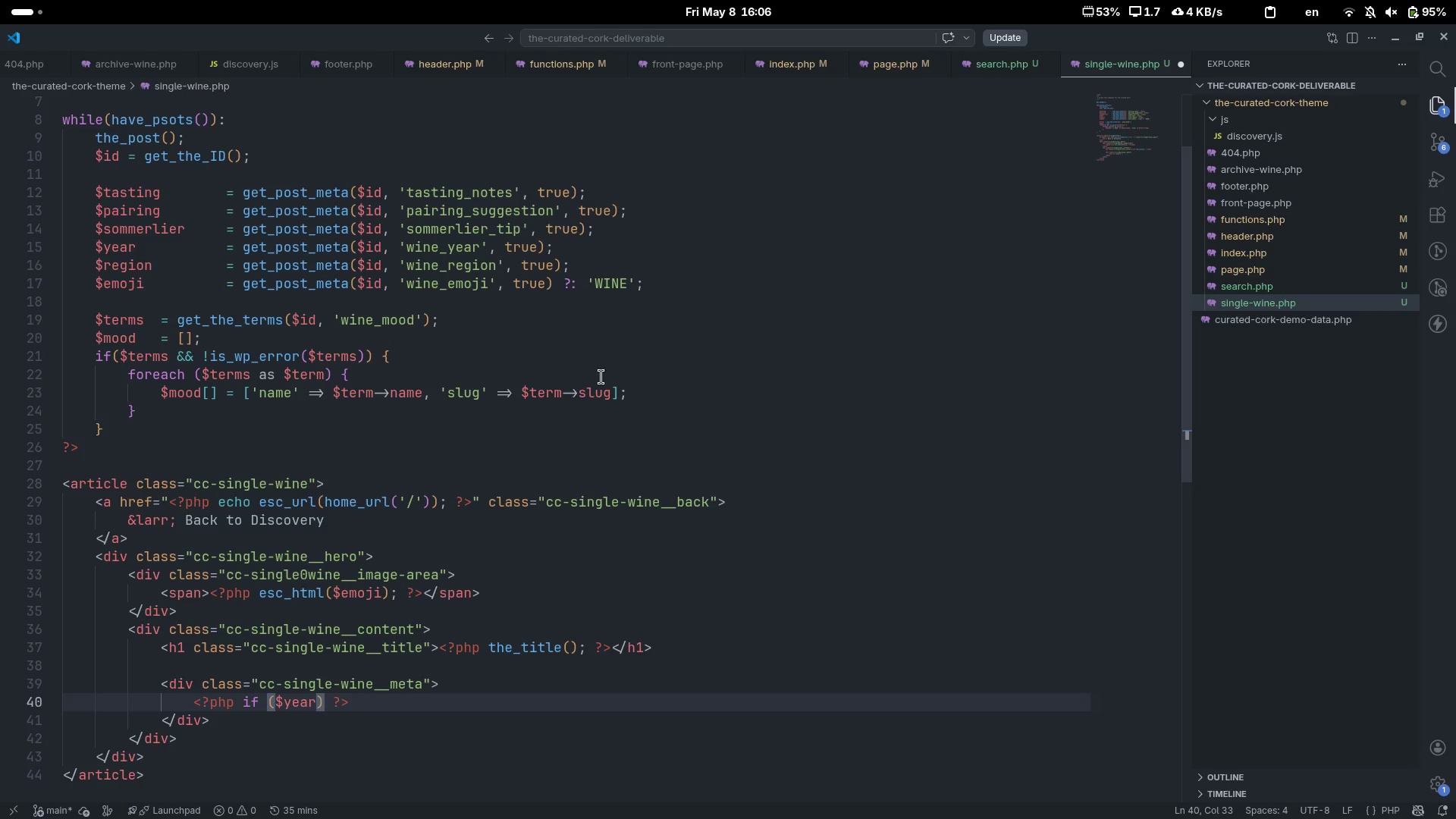 
key(Space)
 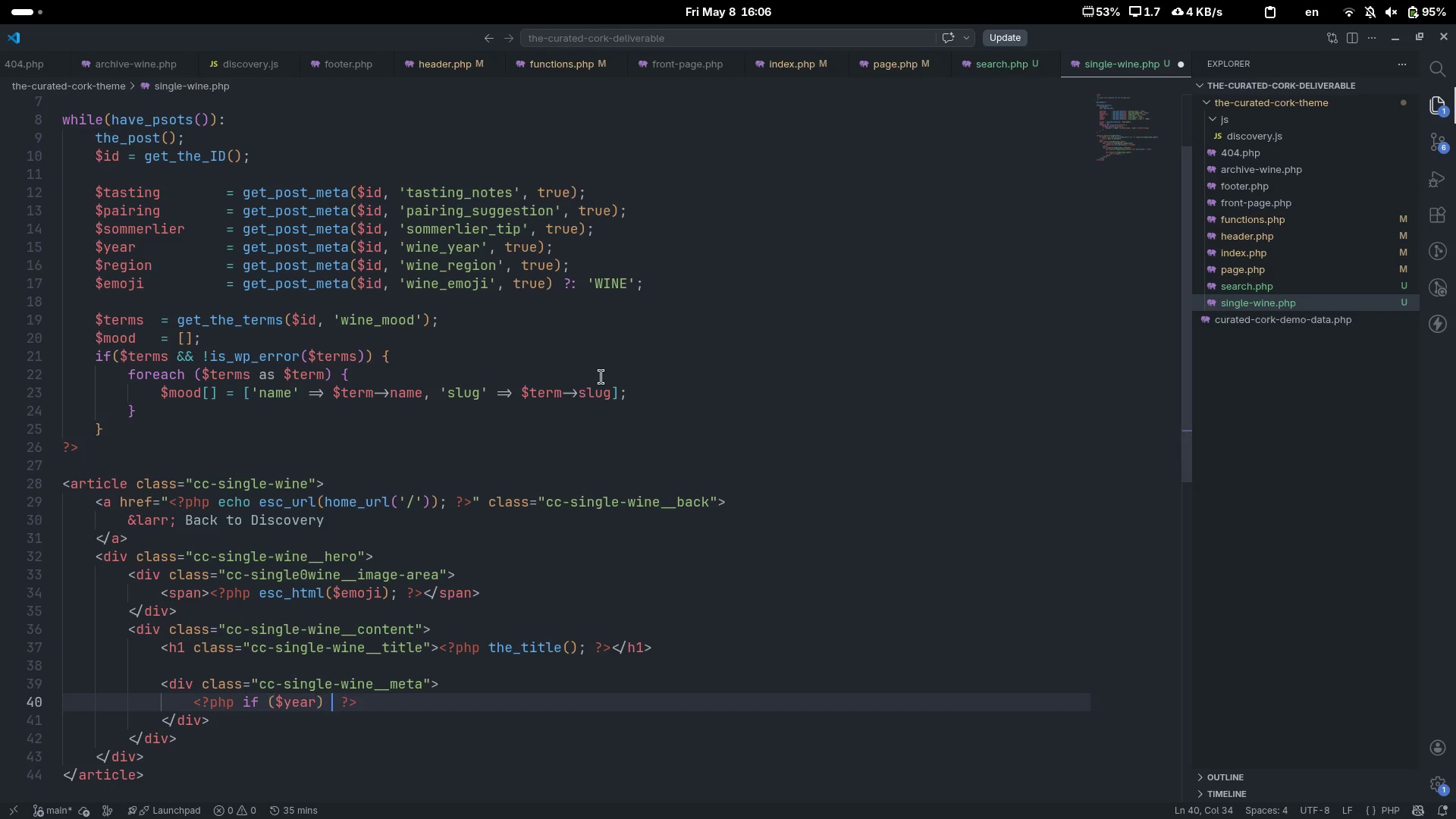 
key(Shift+ShiftLeft)
 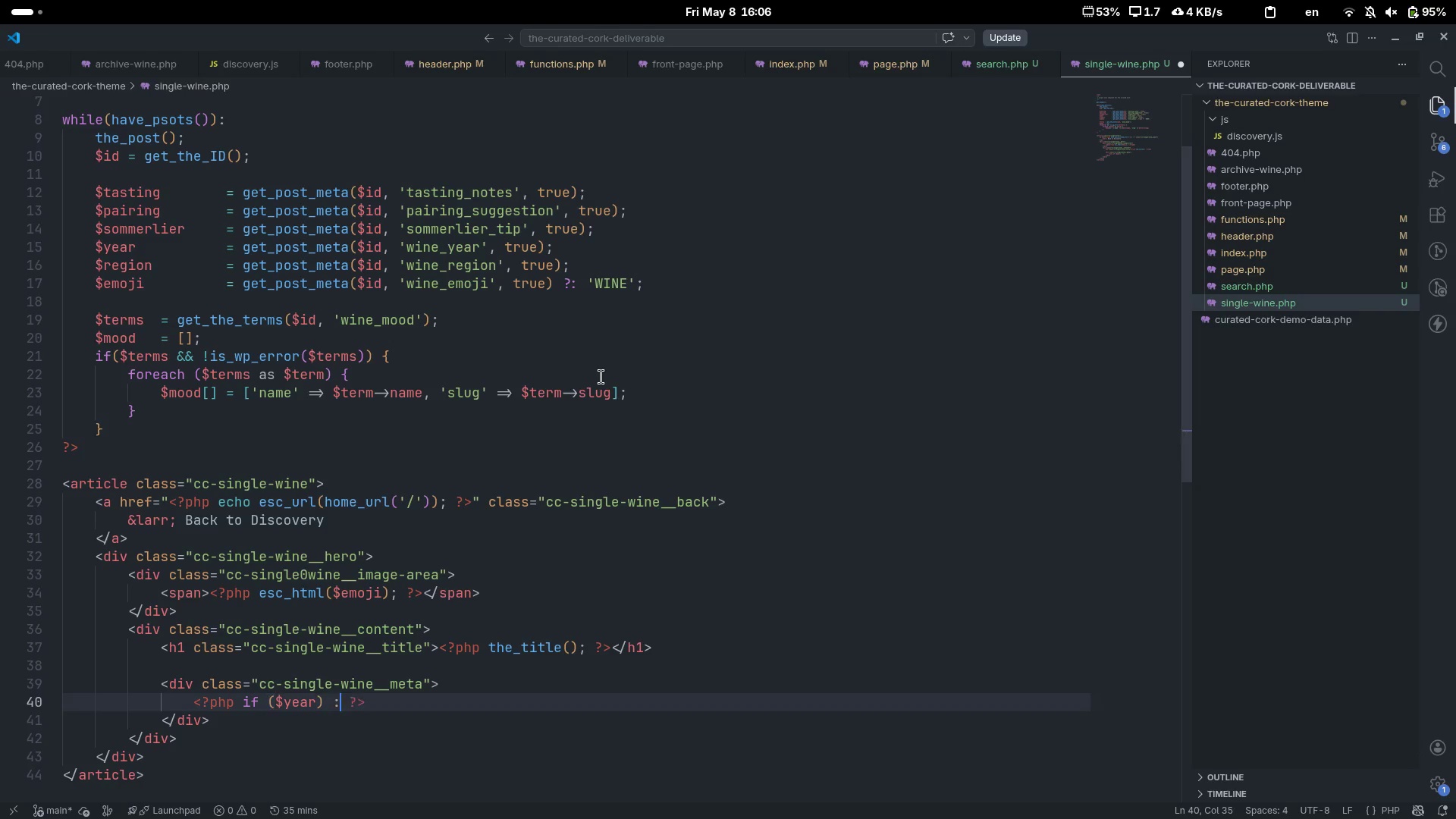 
key(Shift+Semicolon)
 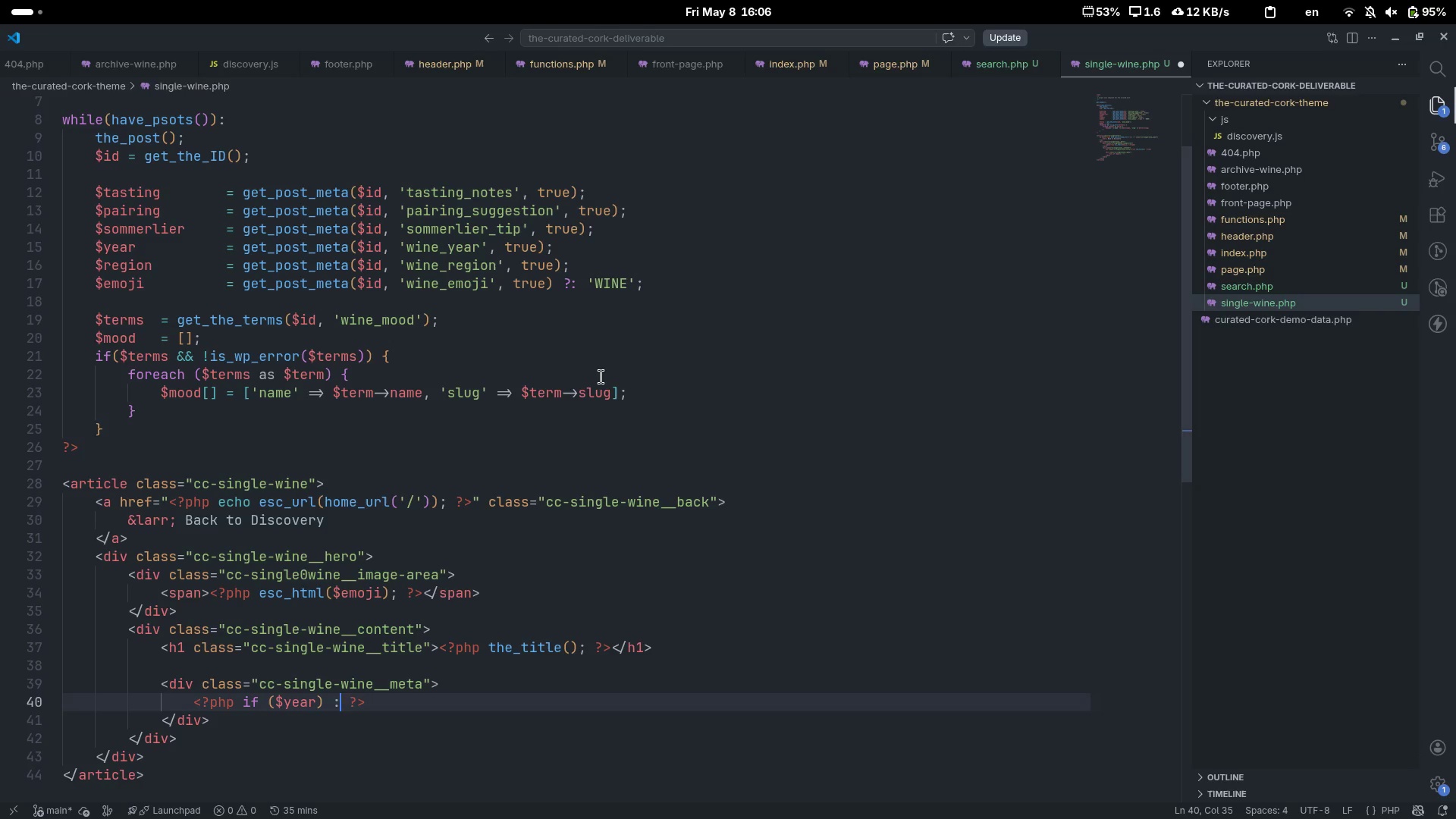 
key(End)
 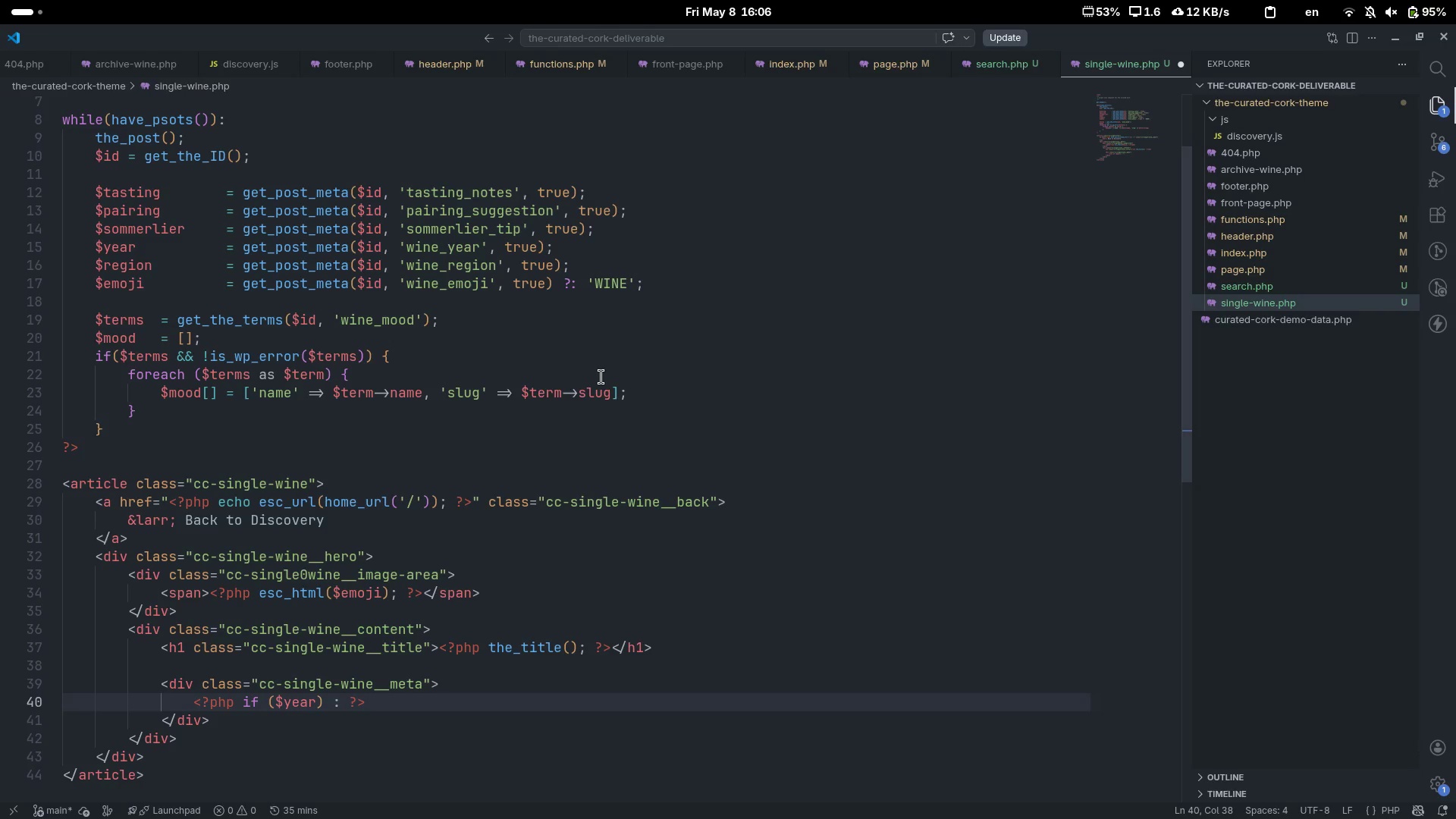 
key(Enter)
 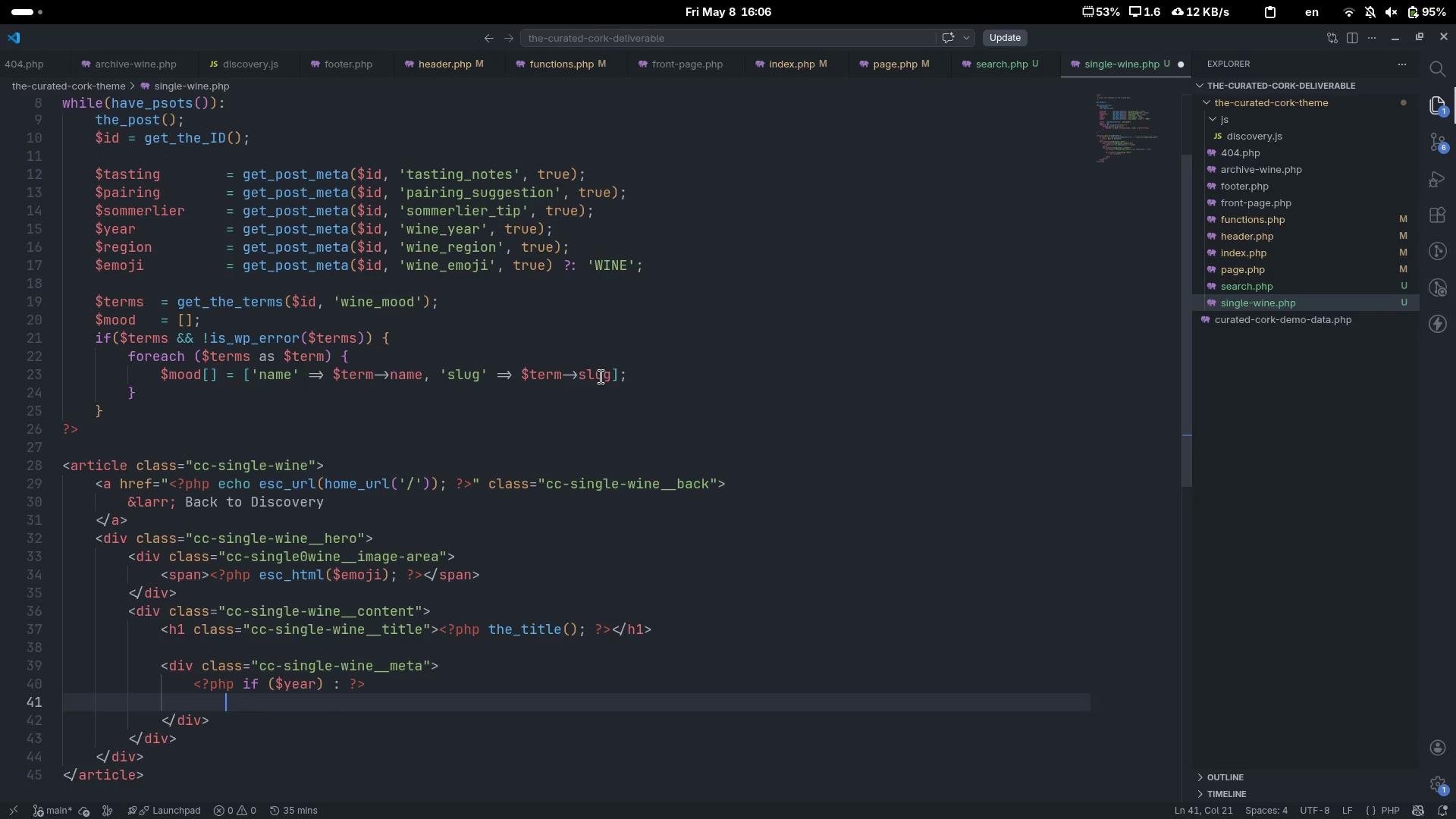 
type(span)
key(Tab)
 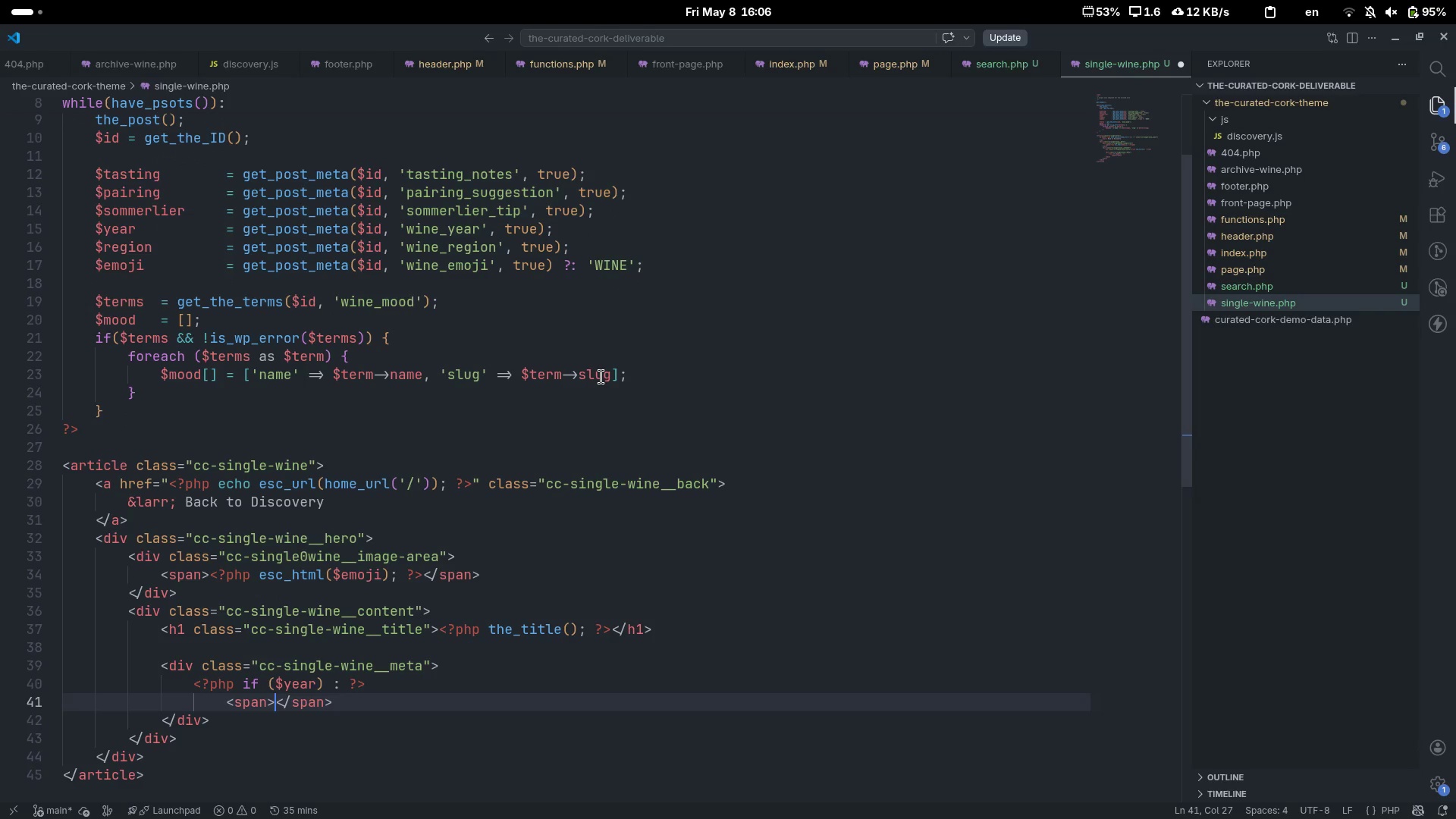 
type(CALENDER <?)
key(Tab)
type( ?>)
 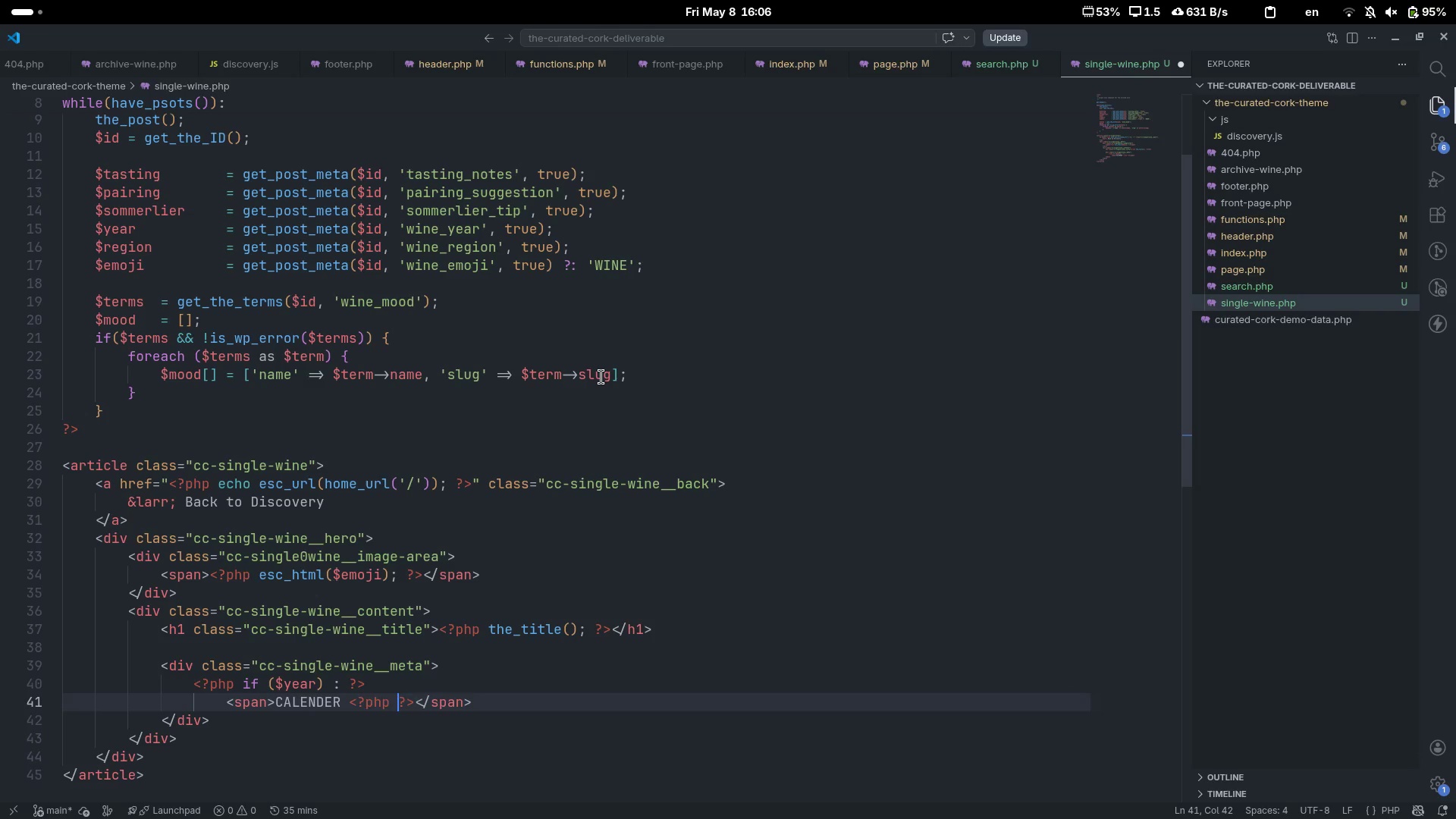 
 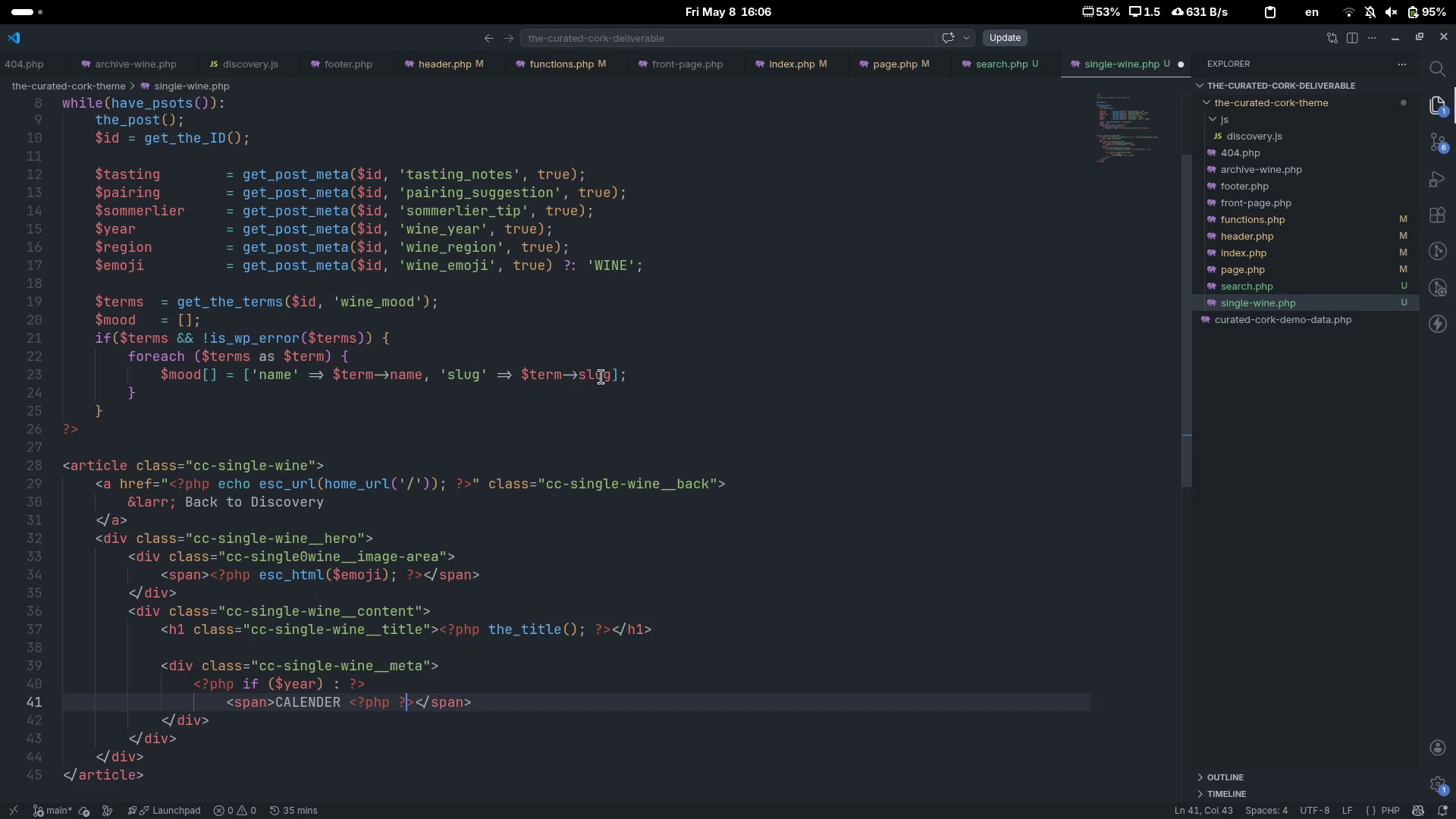 
key(ArrowLeft)
 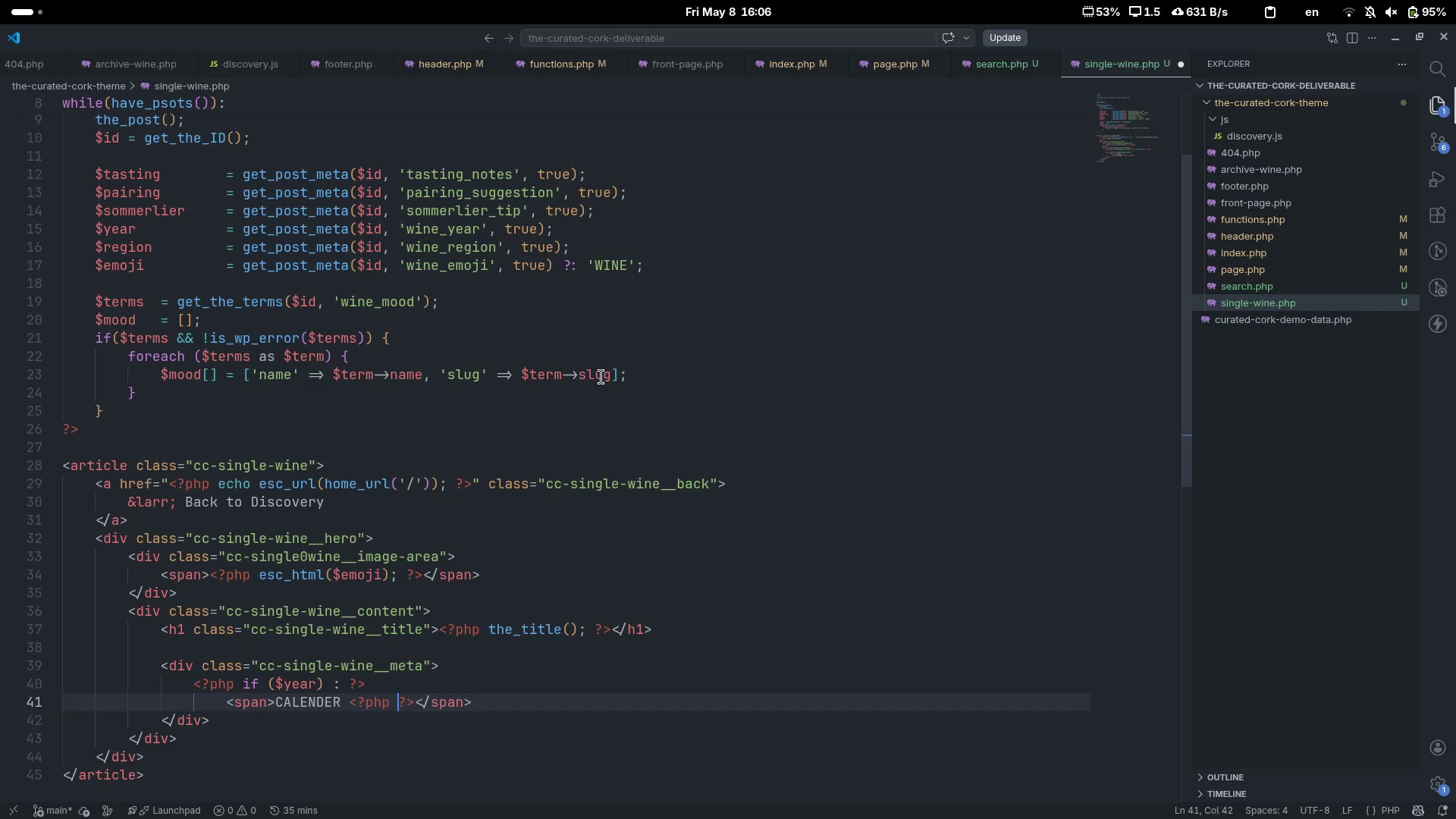 
key(ArrowLeft)
 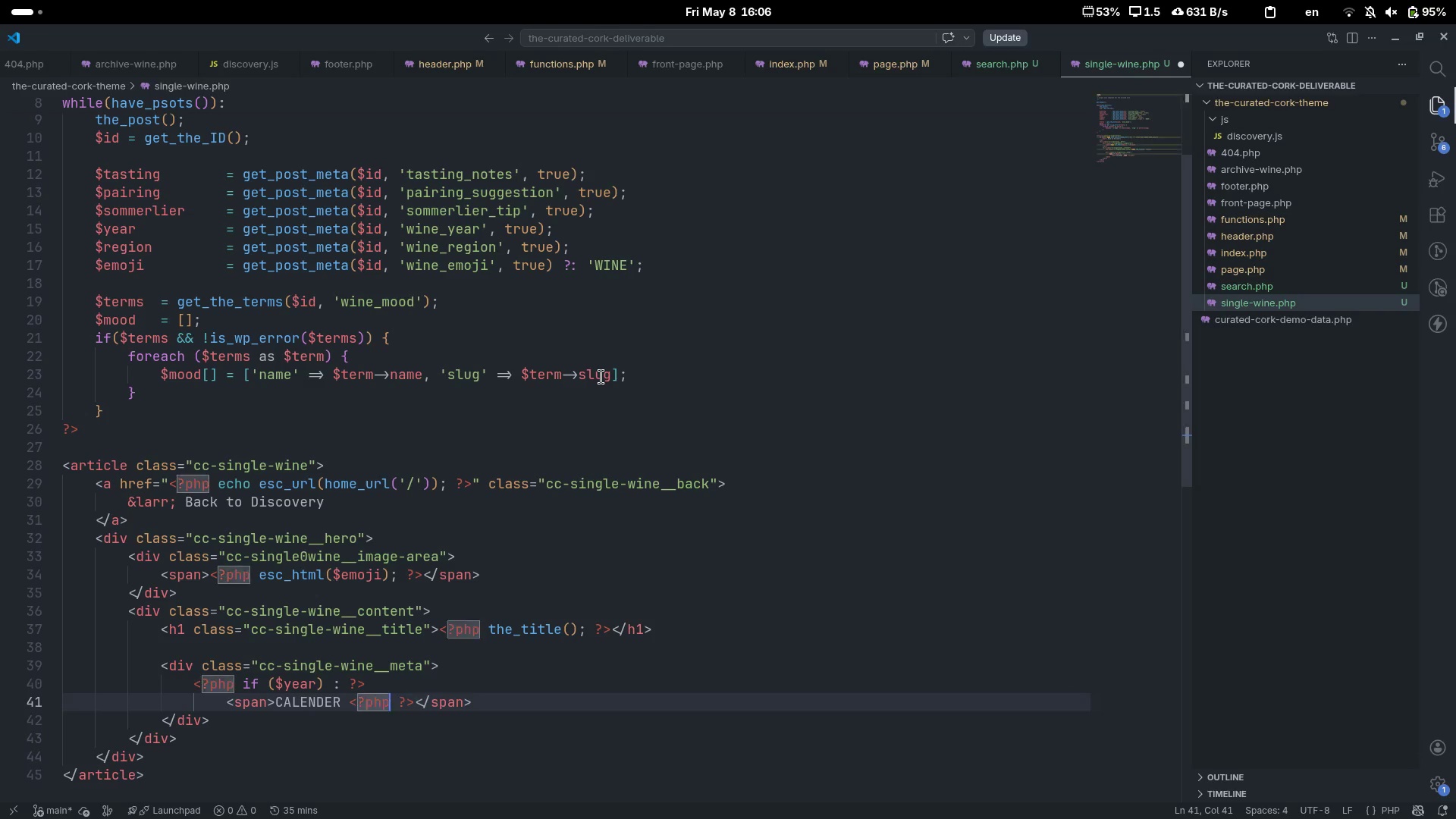 
key(ArrowLeft)
 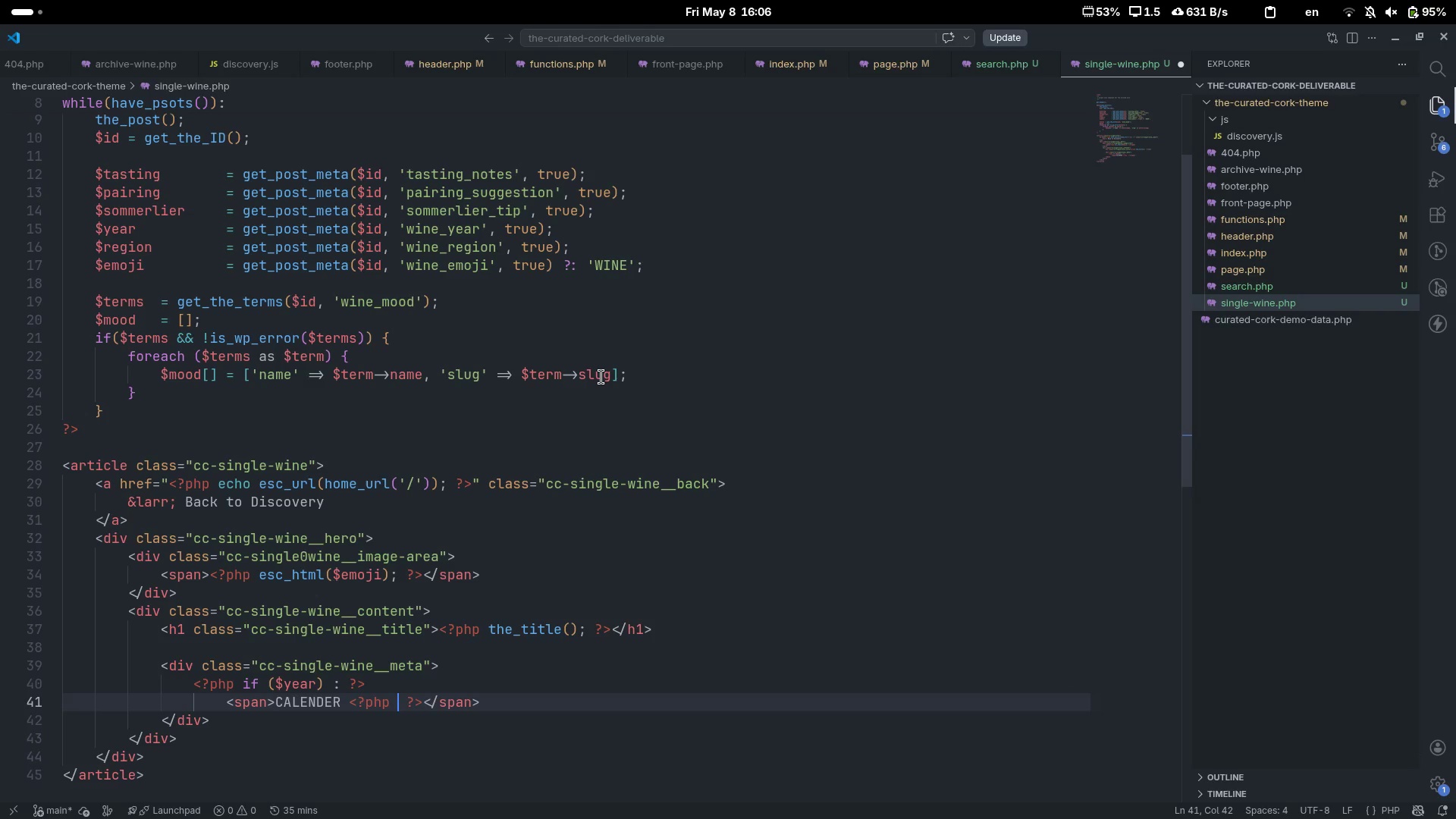 
type( echo esc_html($year)
 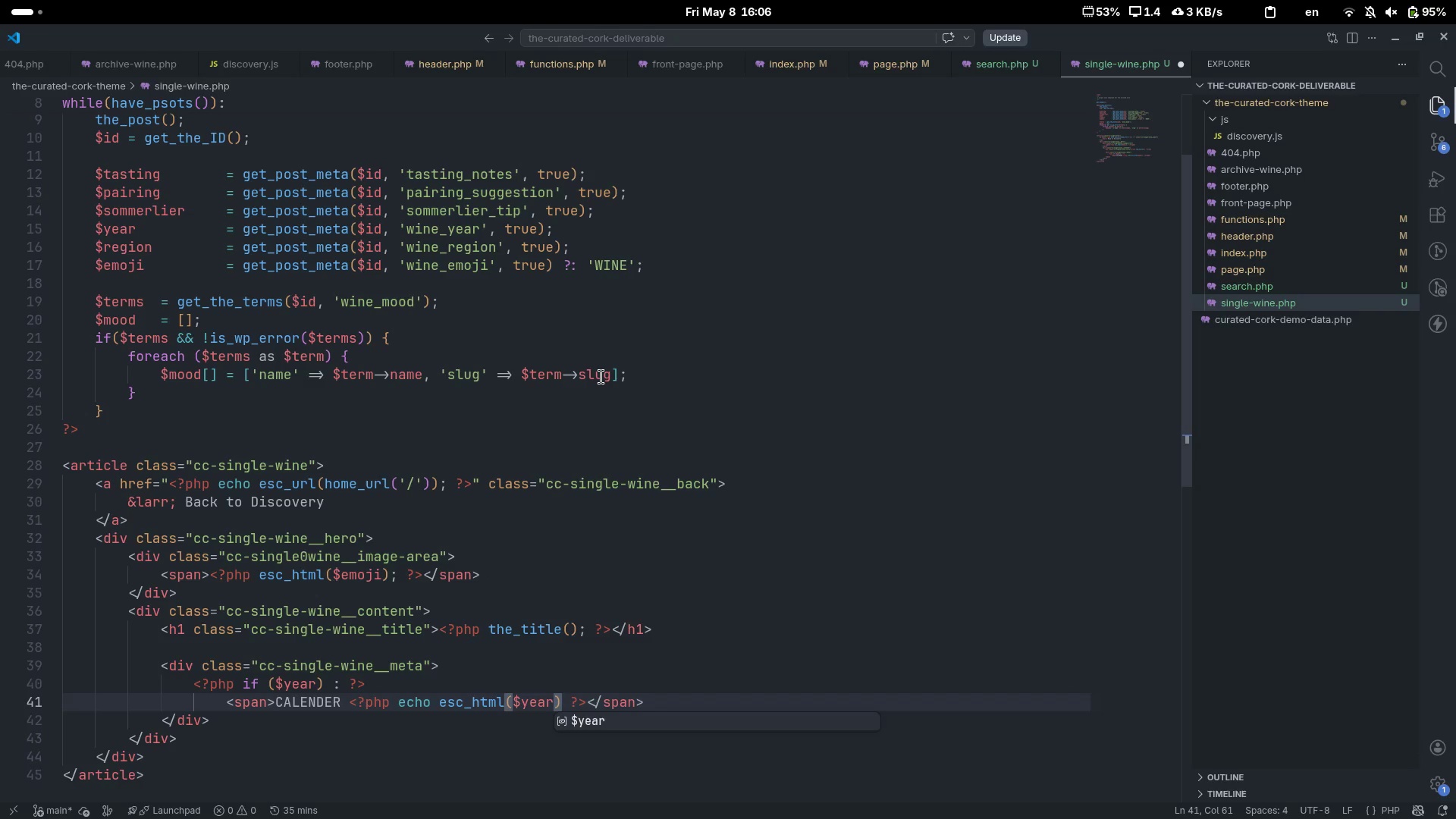 
key(ArrowRight)
 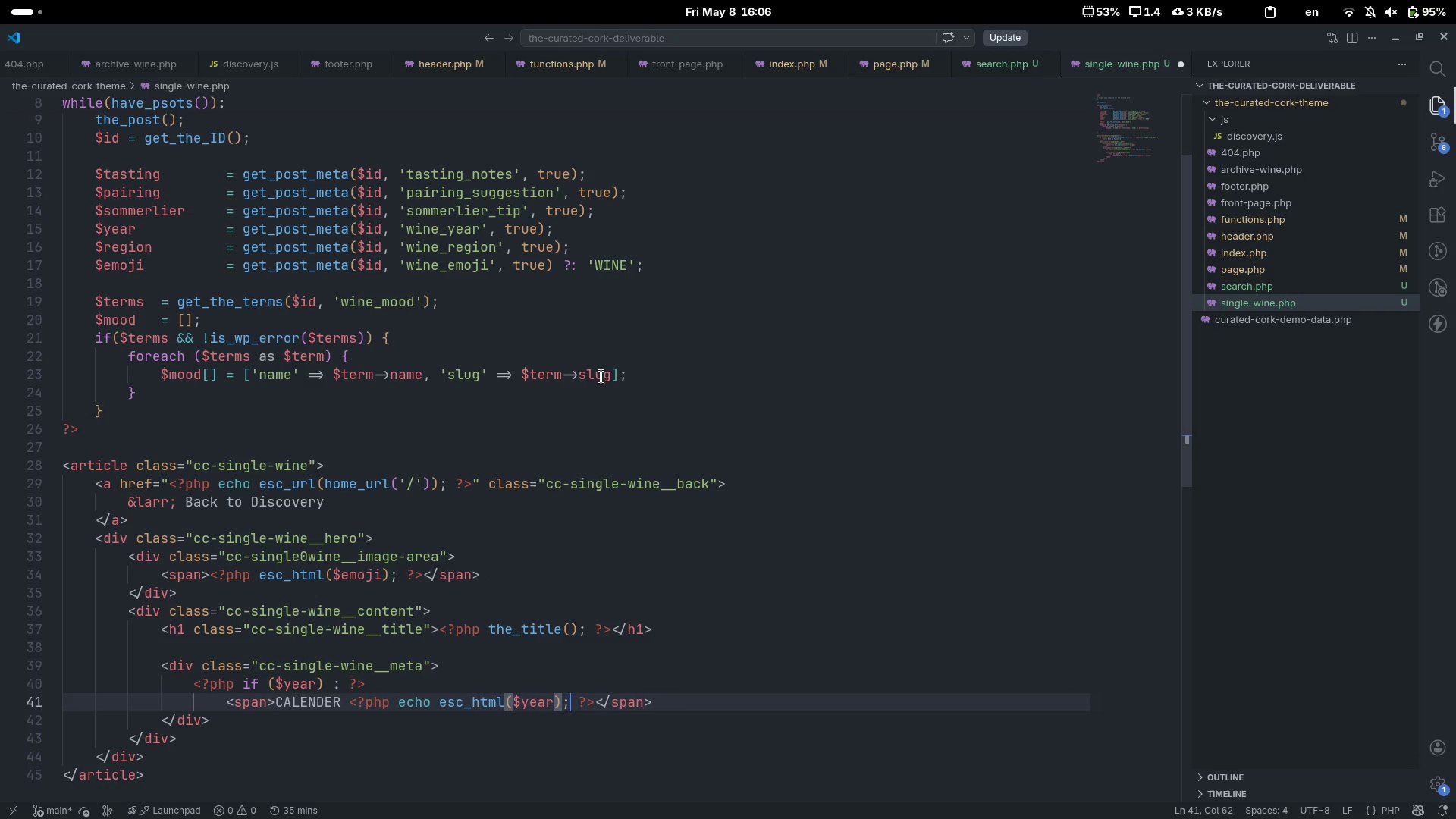 
key(Semicolon)
 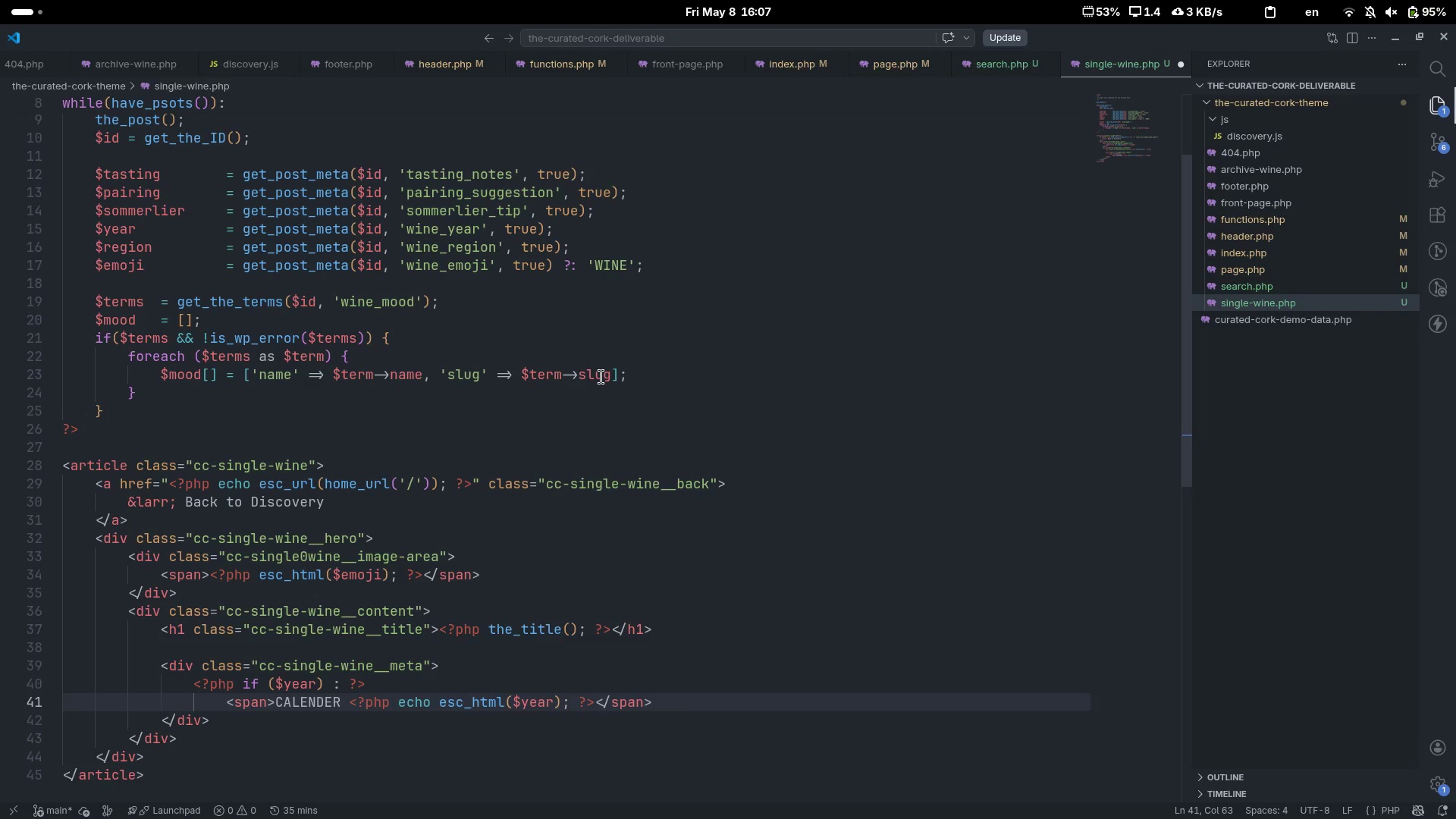 
key(End)
 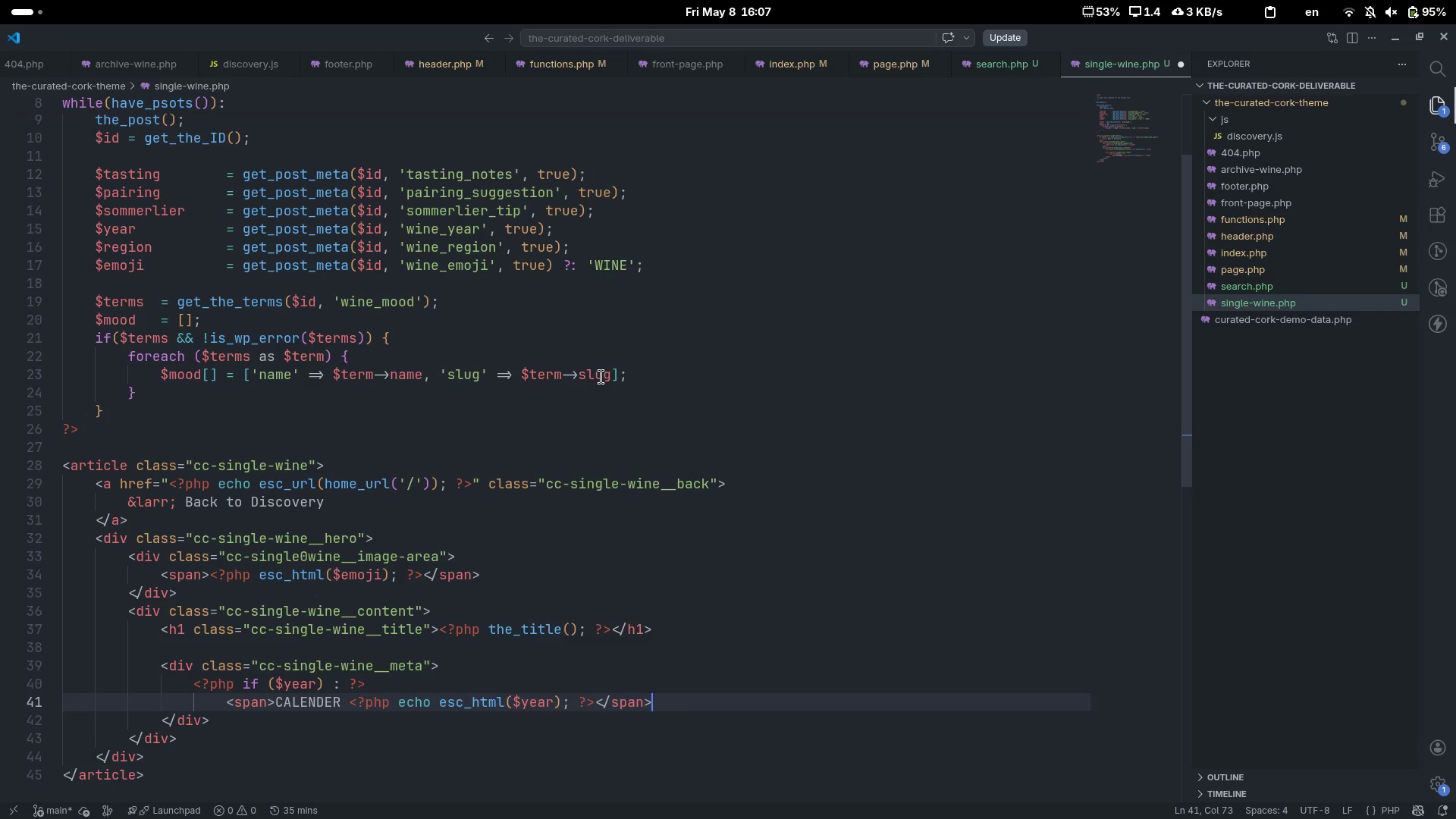 
key(Enter)
 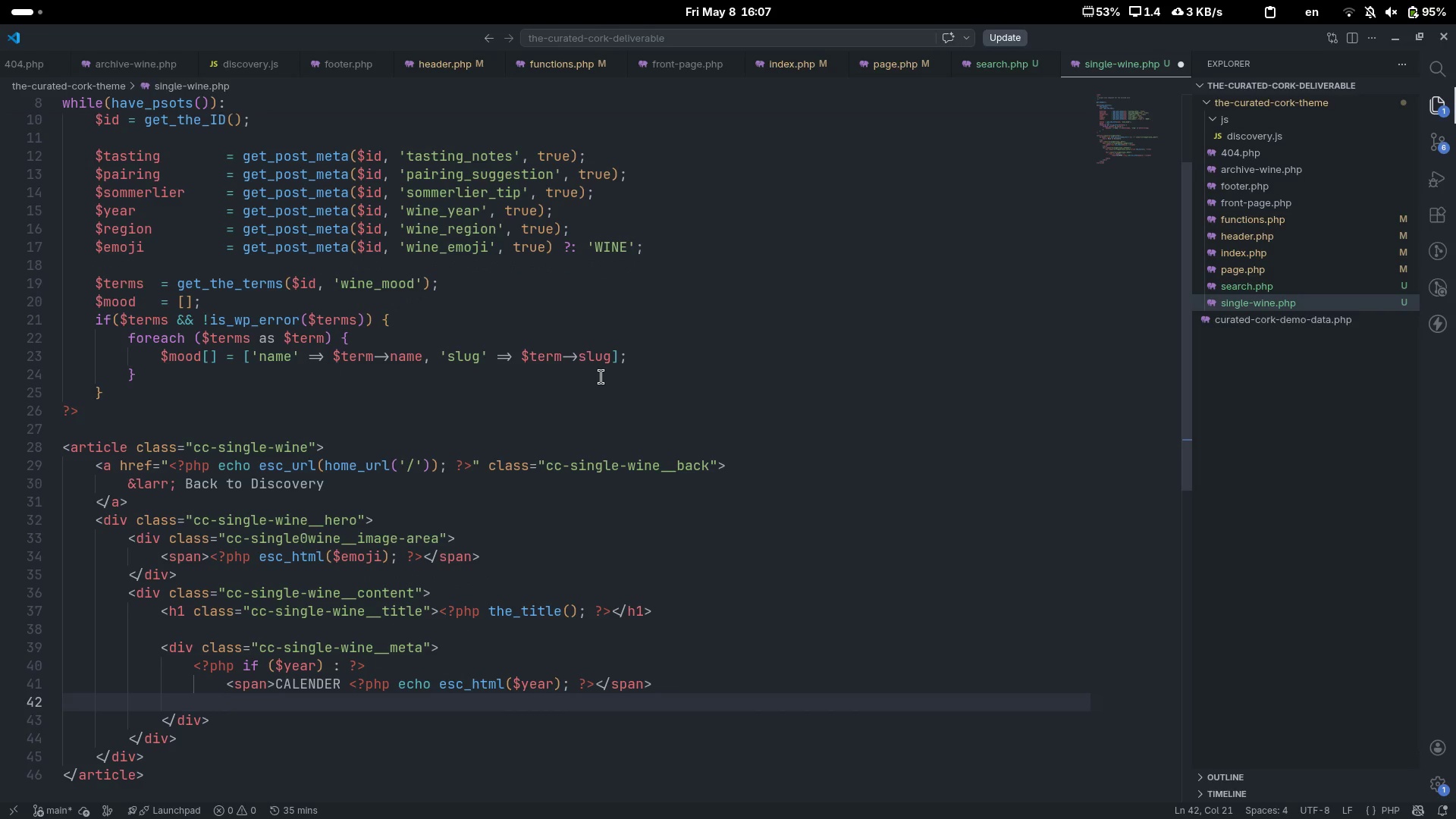 
key(Backspace)
 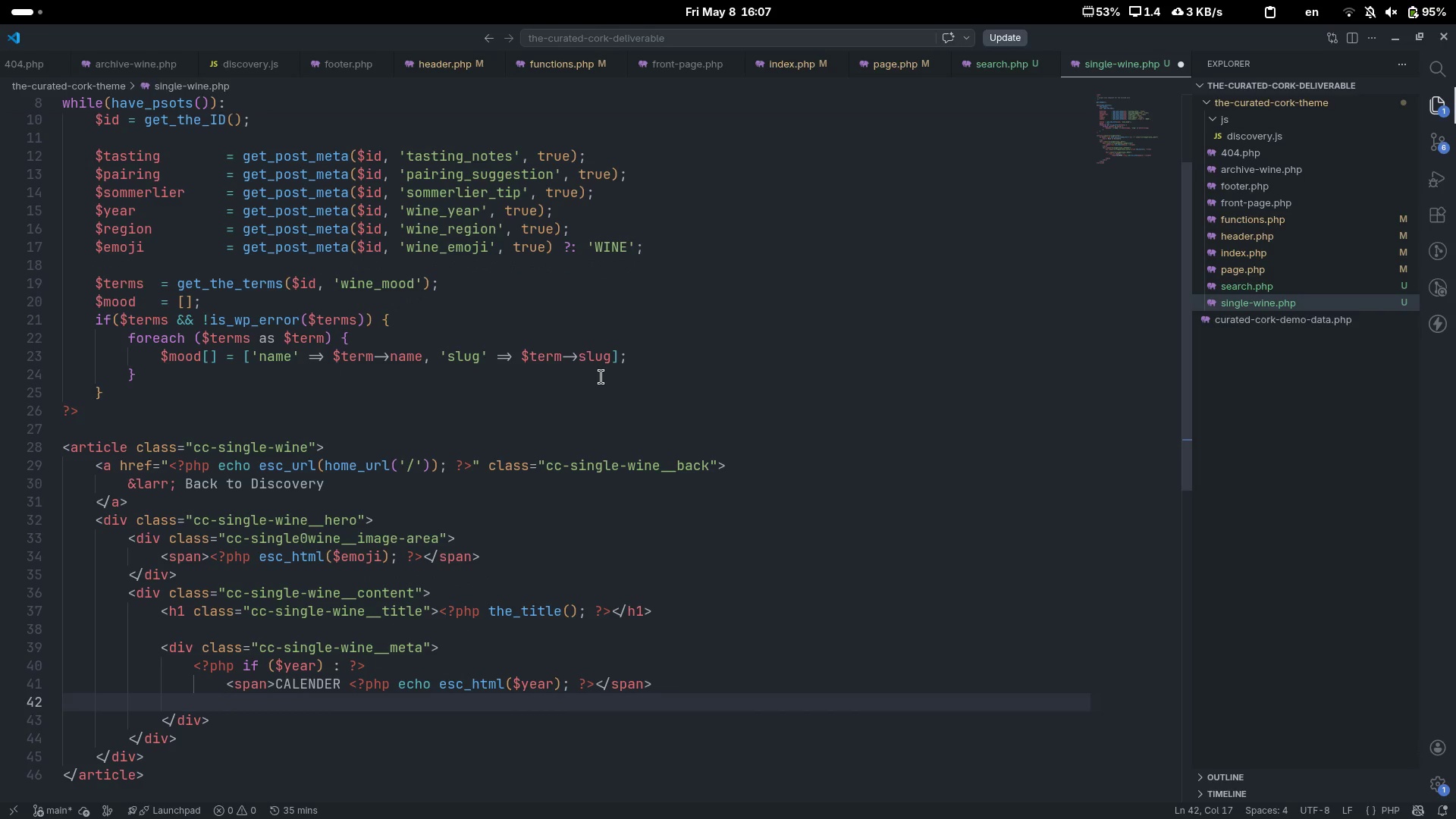 
key(Shift+Comma)
 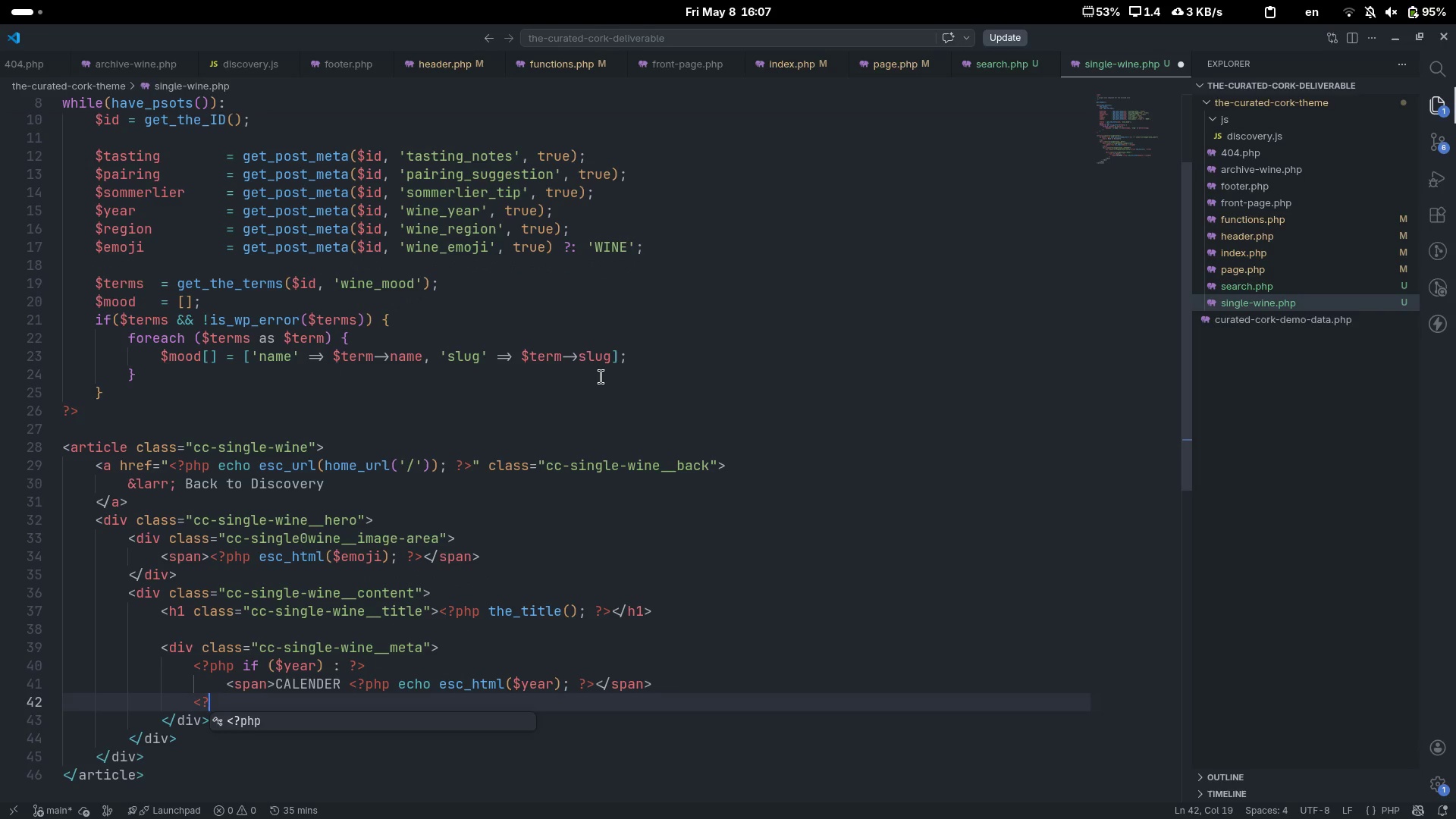 
key(Shift+Slash)
 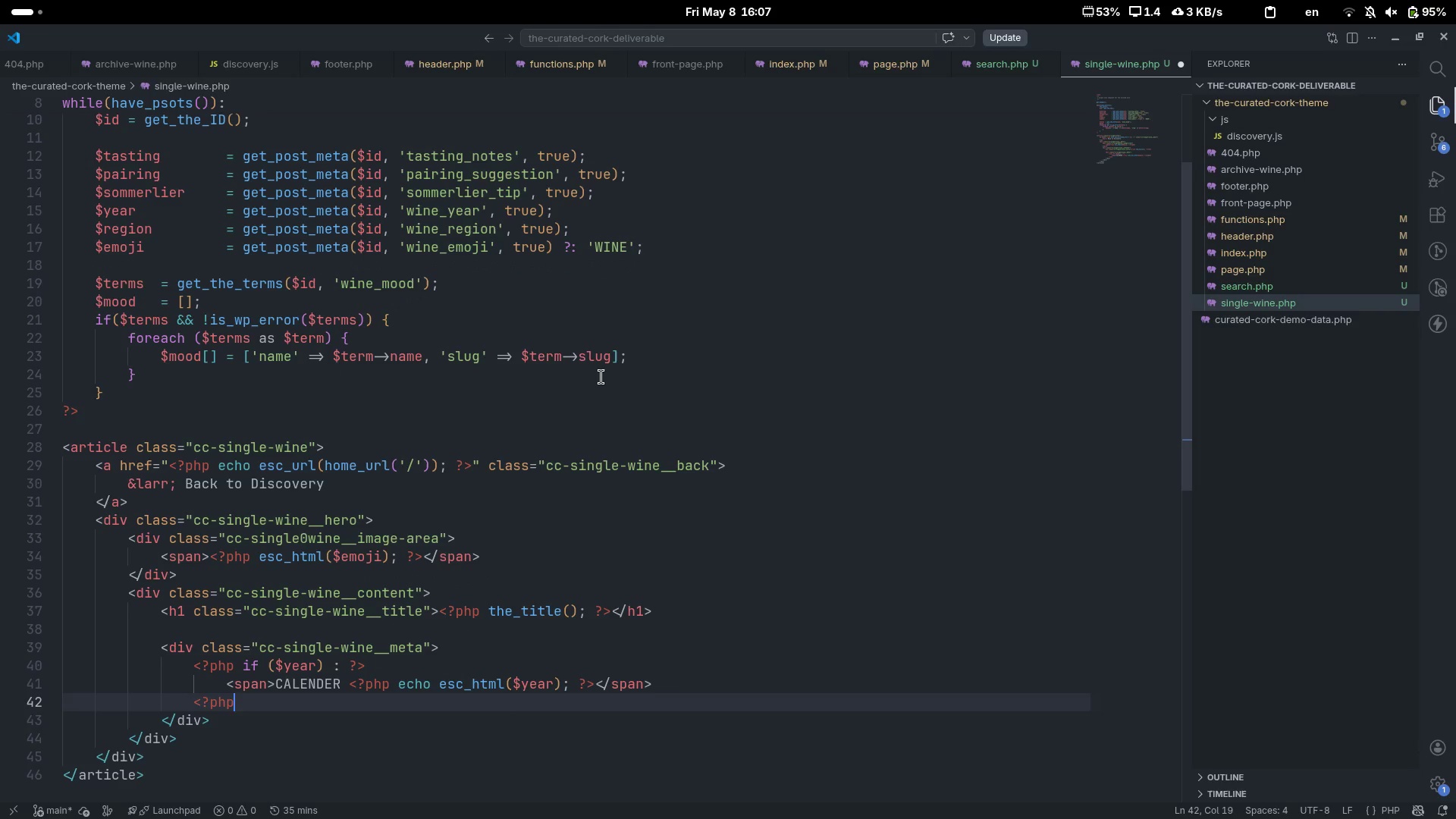 
key(Tab)
 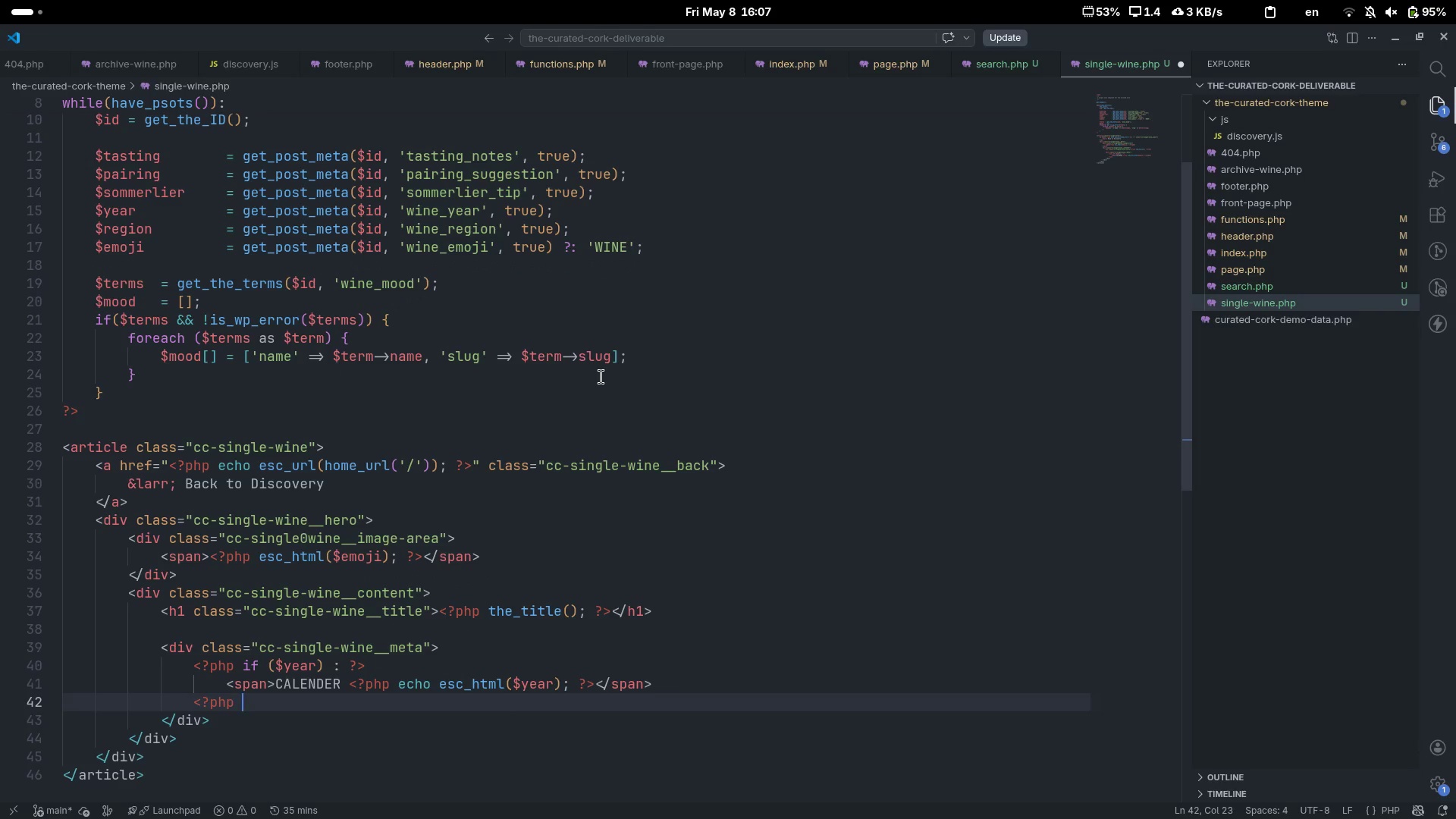 
key(Space)
 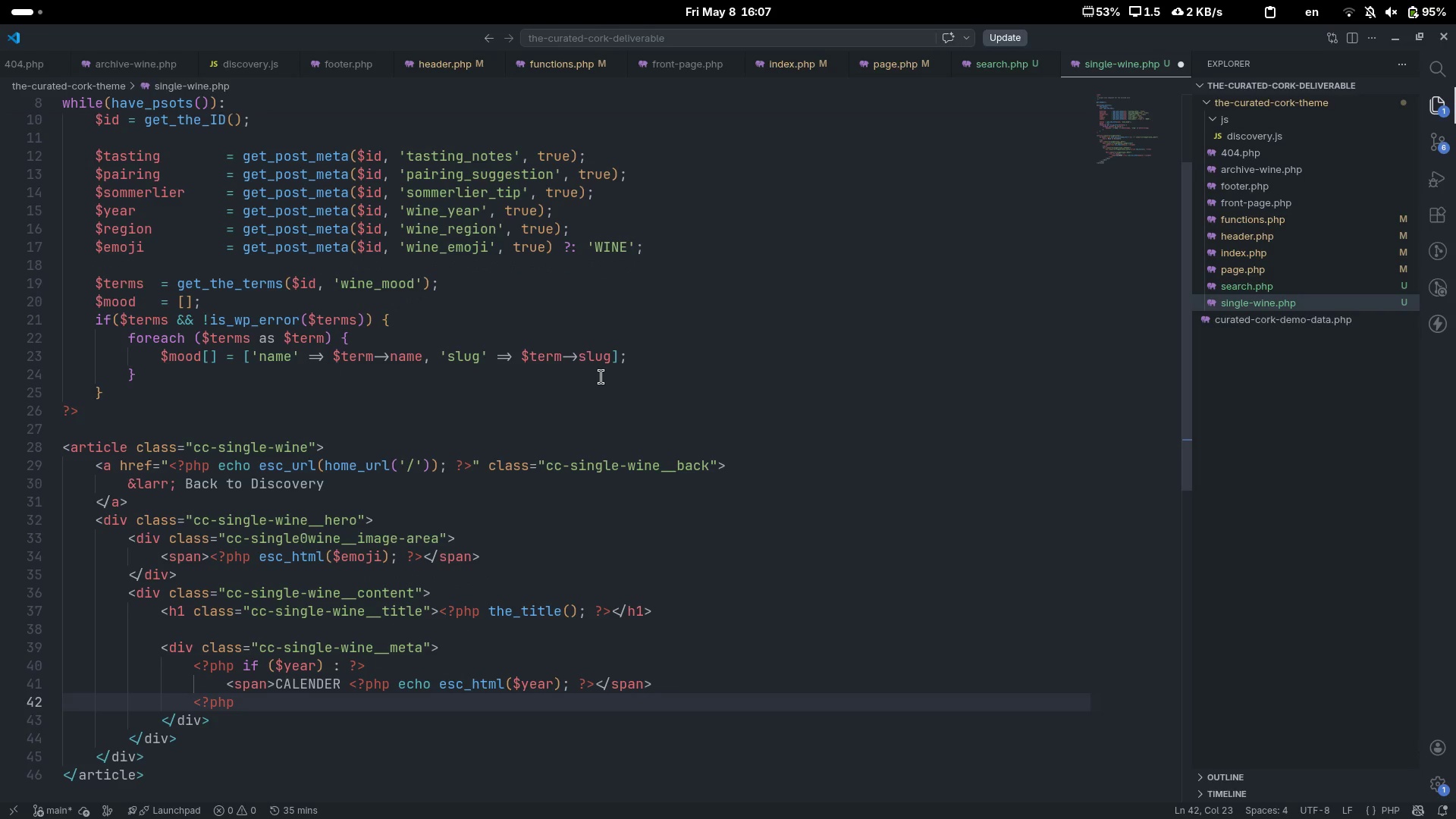 
key(Shift+Slash)
 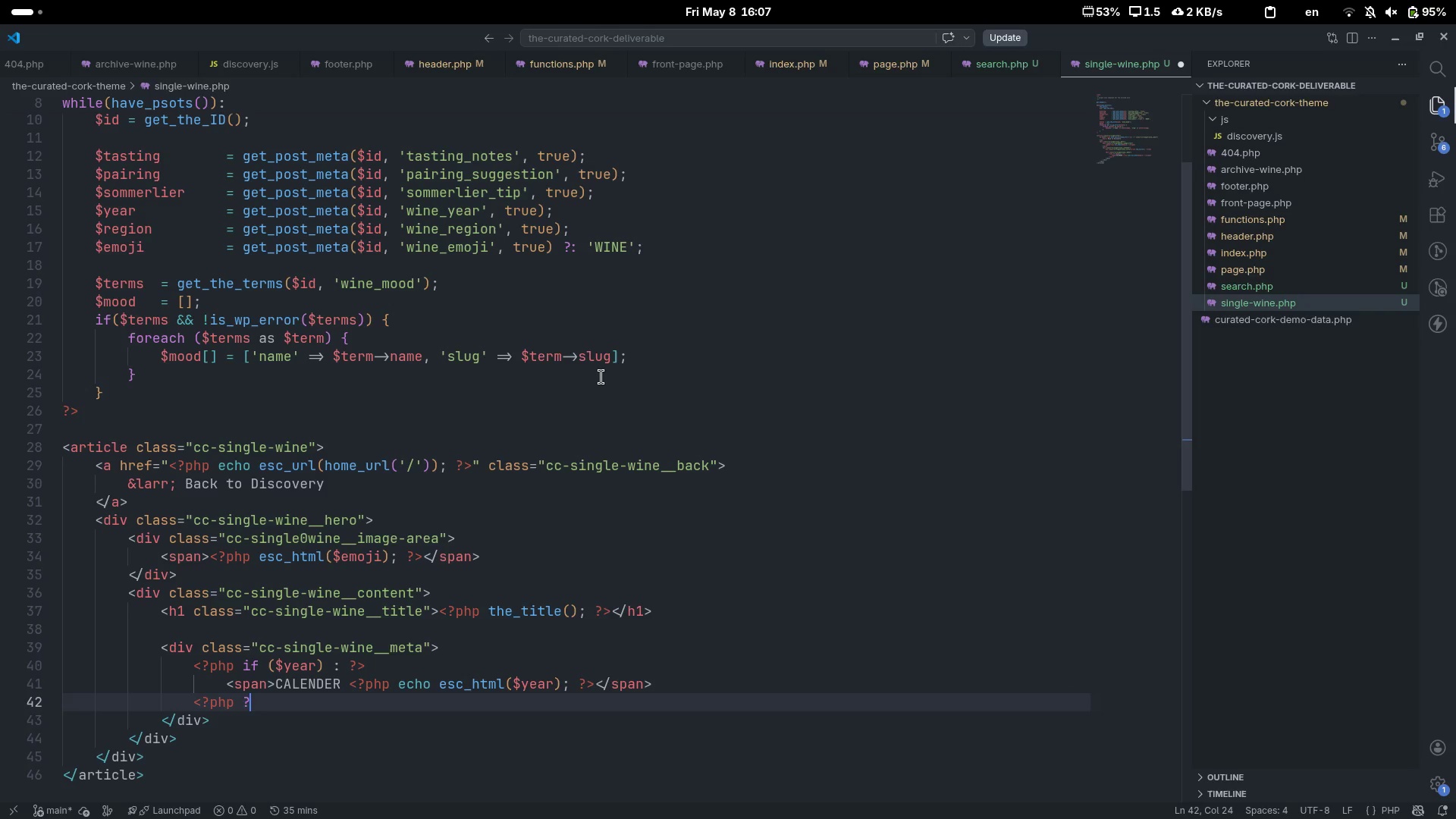 
key(Shift+Period)
 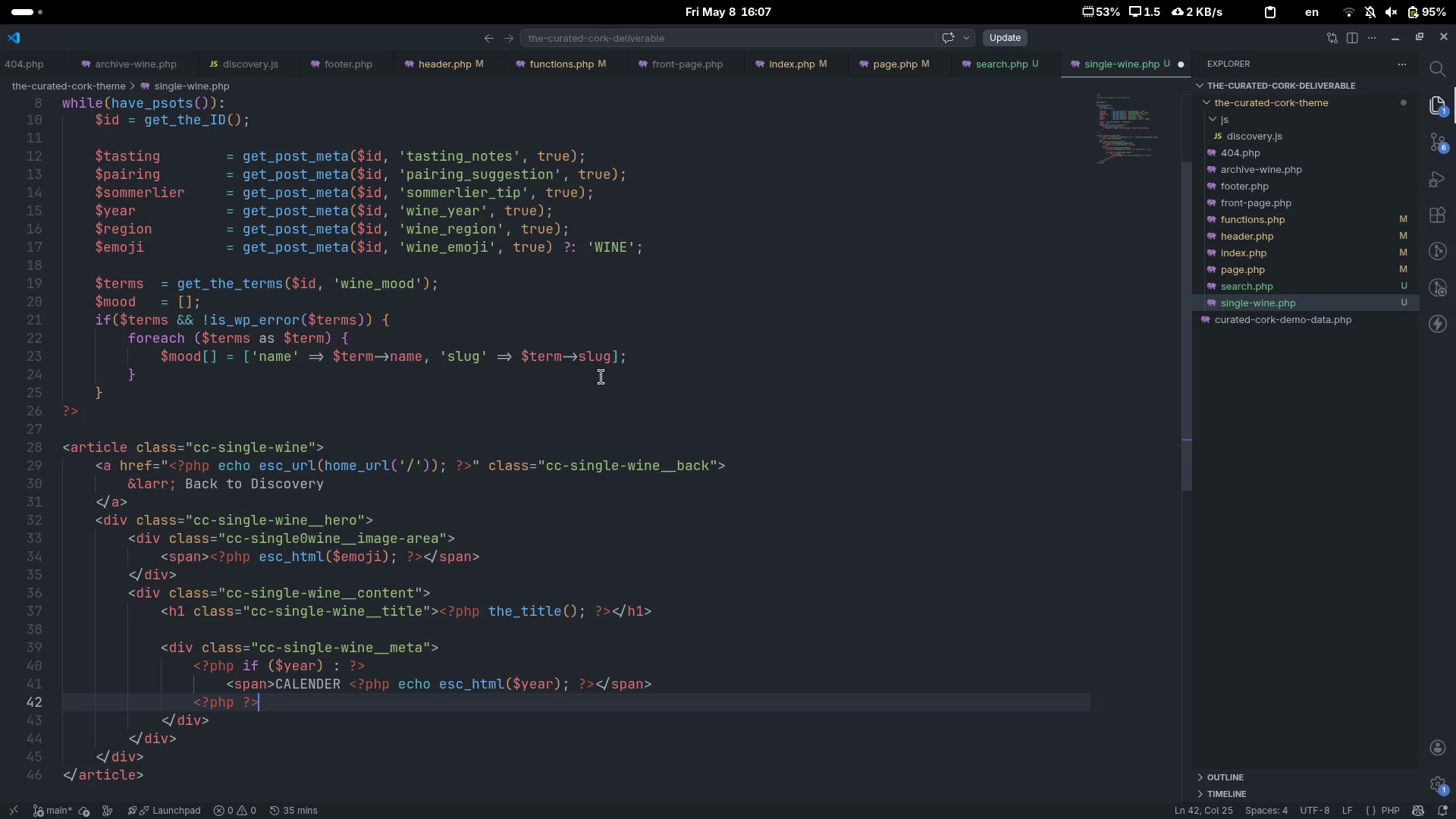 
key(ArrowLeft)
 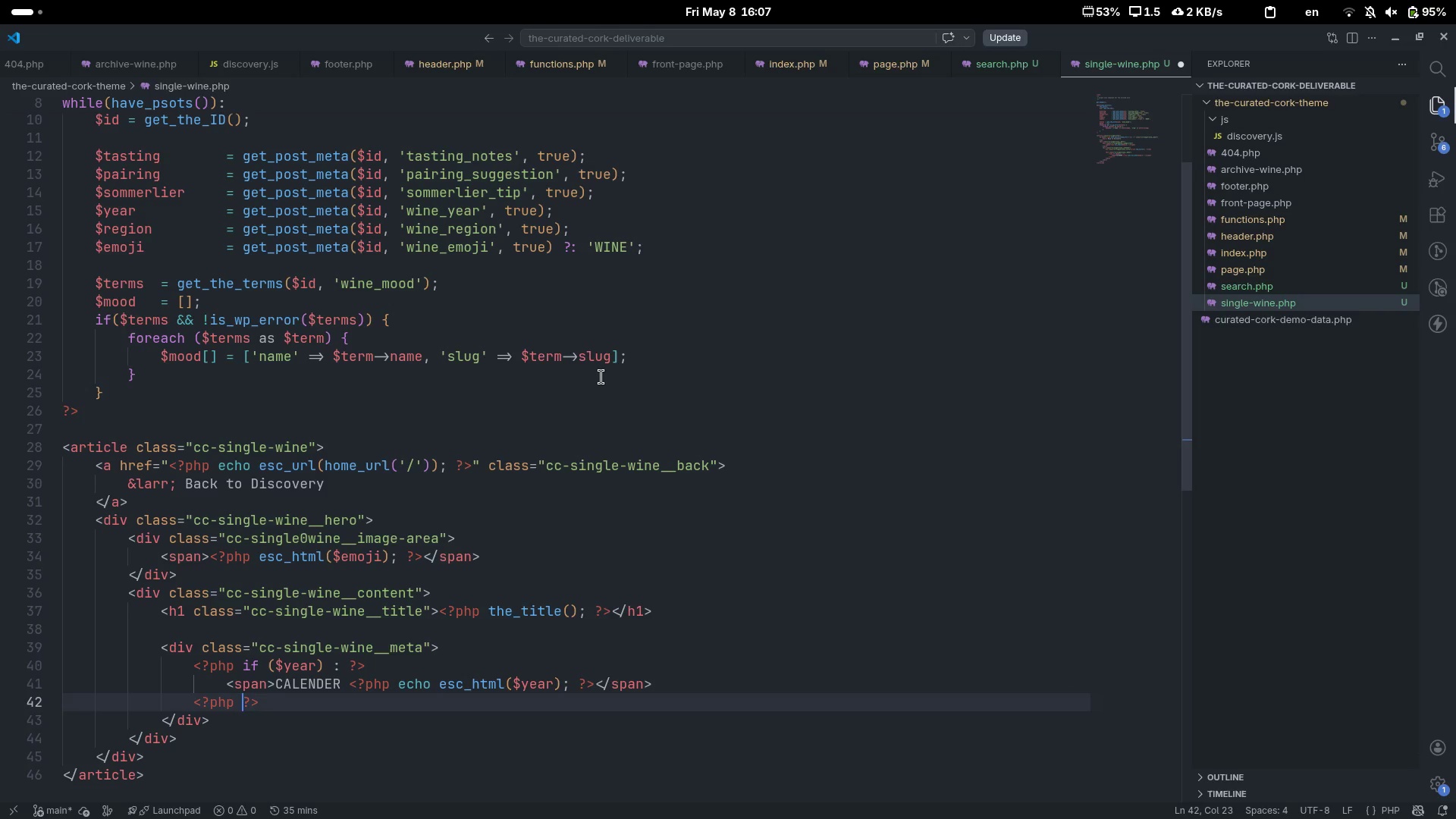 
key(ArrowLeft)
 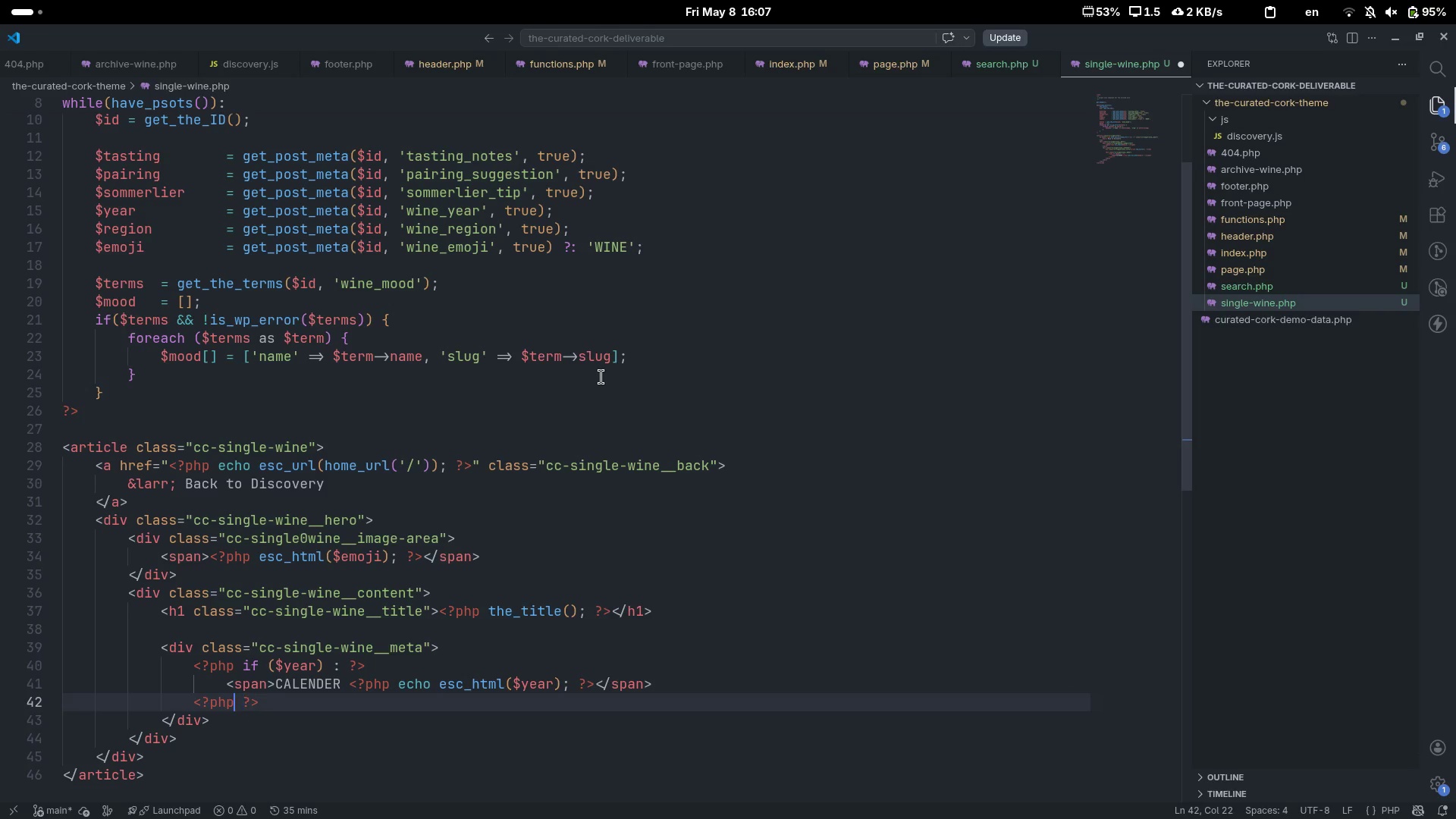 
key(ArrowLeft)
 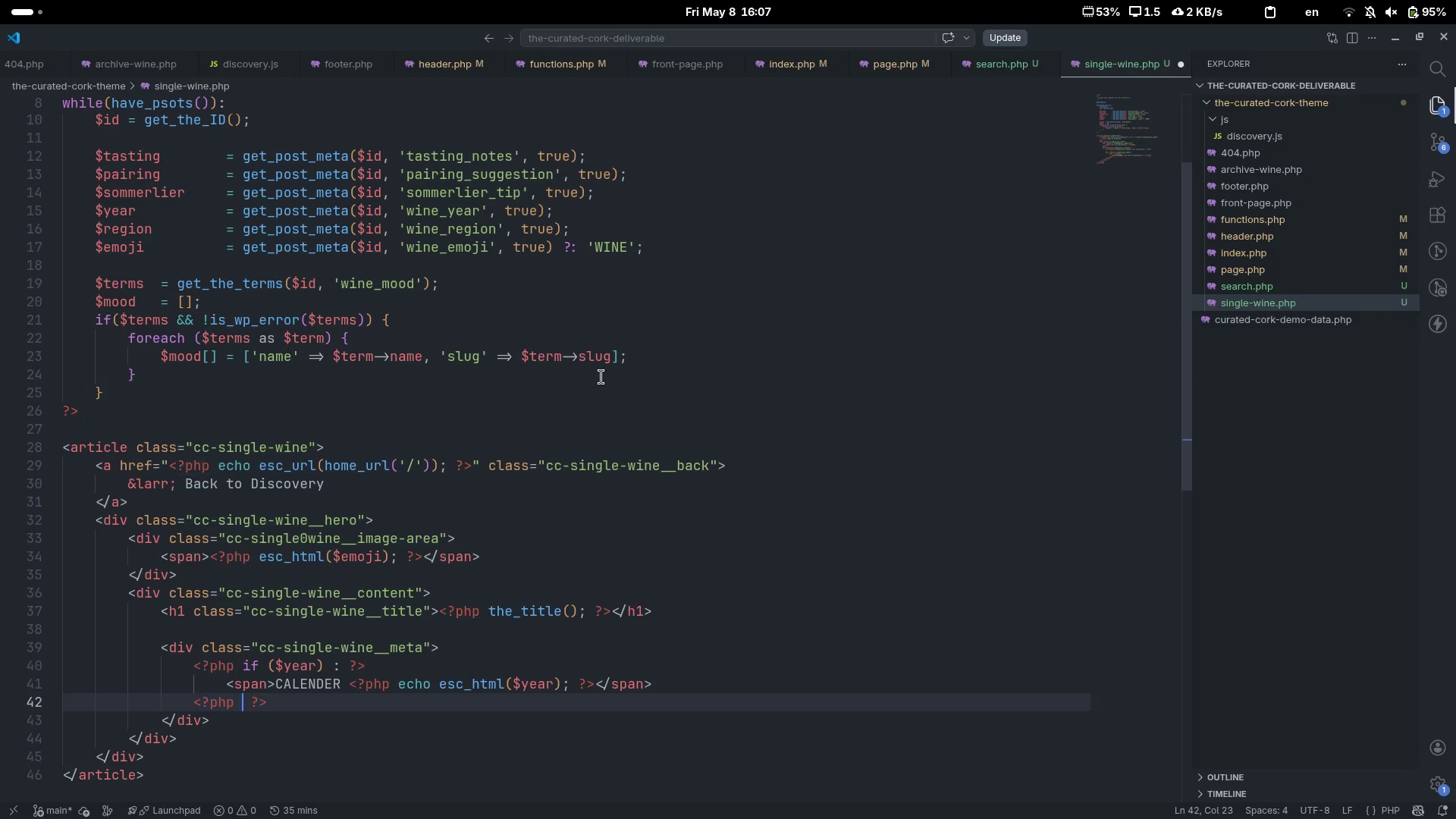 
type( ehdif)
 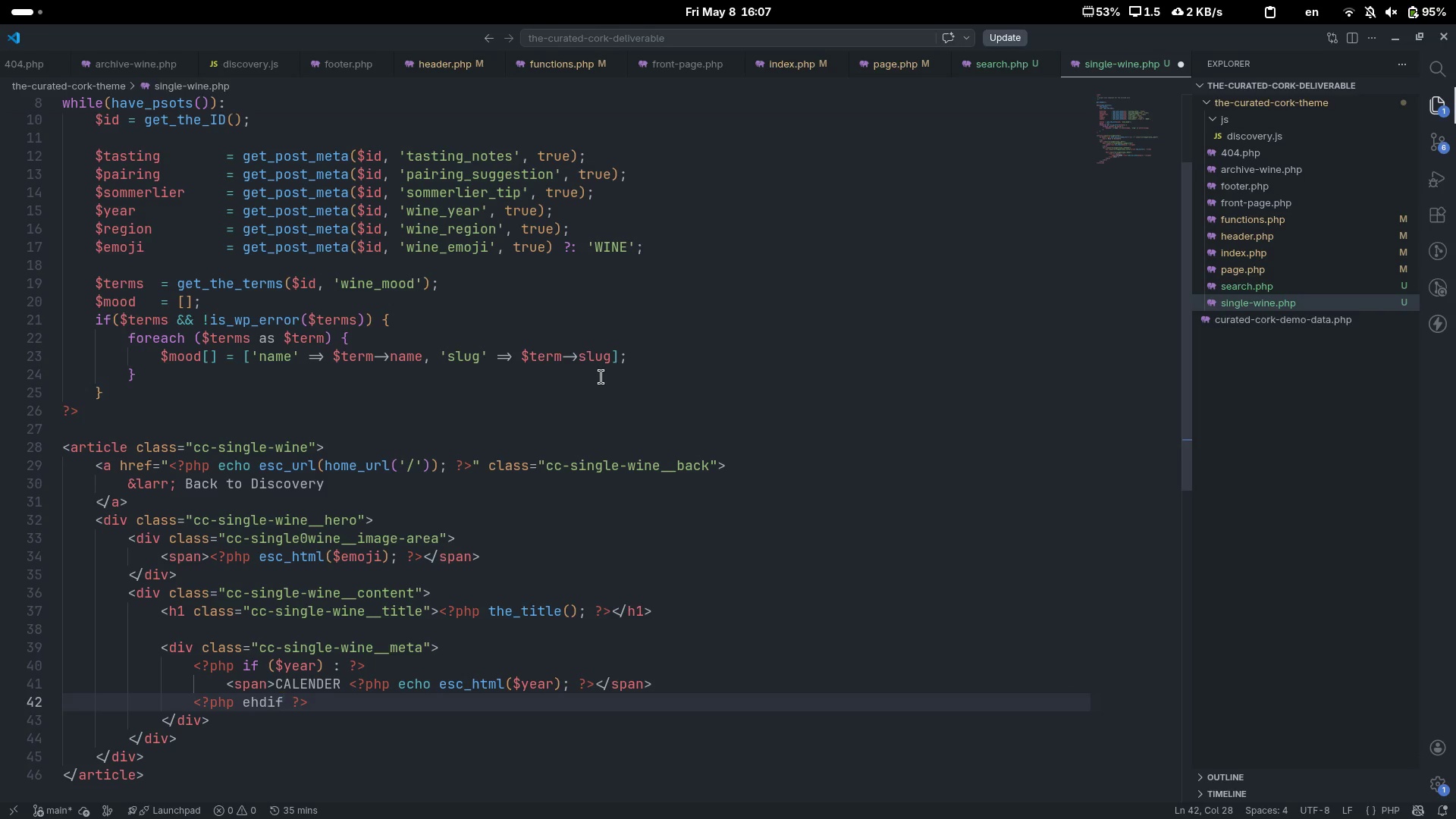 
key(Control+ControlLeft)
 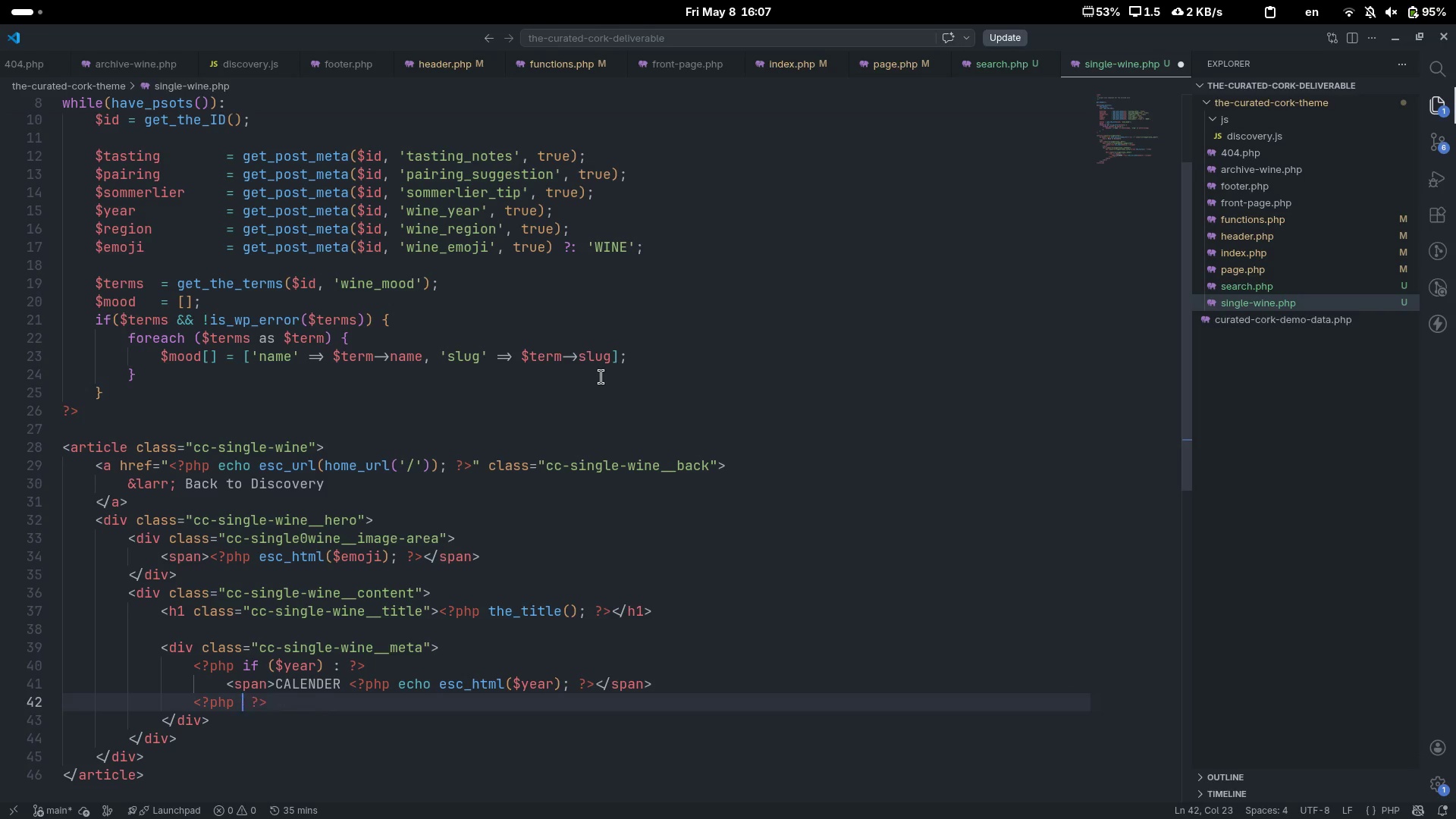 
key(Control+Backspace)
 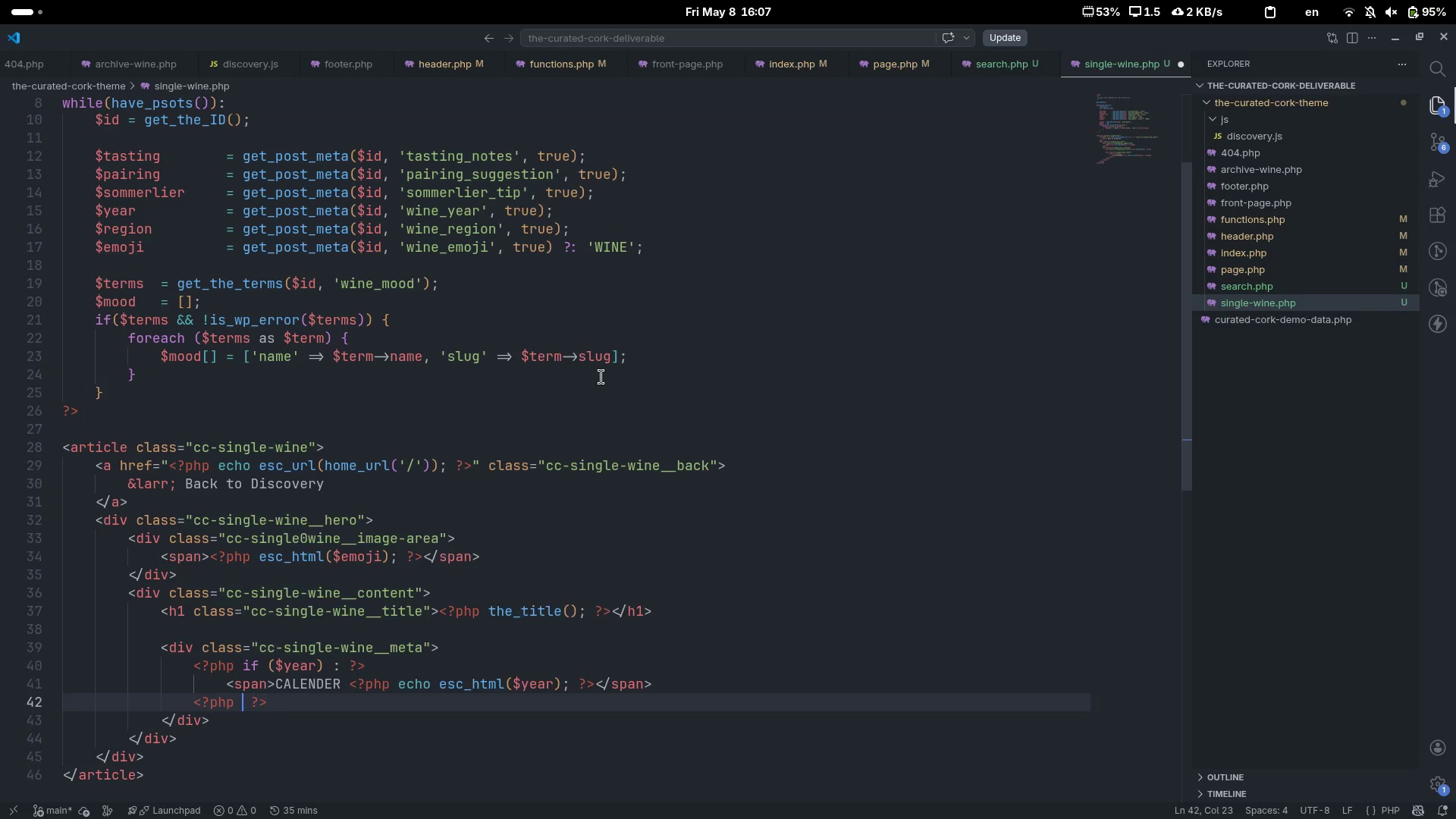 
type(endof)
key(Backspace)
key(Backspace)
type(if;[End])
 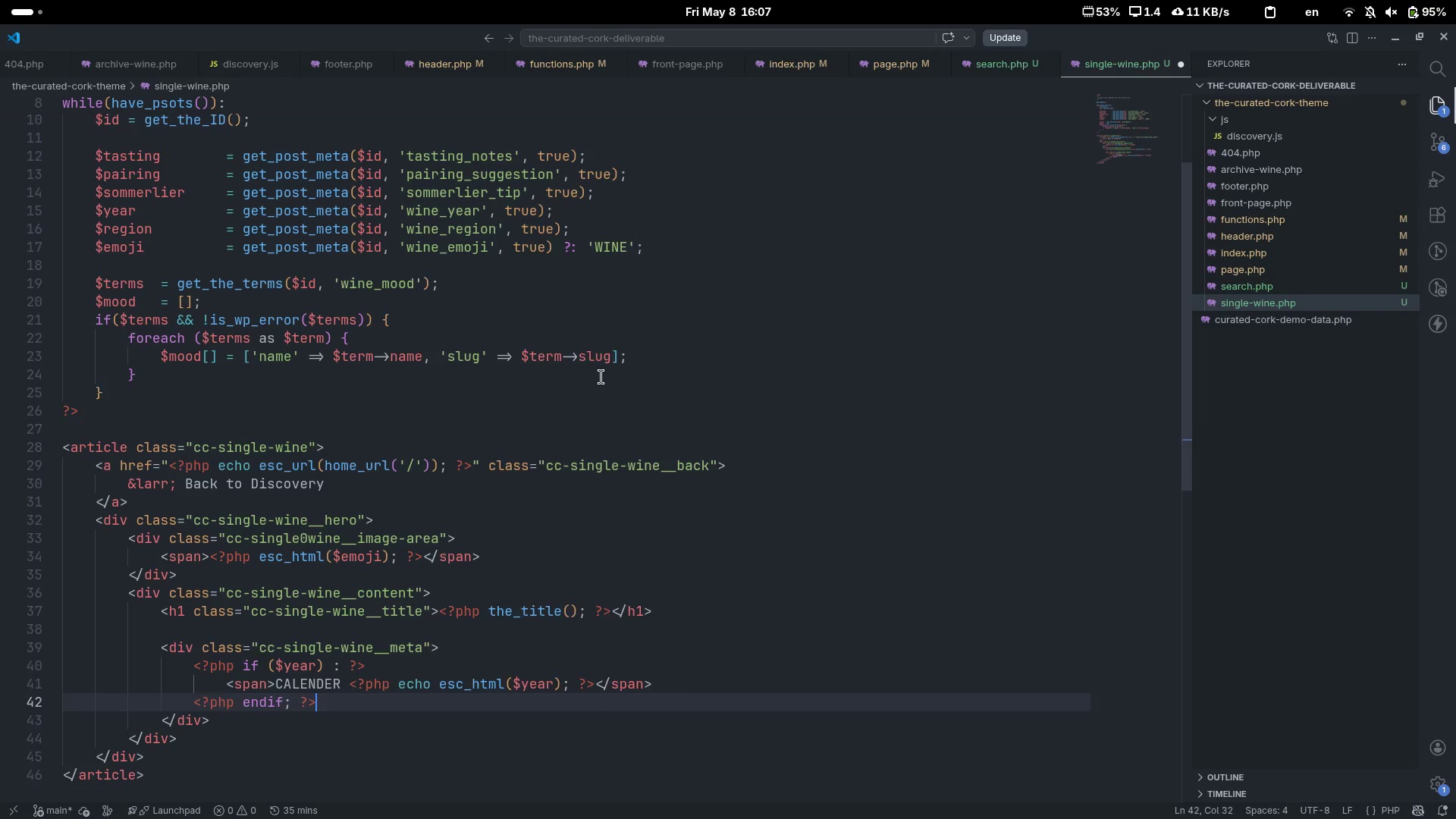 
key(Enter)
 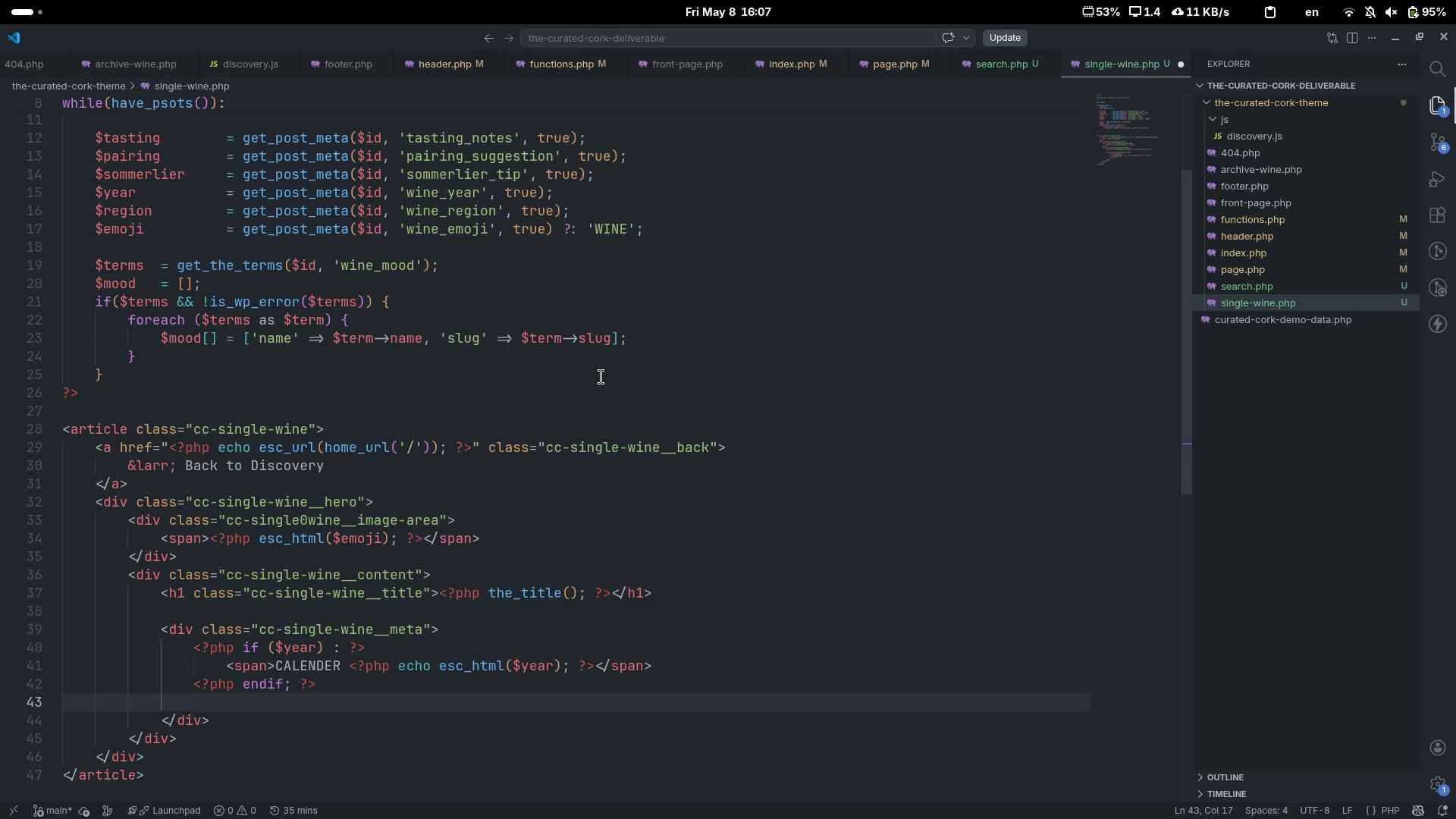 
type(<?)
key(Tab)
type( if($region)
 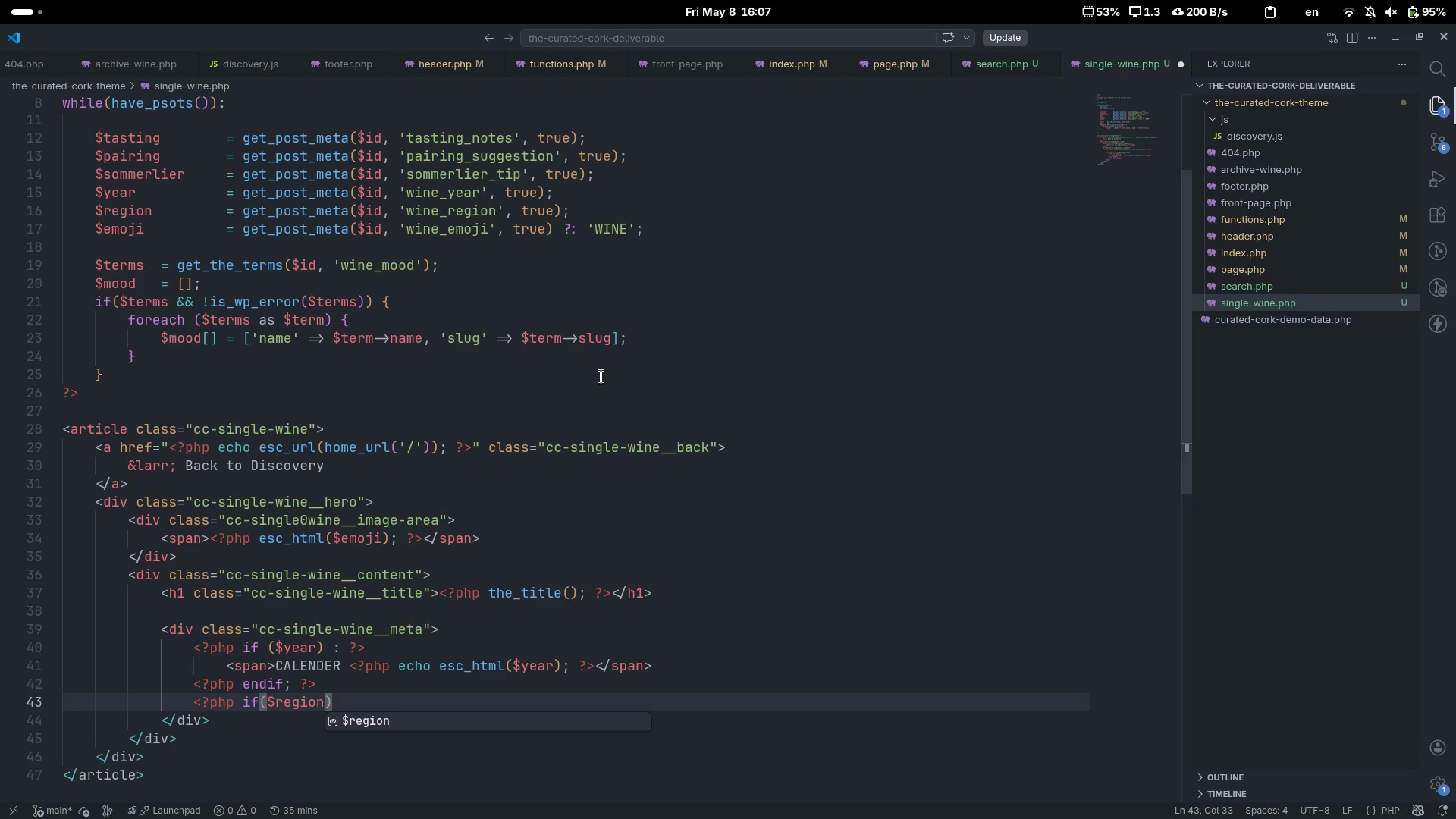 
key(ArrowRight)
 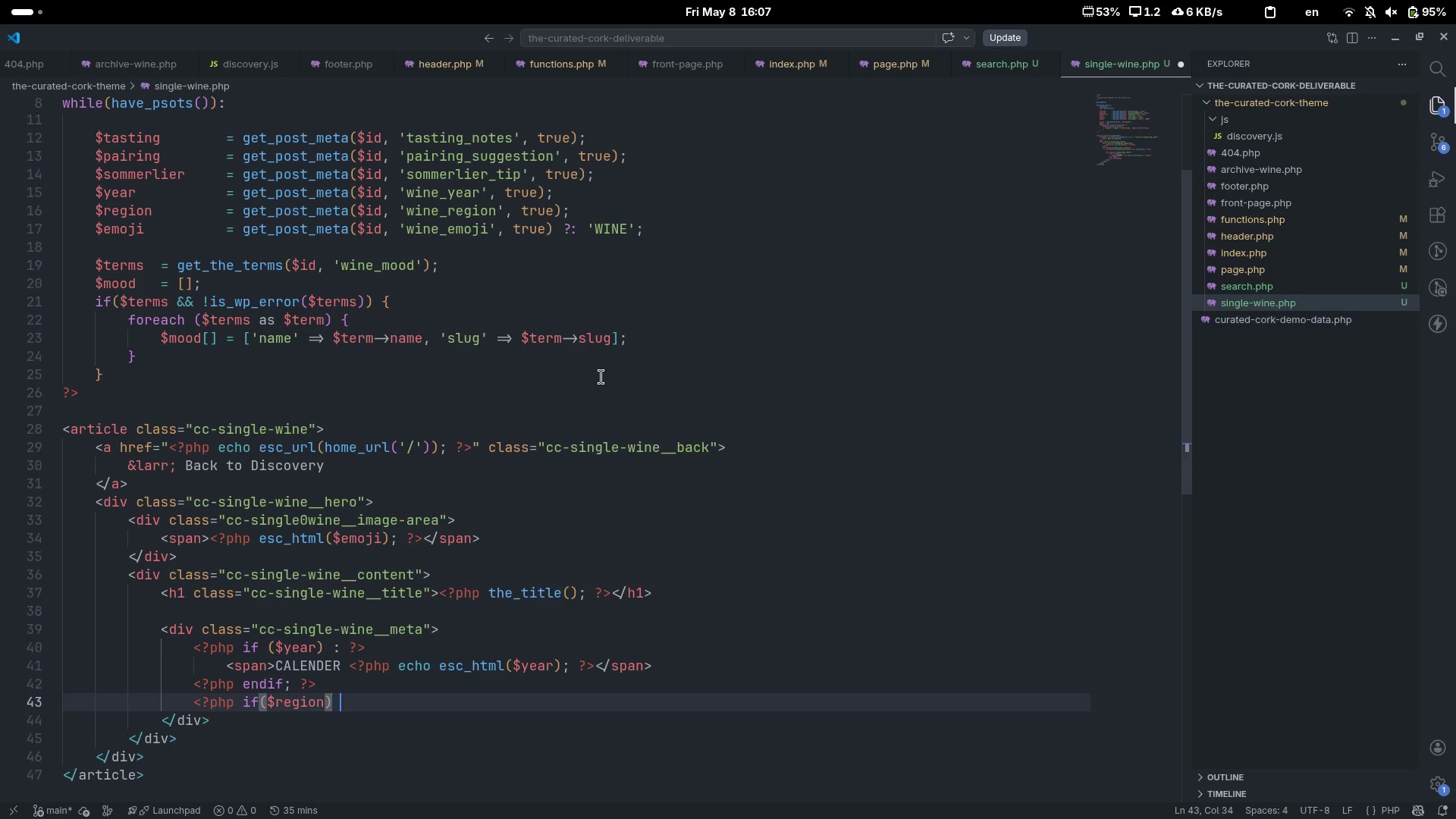 
key(Space)
 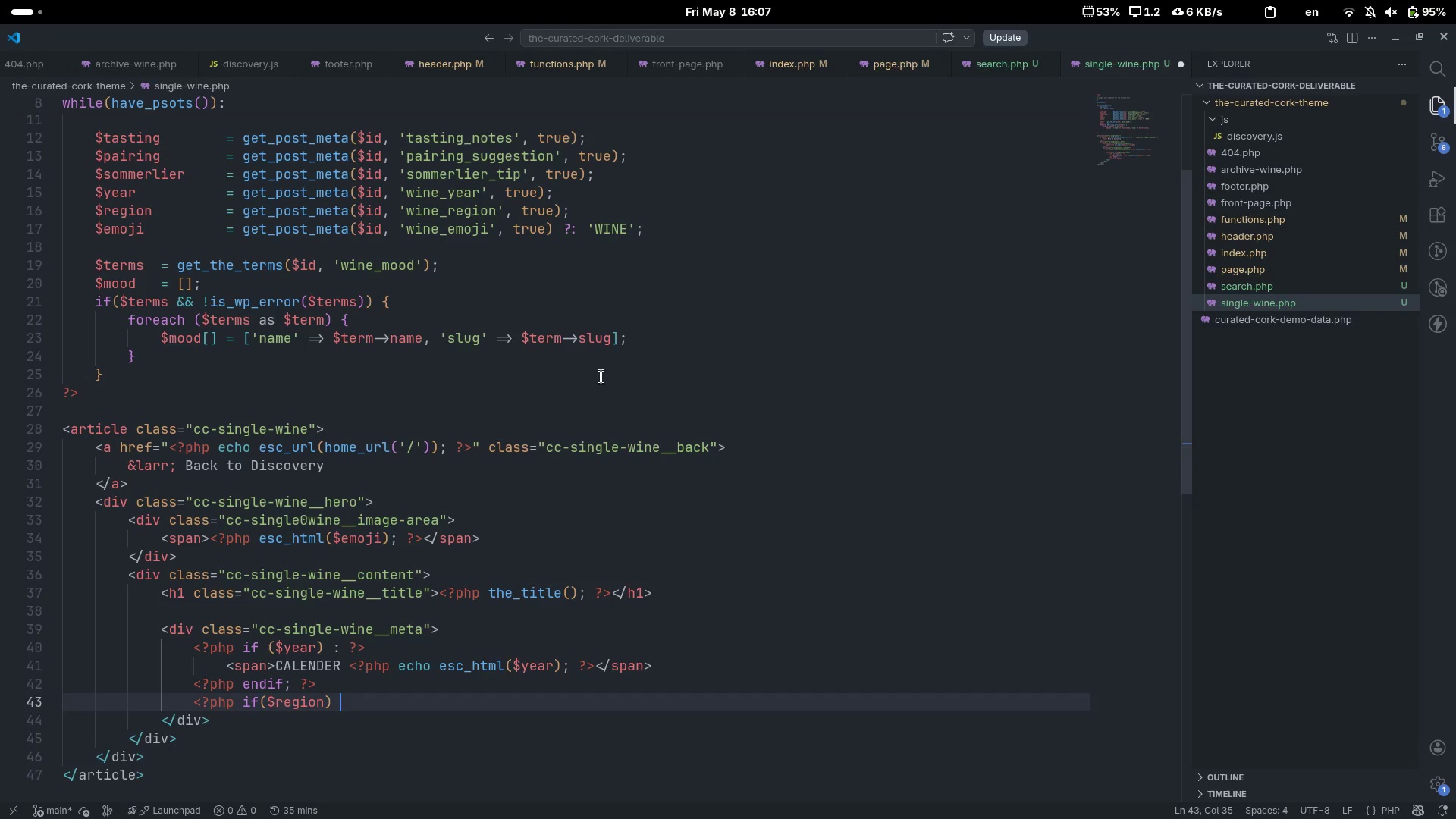 
key(Shift+Semicolon)
 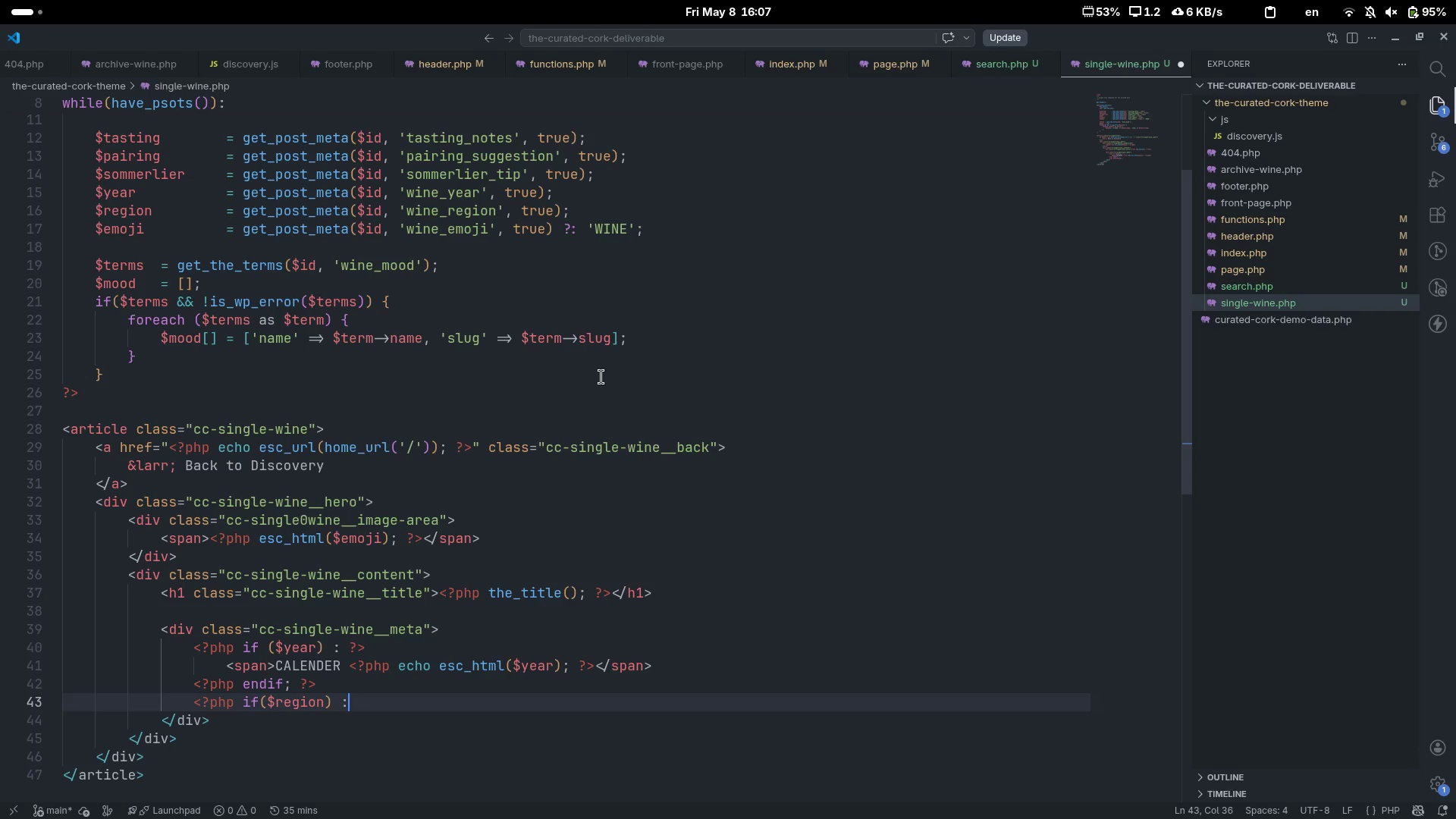 
key(Space)
 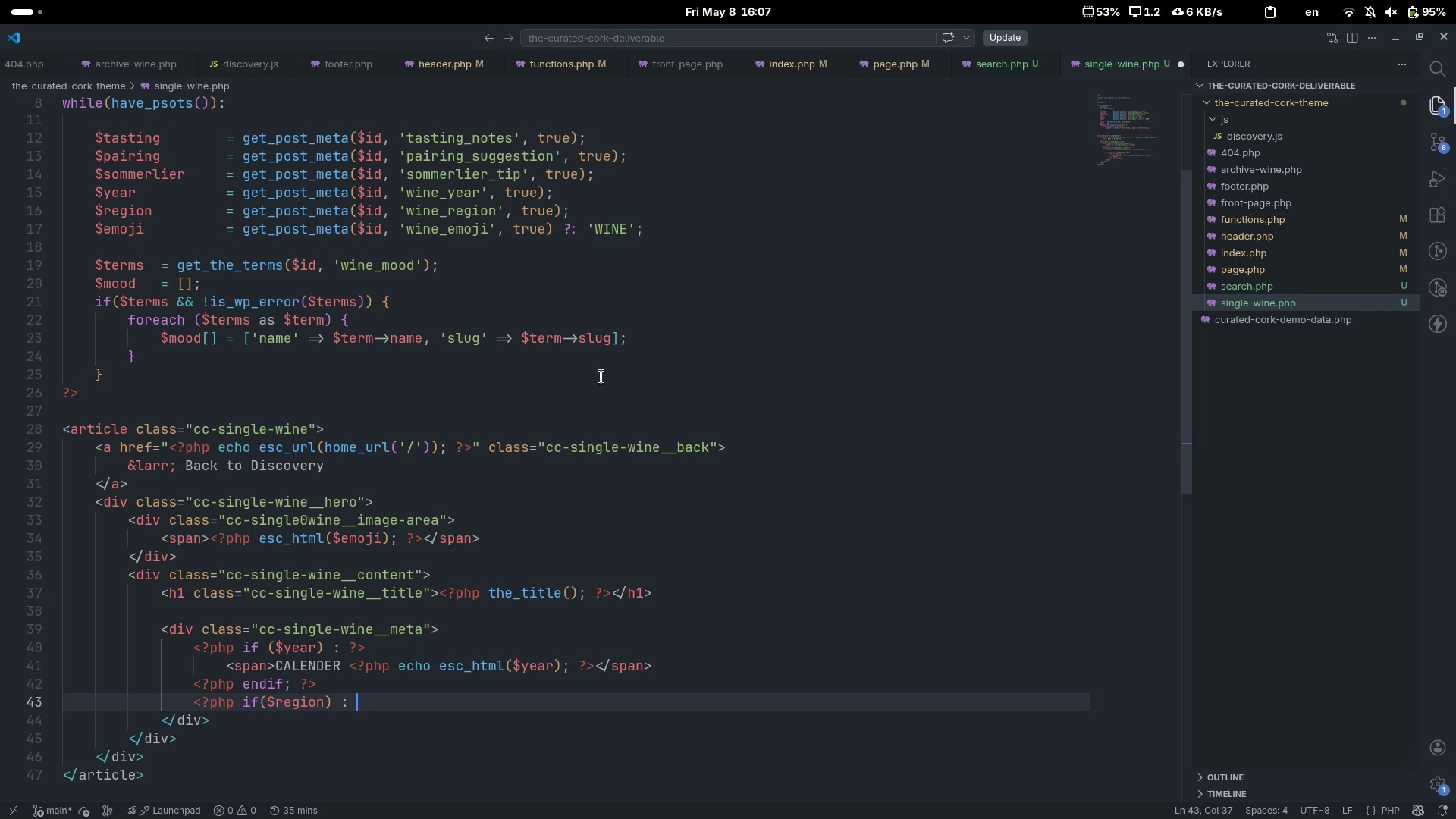 
key(Shift+Slash)
 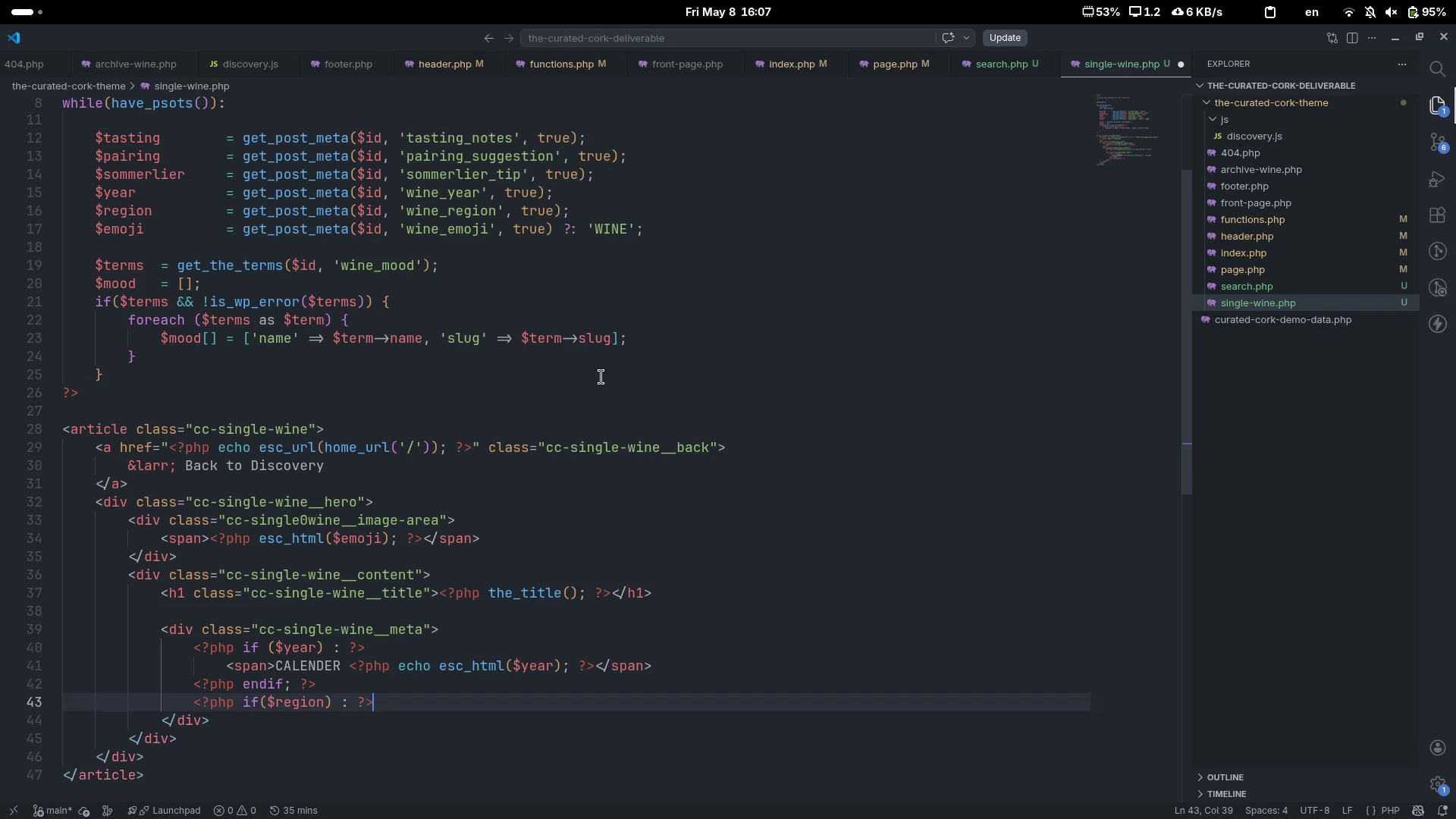 
key(Shift+Period)
 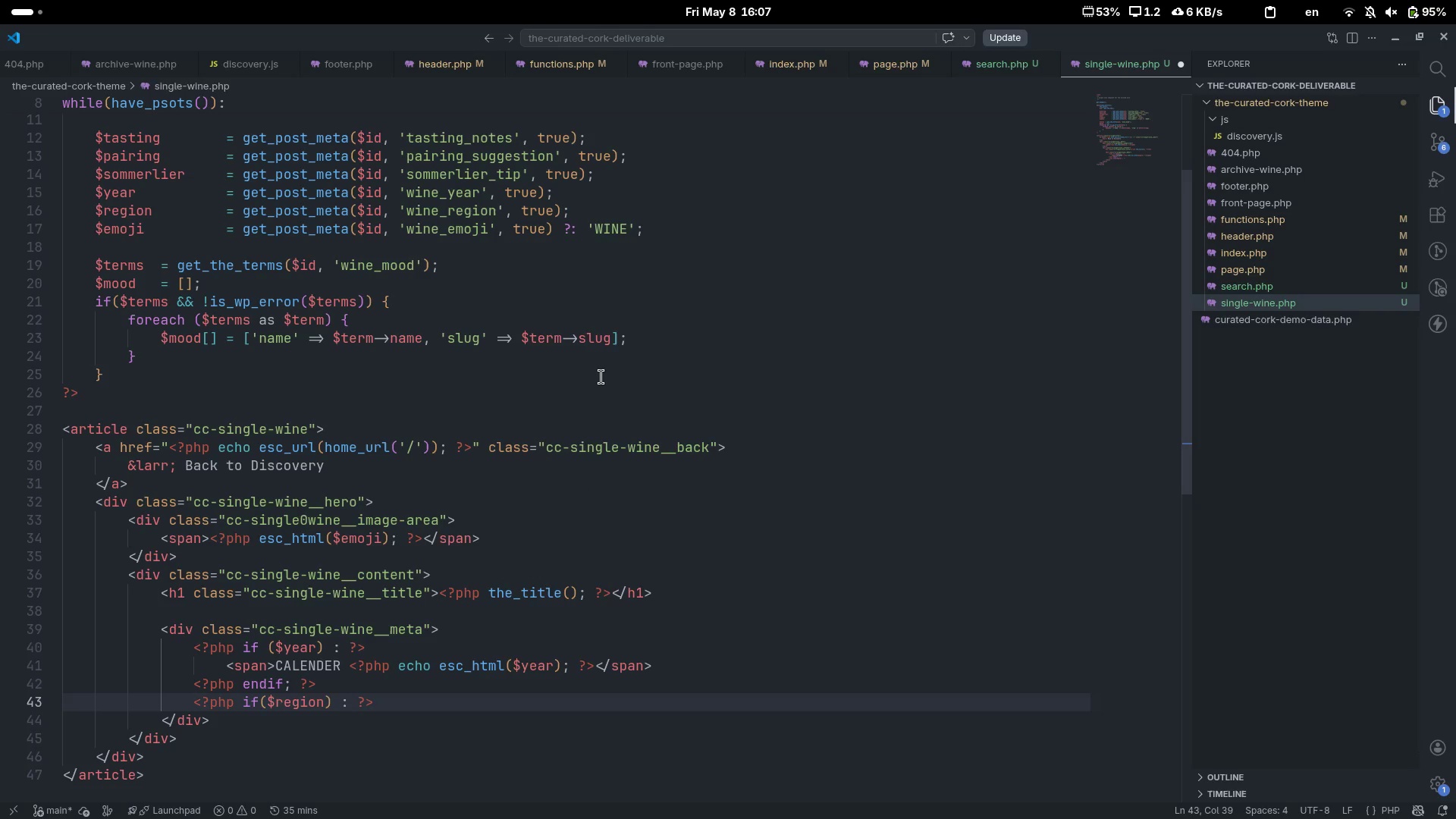 
key(Enter)
 